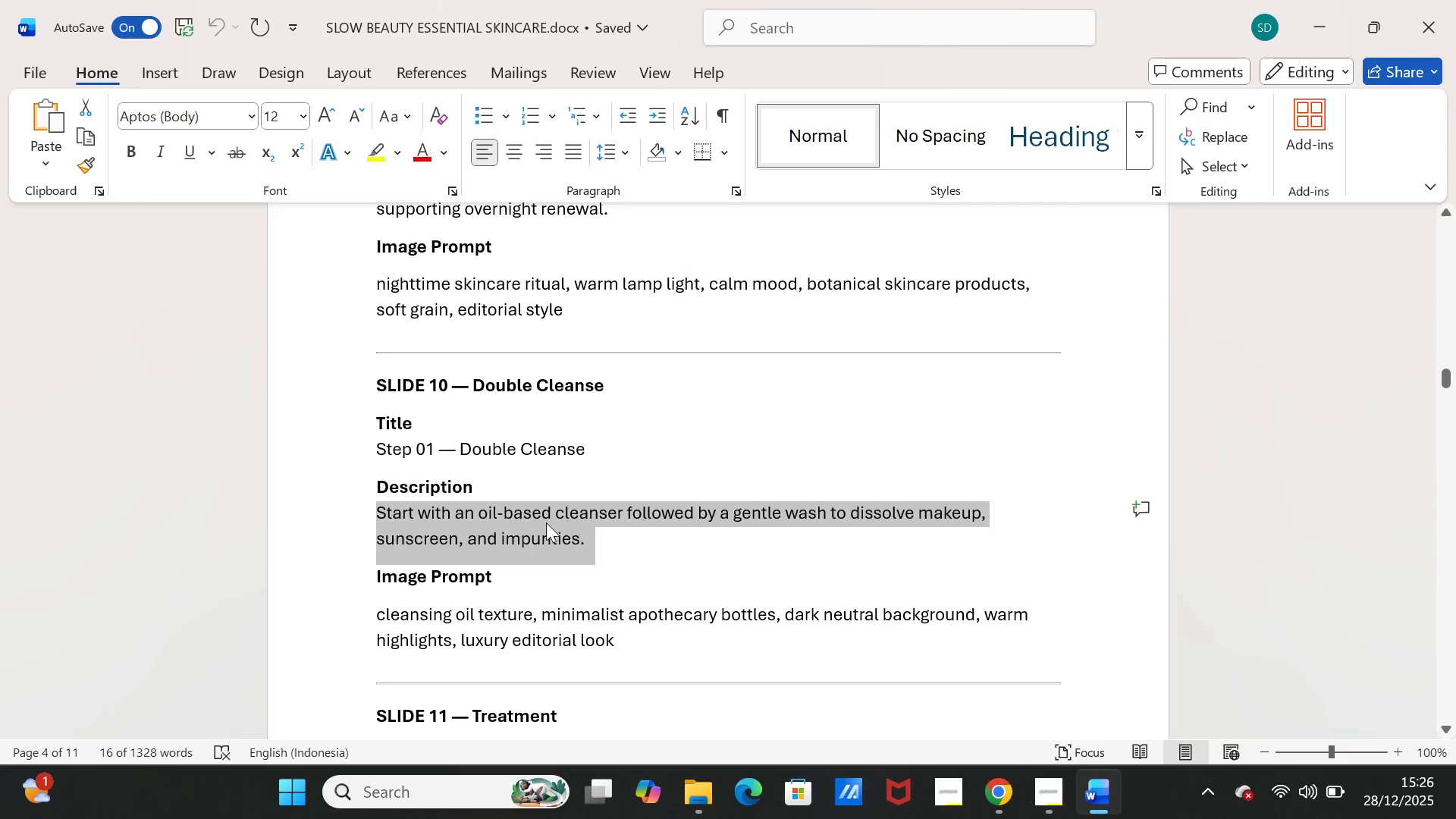 
scroll: coordinate [539, 528], scroll_direction: down, amount: 6.0
 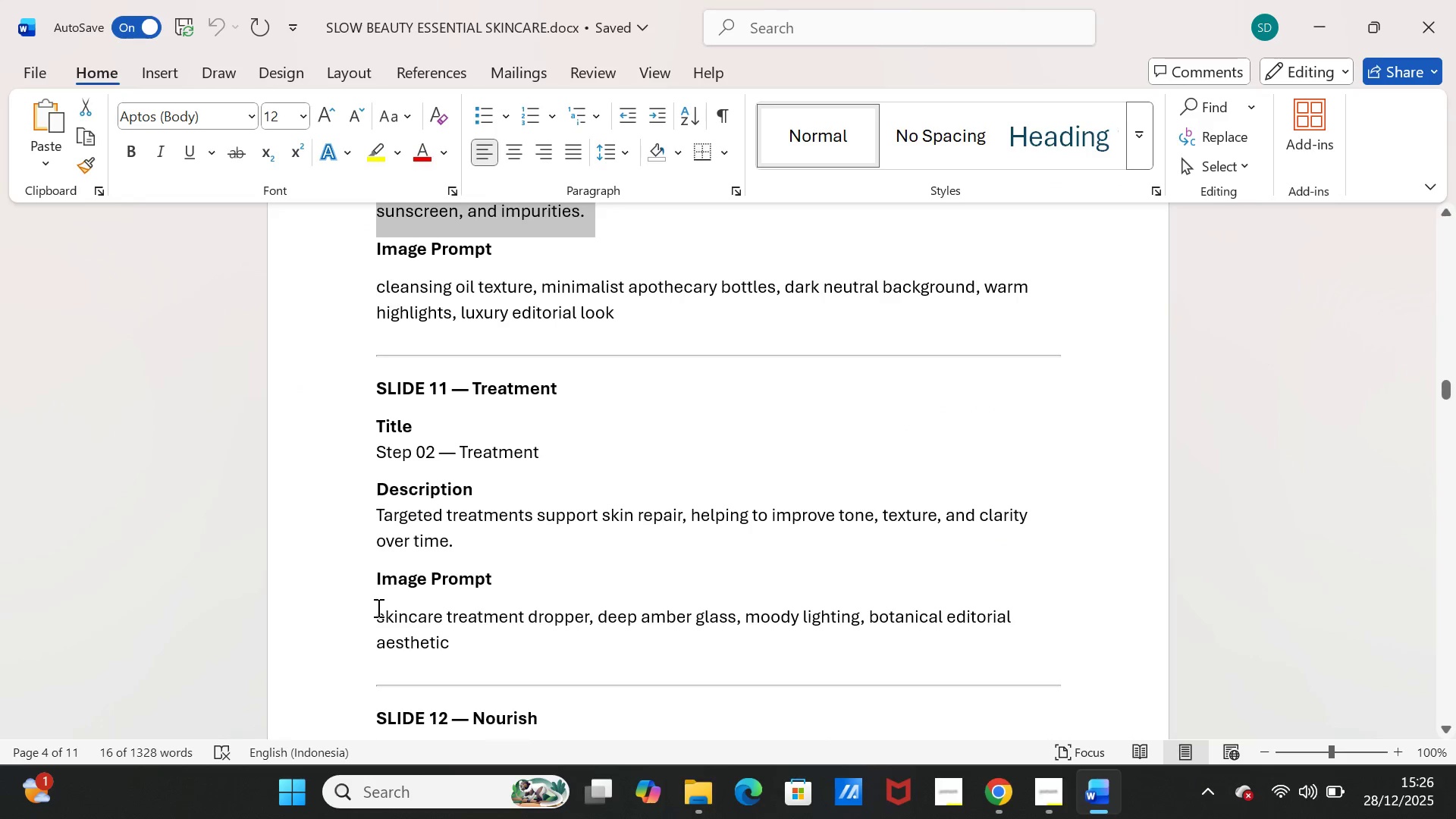 
left_click_drag(start_coordinate=[377, 607], to_coordinate=[453, 635])
 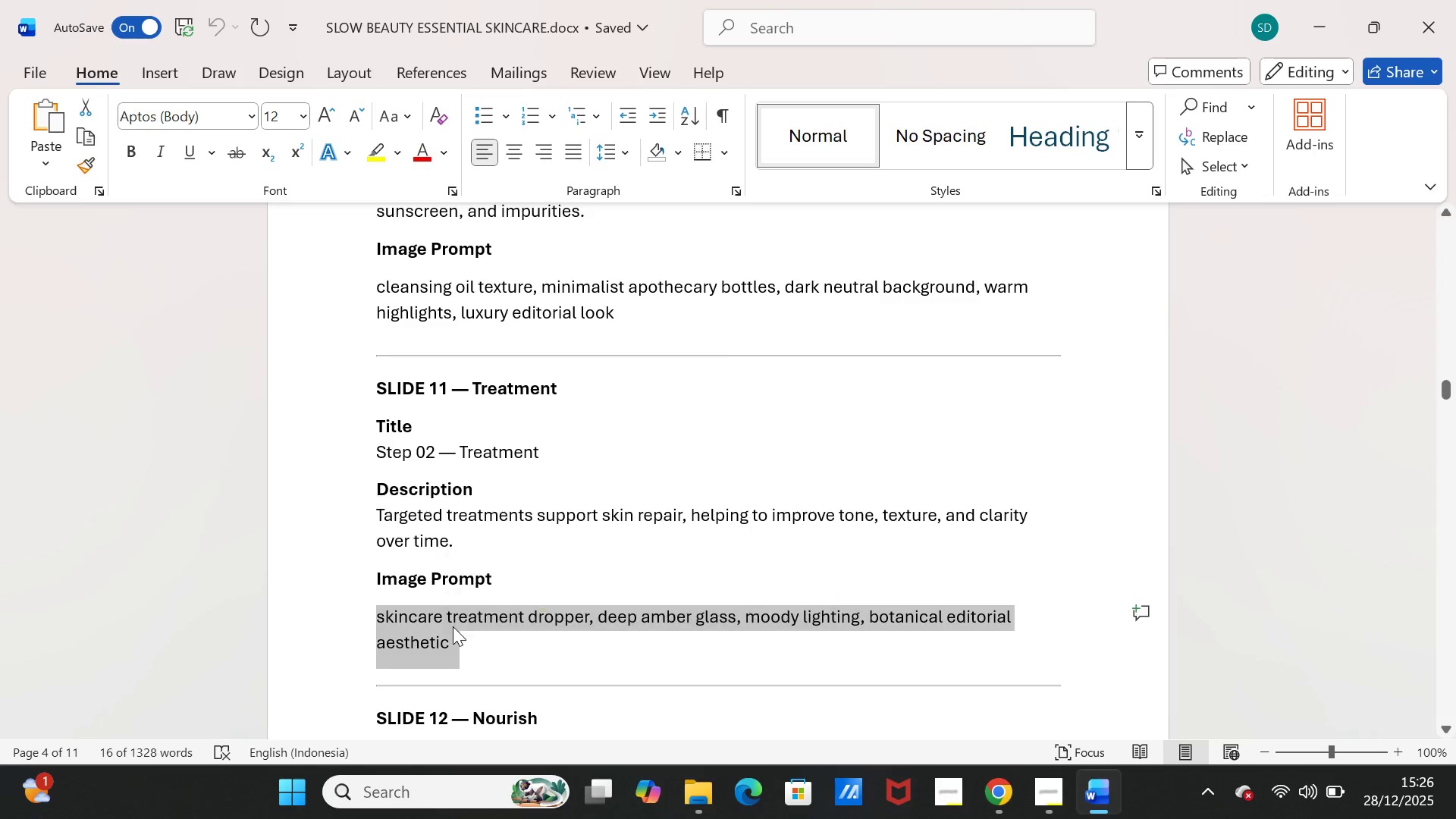 
key(Control+C)
 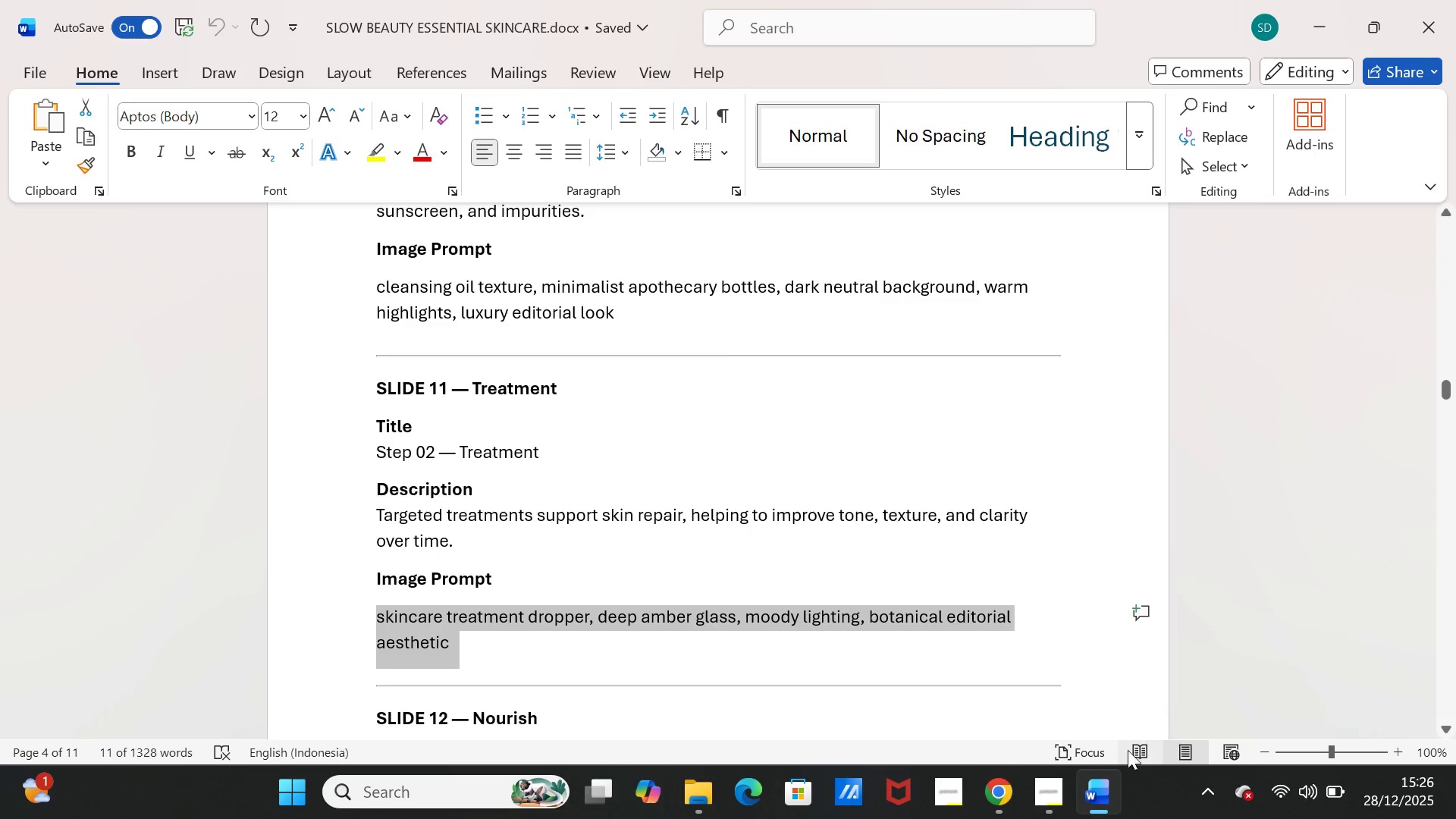 
left_click([1090, 804])
 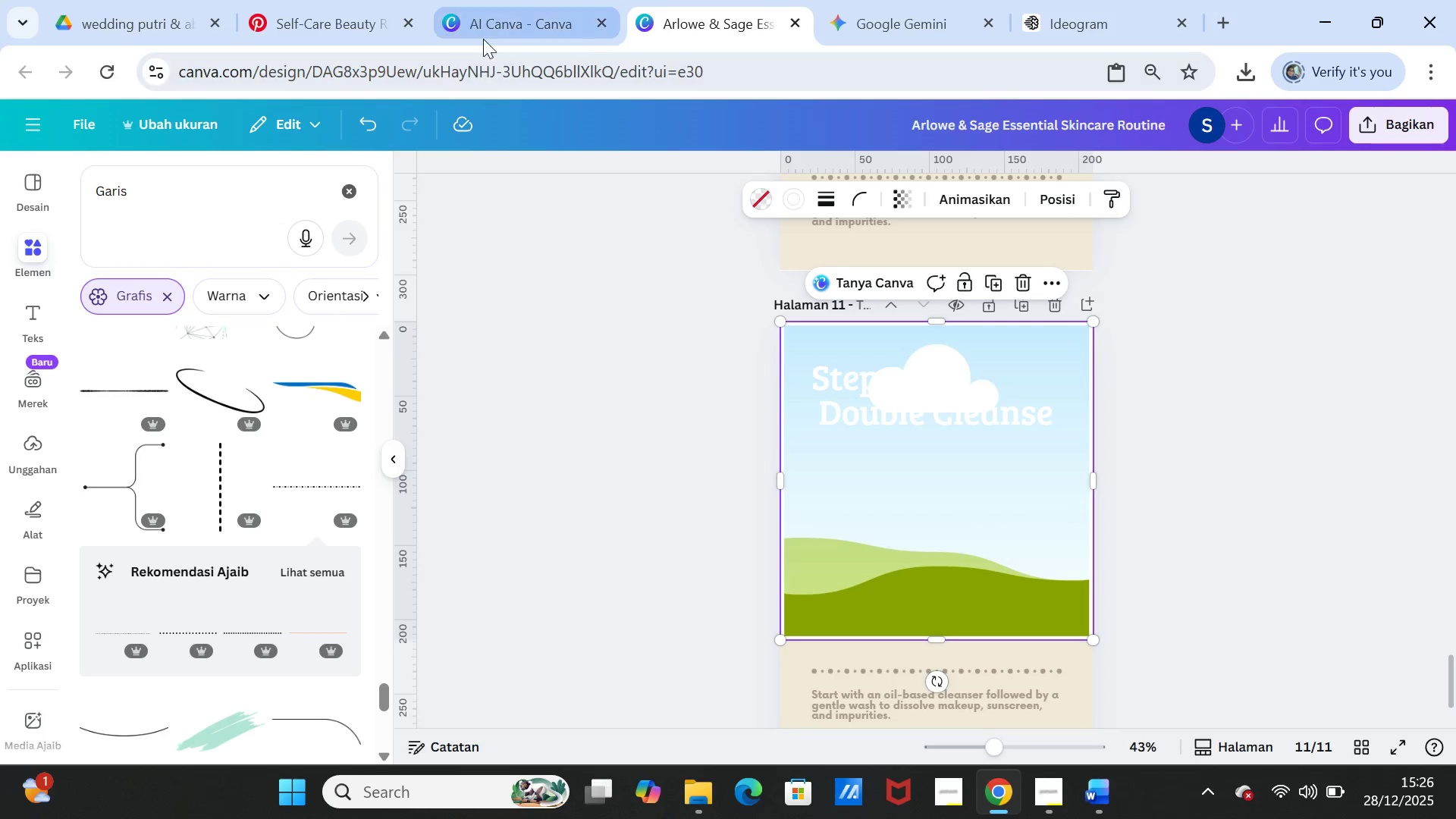 
left_click([485, 28])
 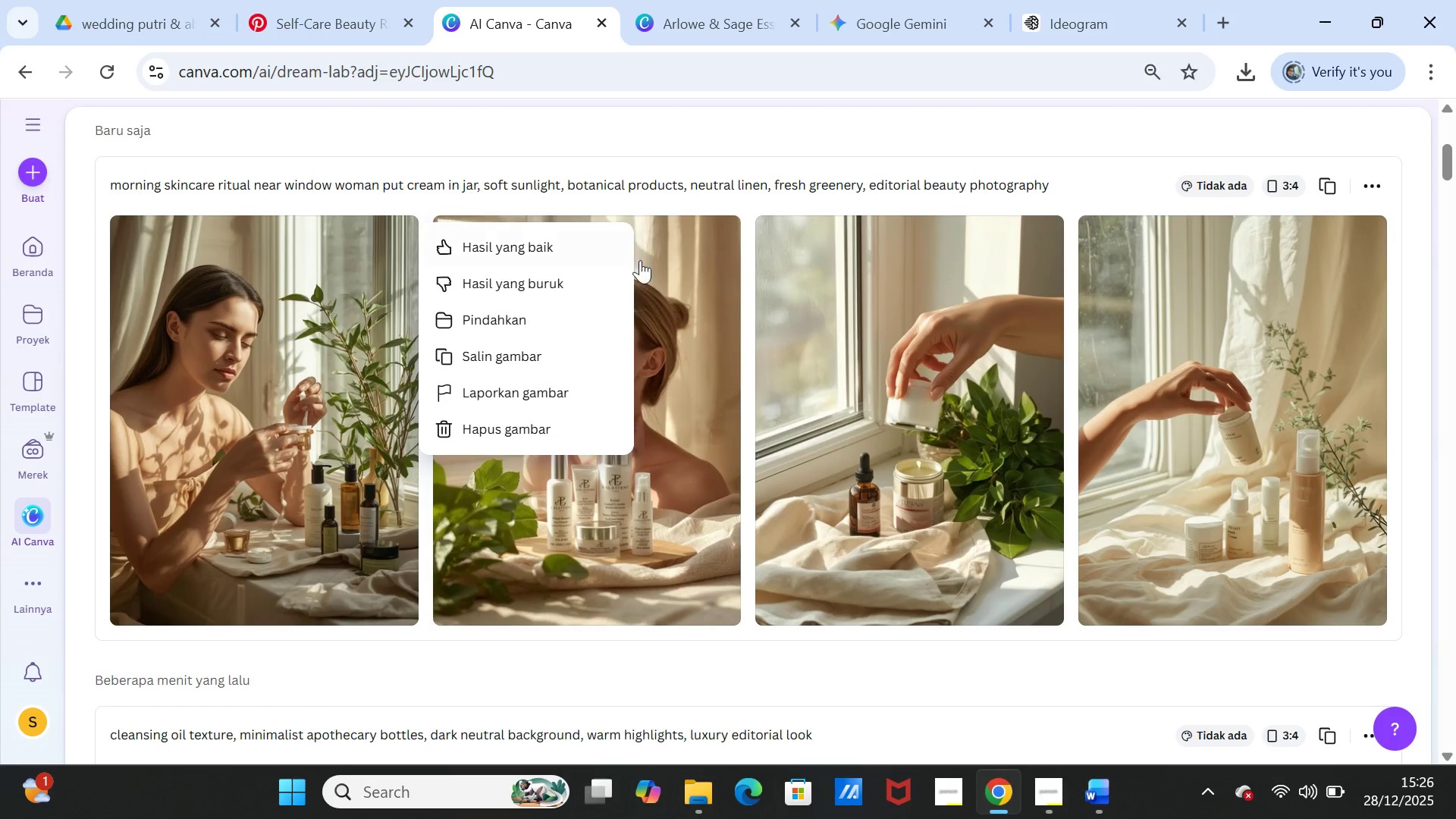 
left_click([664, 315])
 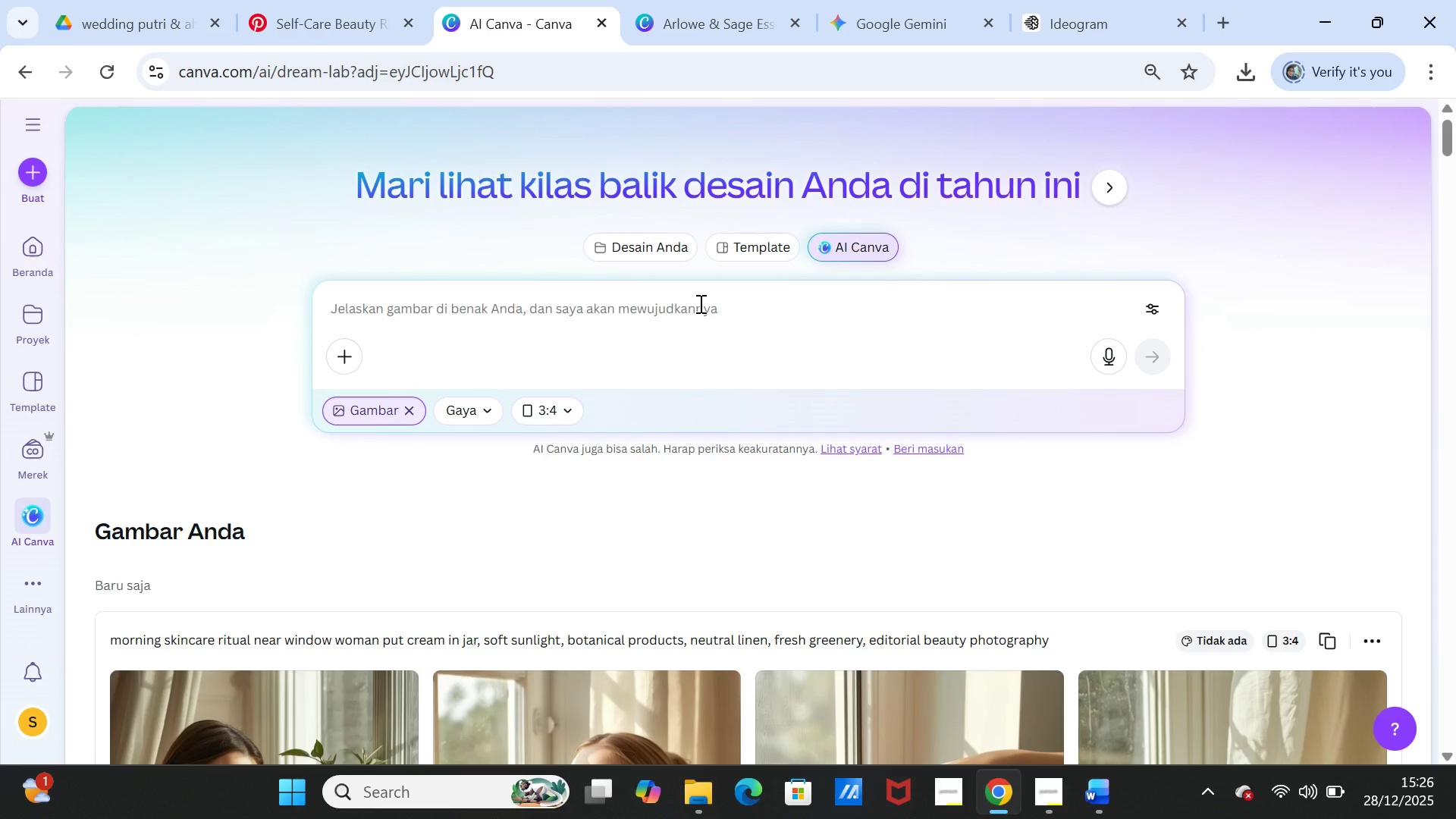 
scroll: coordinate [673, 323], scroll_direction: up, amount: 8.0
 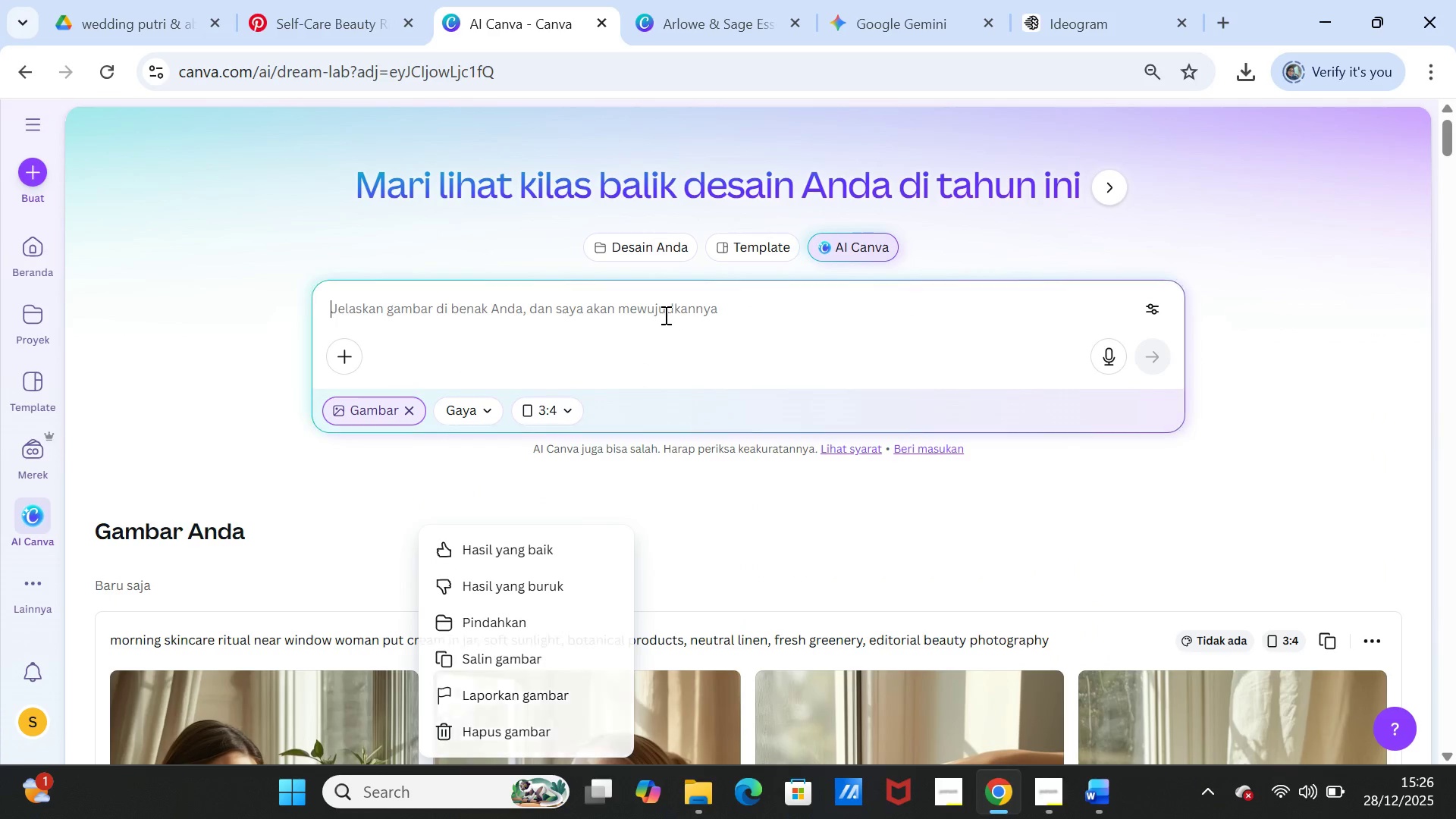 
key(Control+V)
 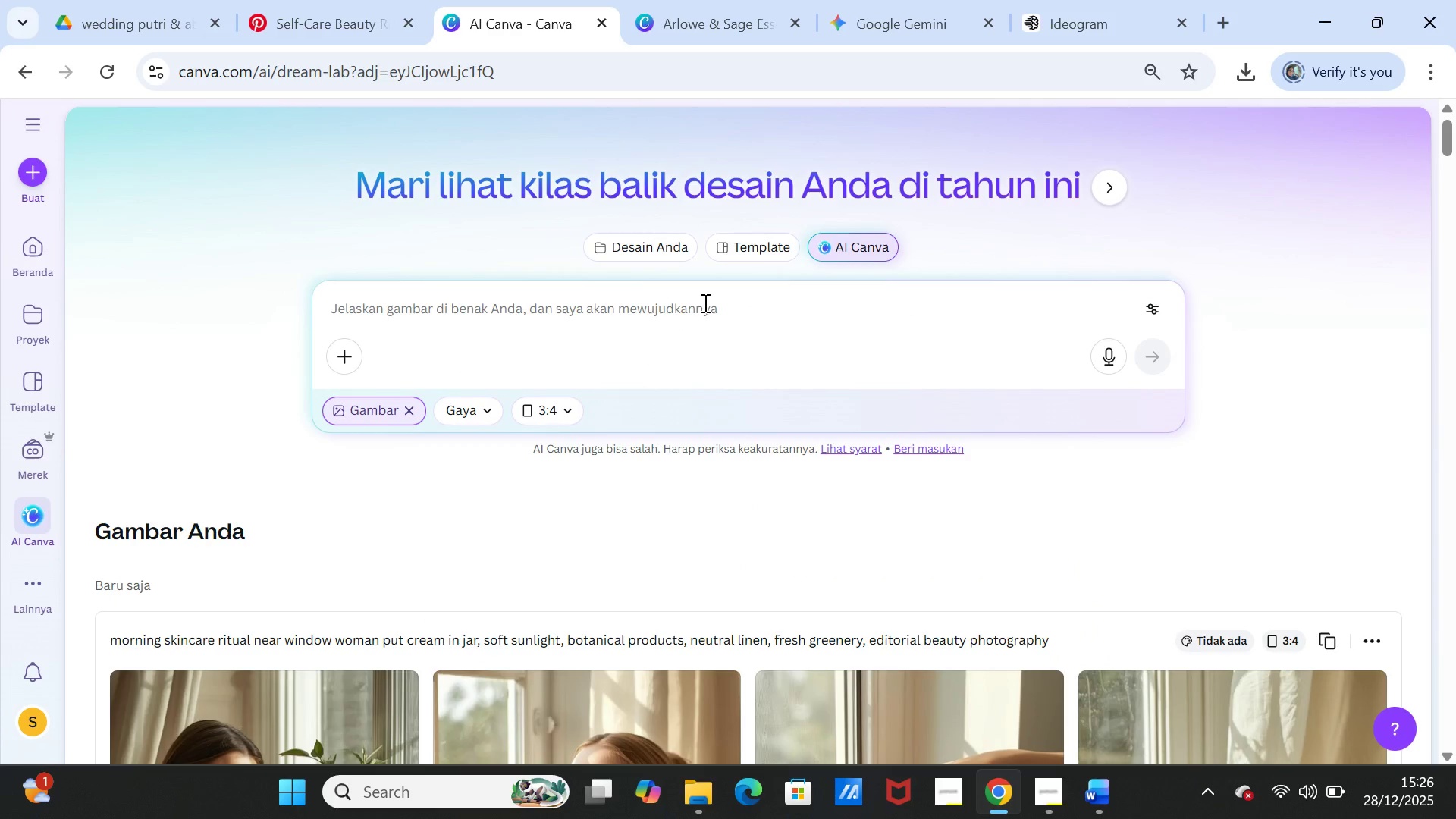 
left_click([704, 303])
 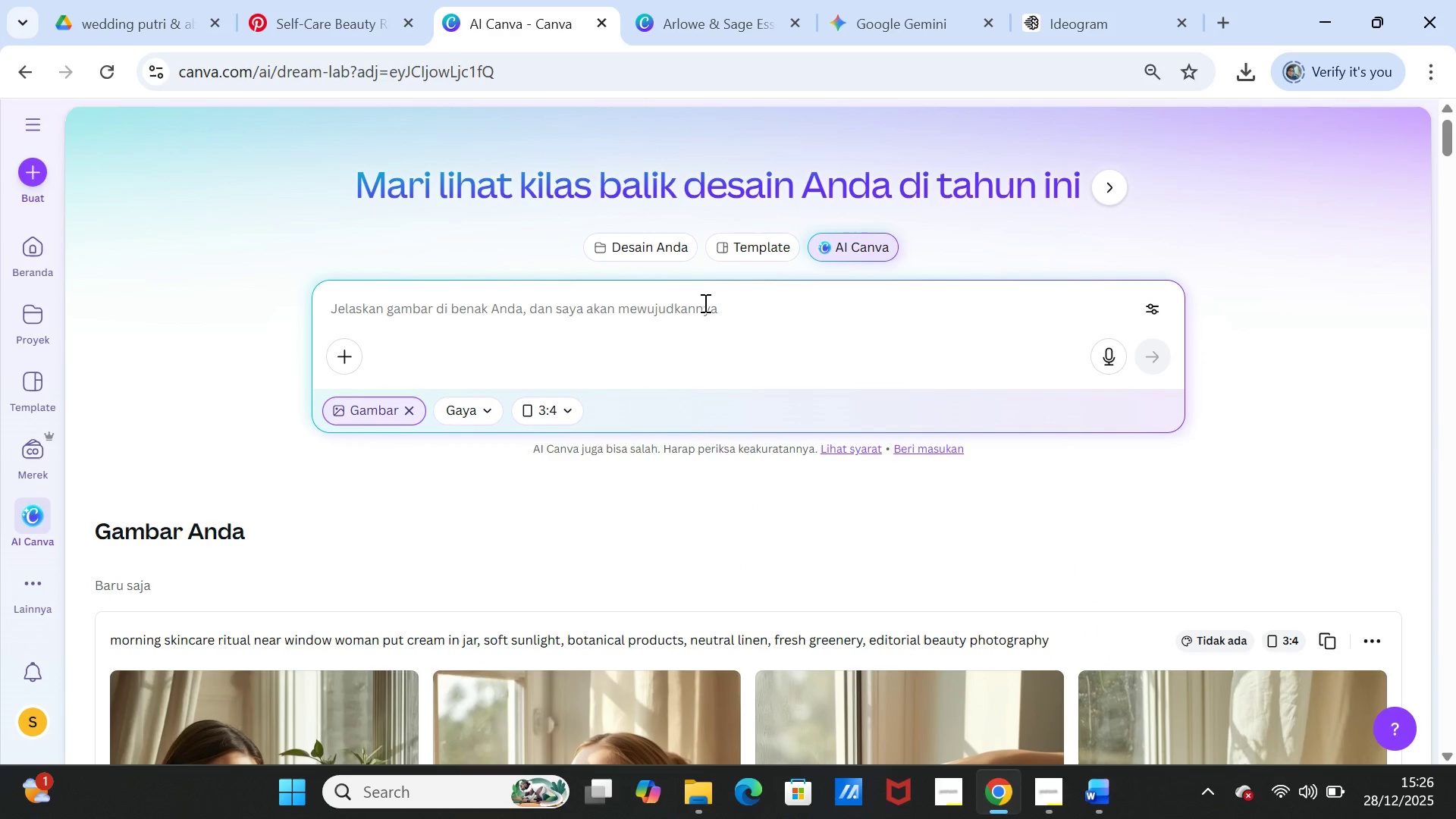 
key(Control+V)
 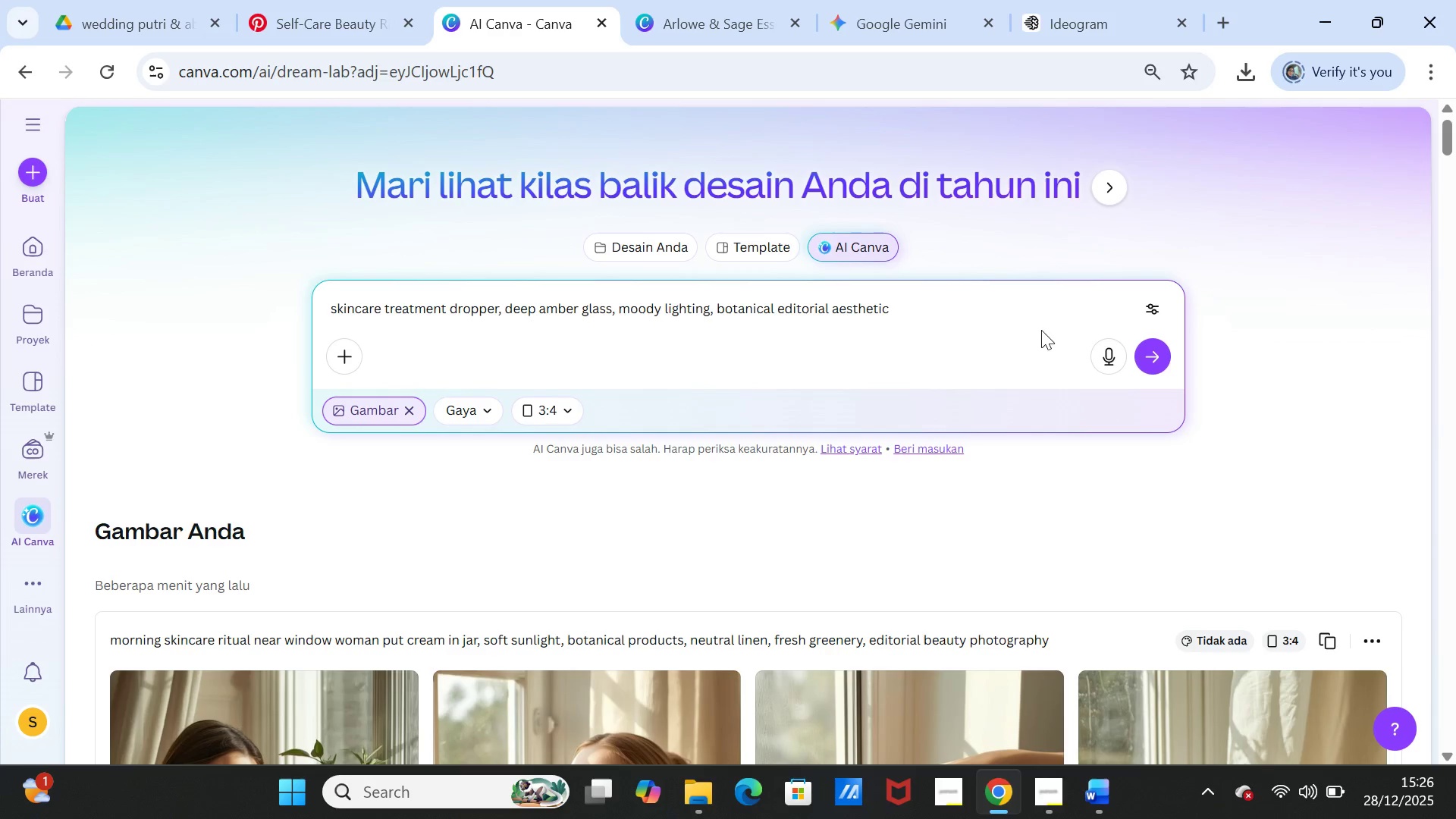 
left_click([1145, 350])
 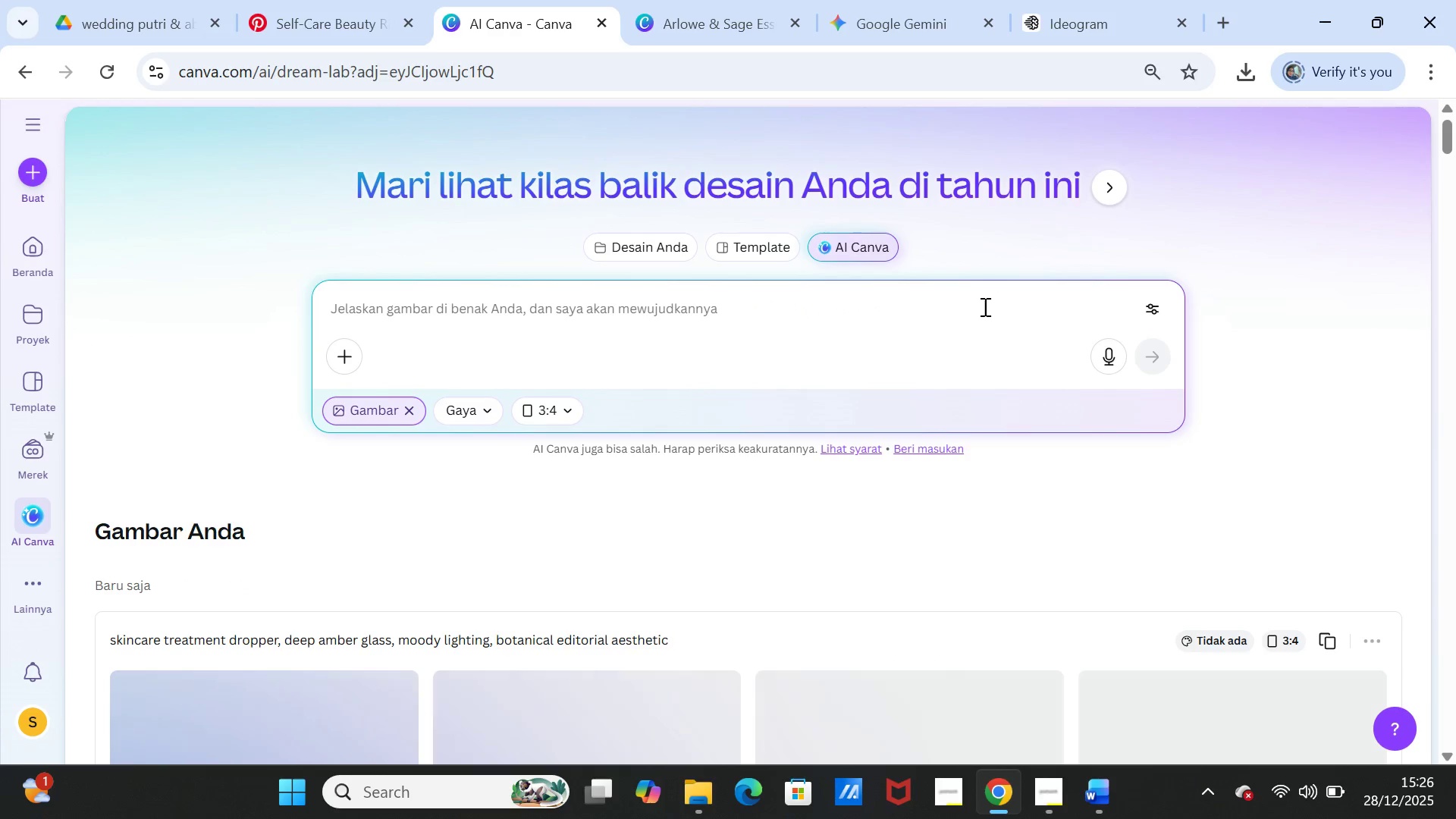 
scroll: coordinate [978, 313], scroll_direction: down, amount: 3.0
 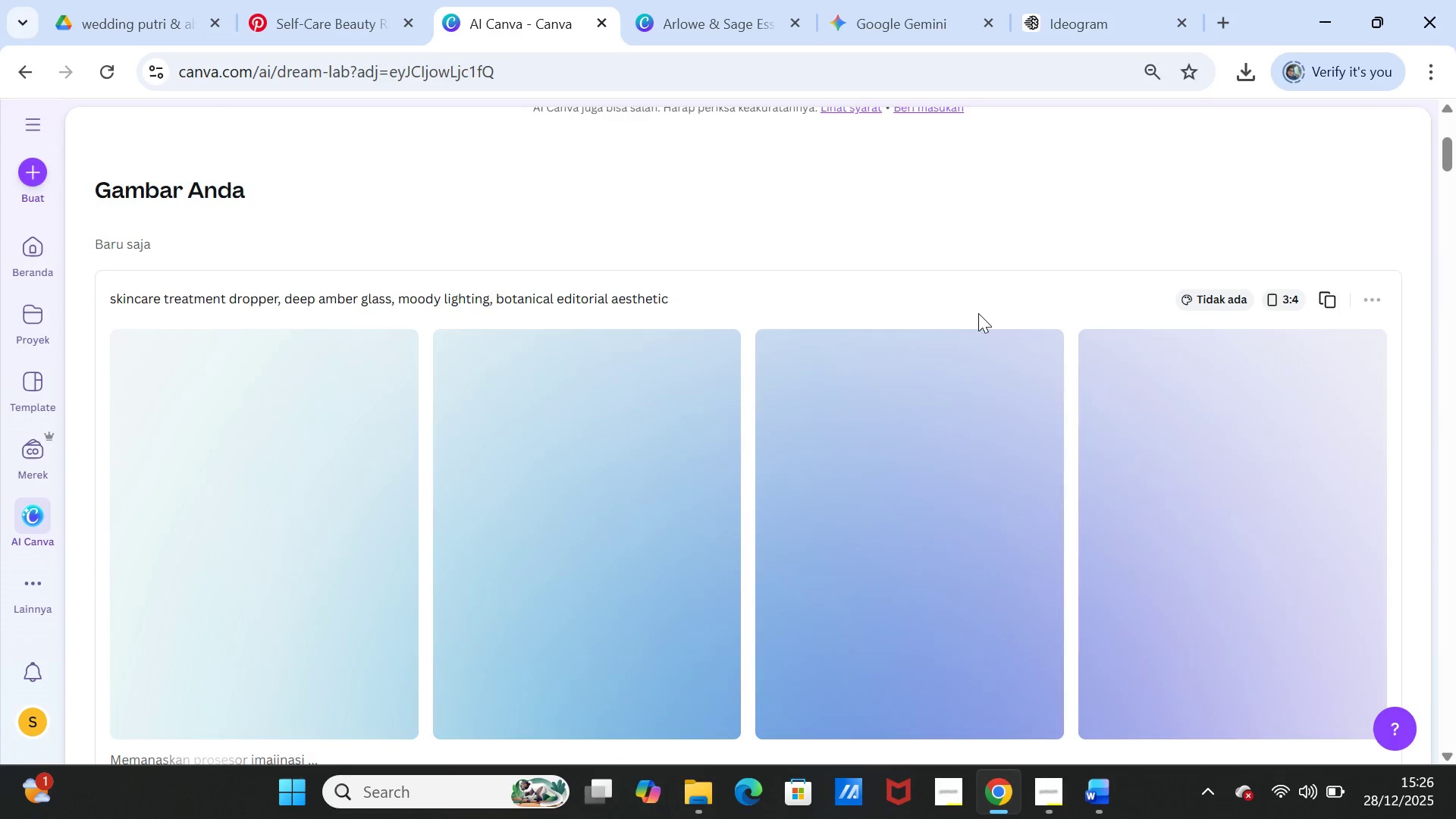 
wait(7.83)
 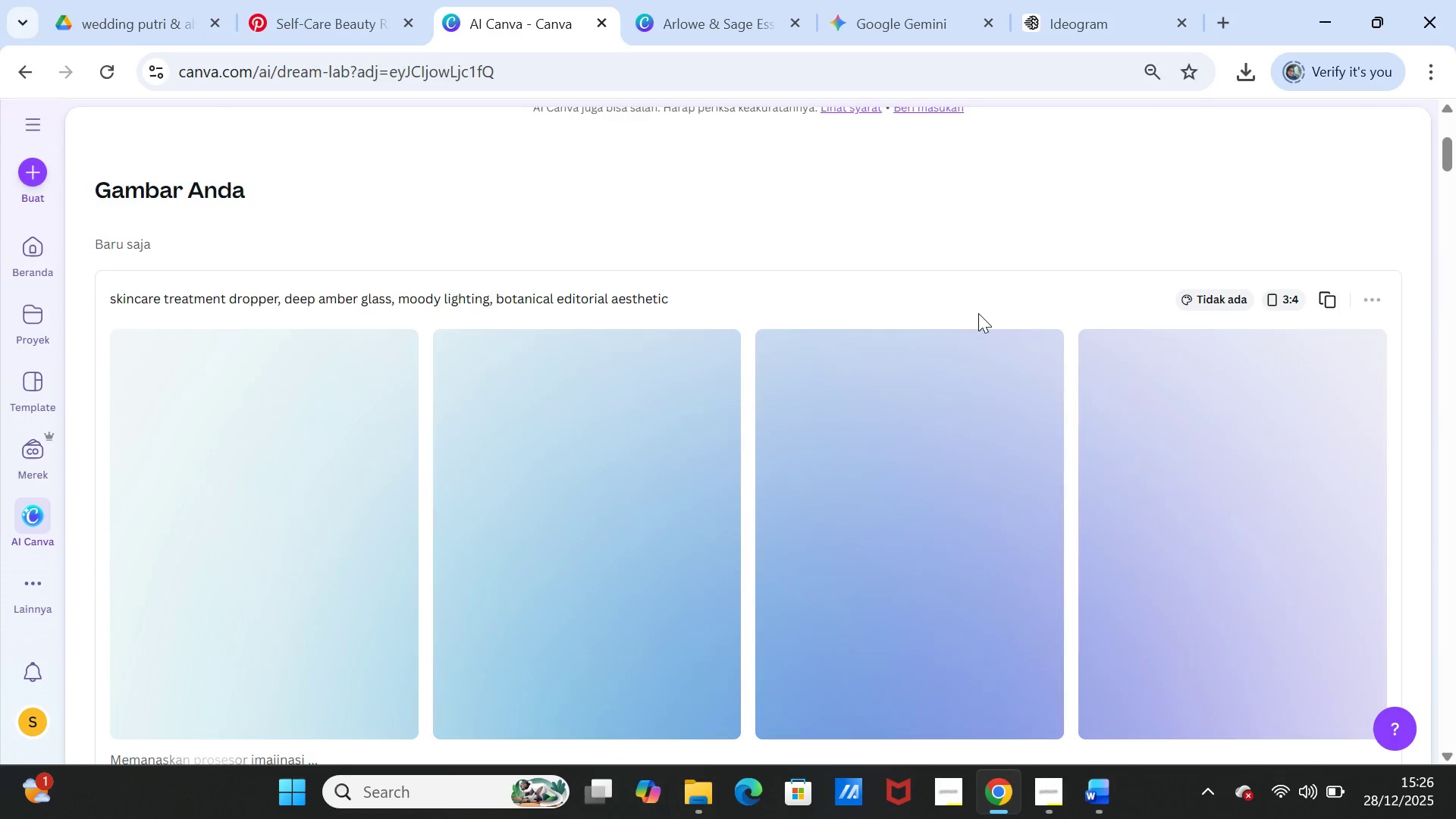 
scroll: coordinate [978, 313], scroll_direction: up, amount: 2.0
 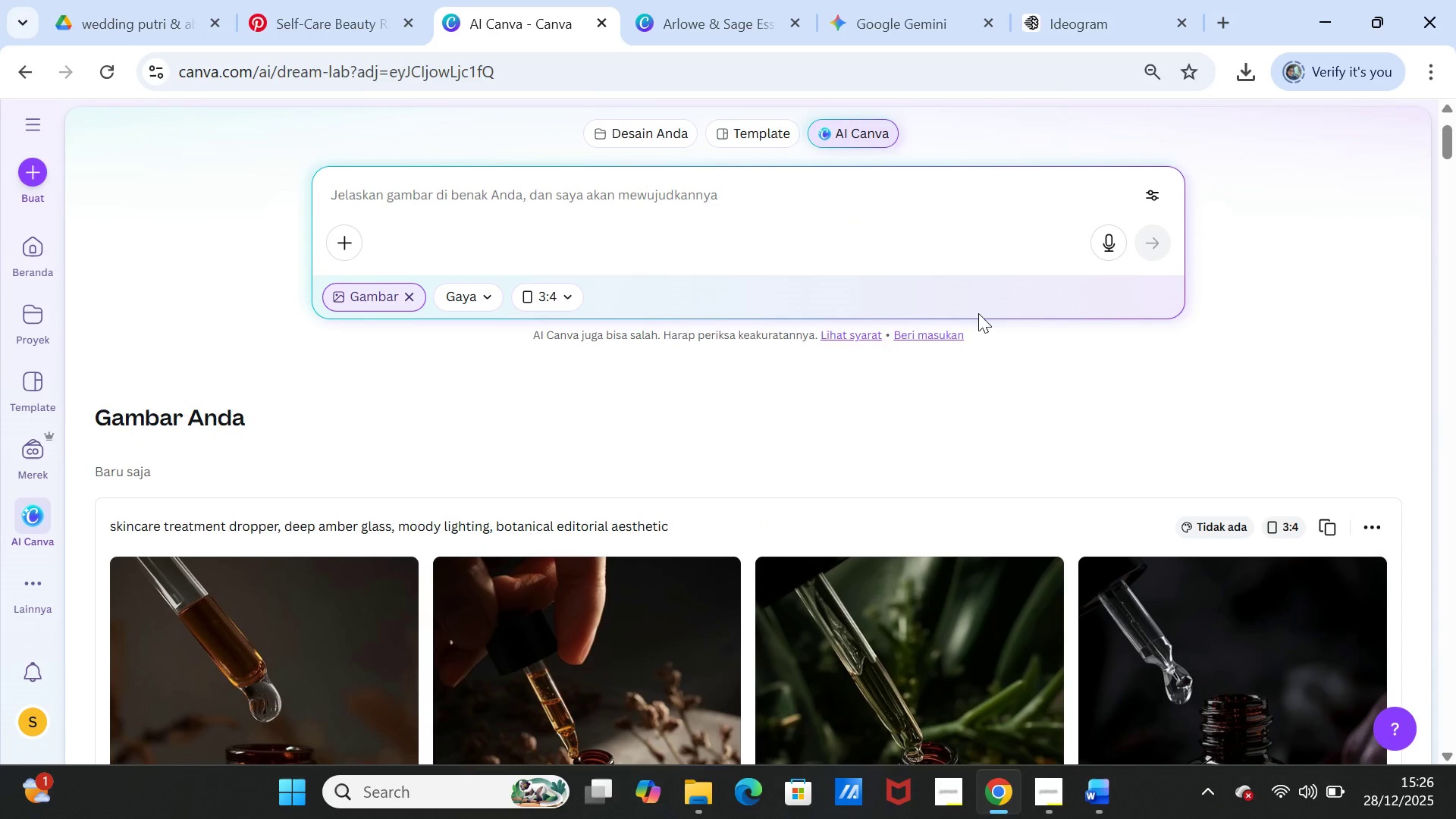 
scroll: coordinate [978, 313], scroll_direction: down, amount: 2.0
 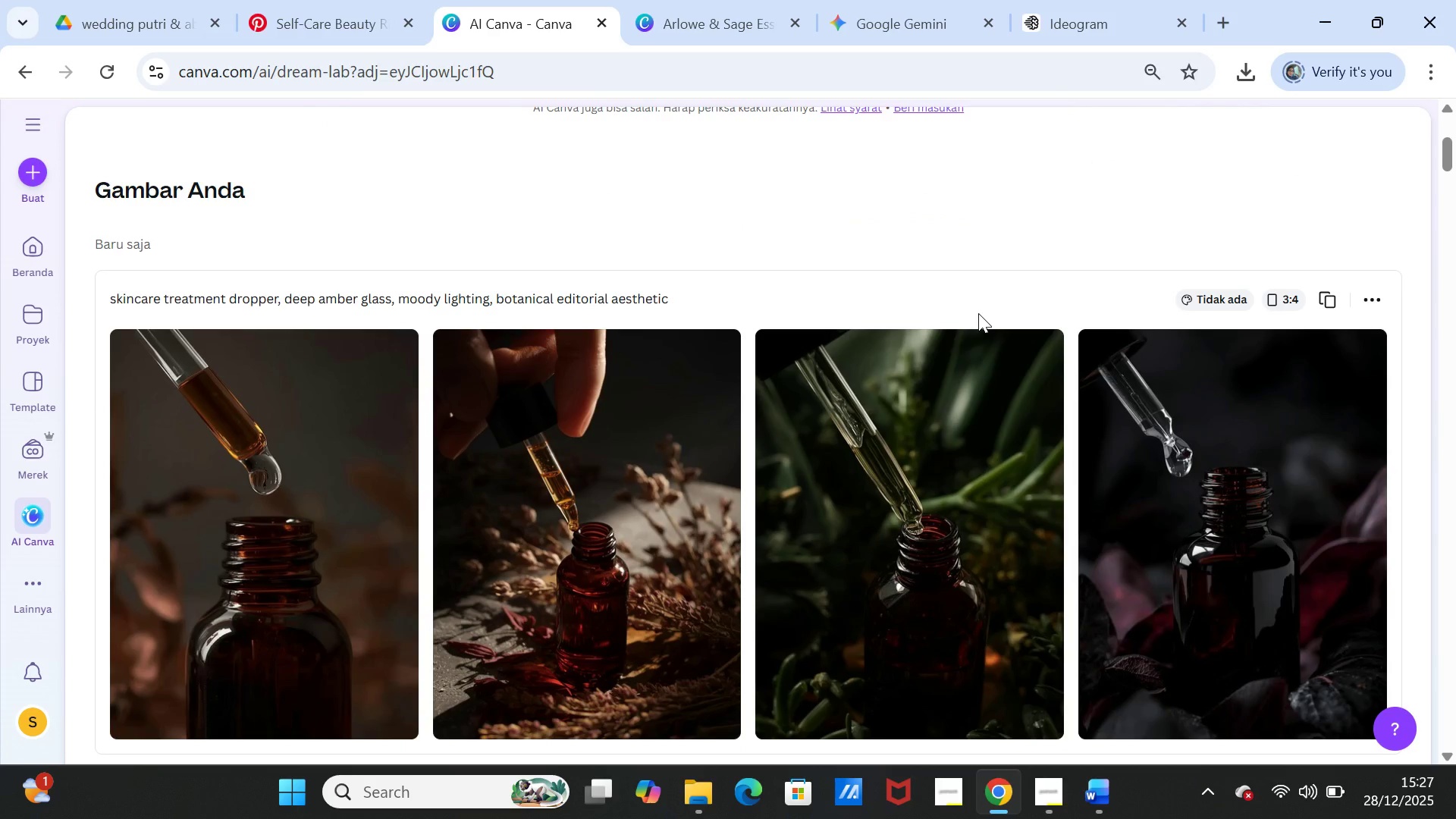 
scroll: coordinate [978, 313], scroll_direction: up, amount: 1.0
 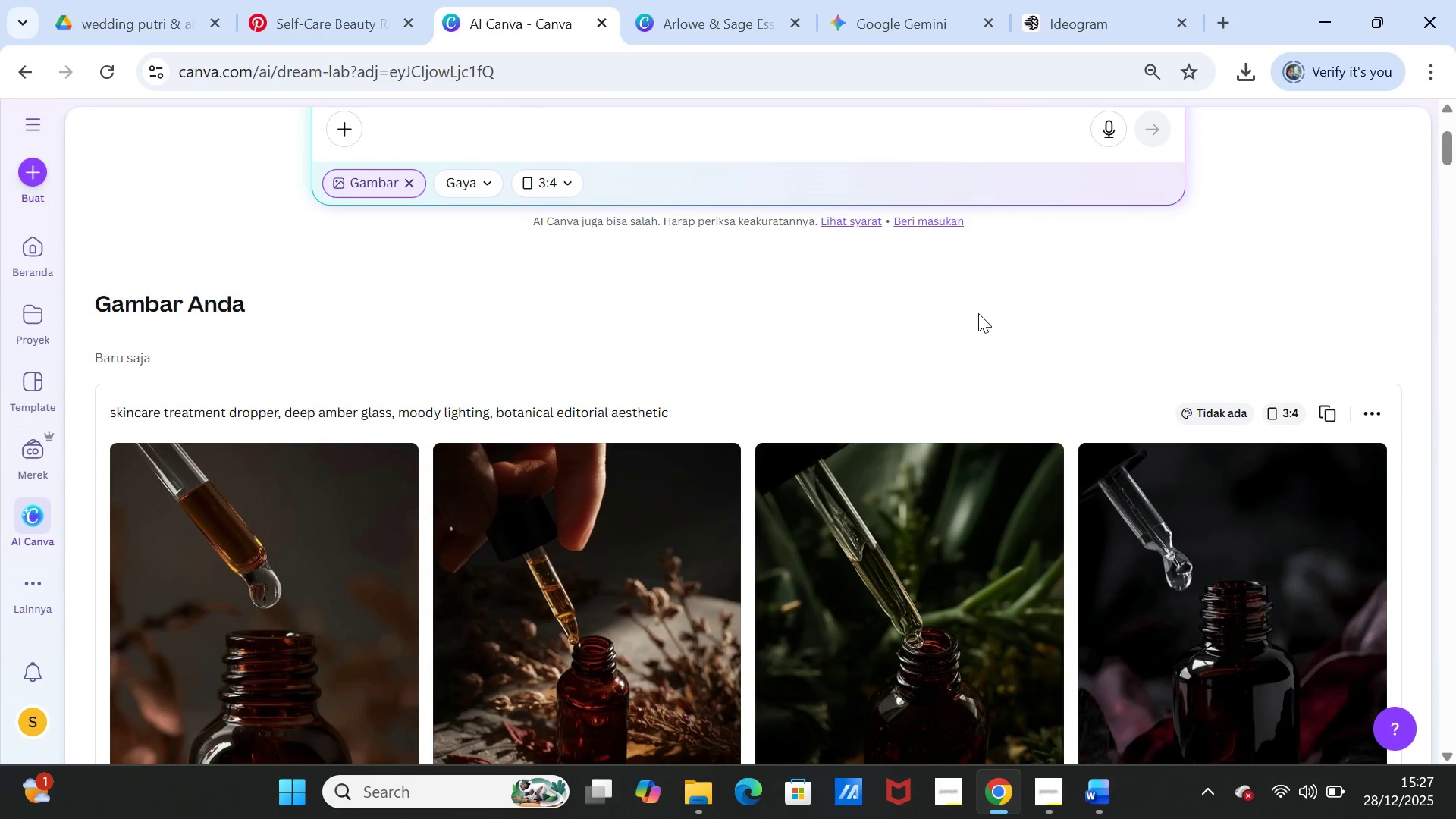 
scroll: coordinate [980, 292], scroll_direction: down, amount: 2.0
 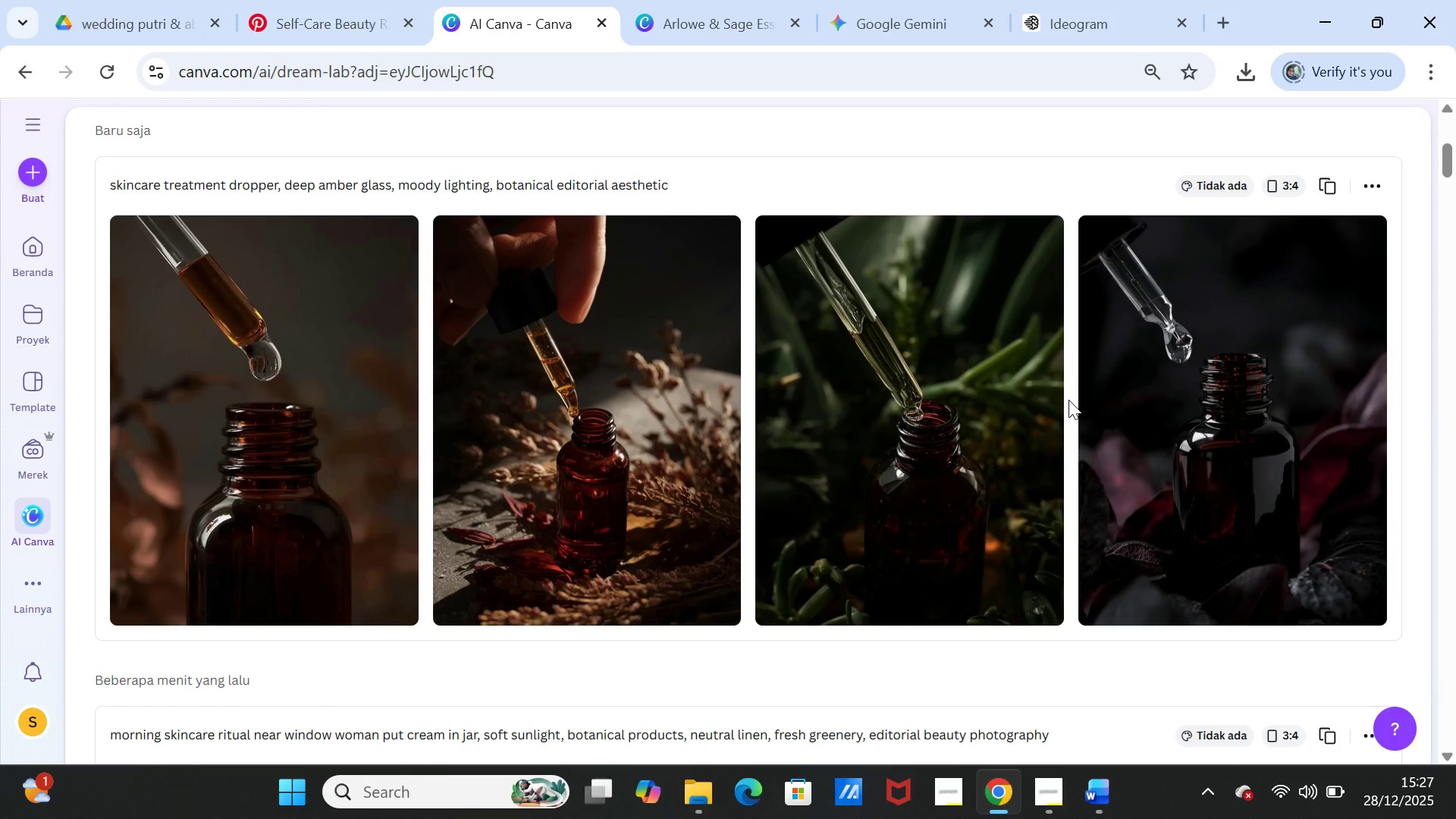 
wait(12.56)
 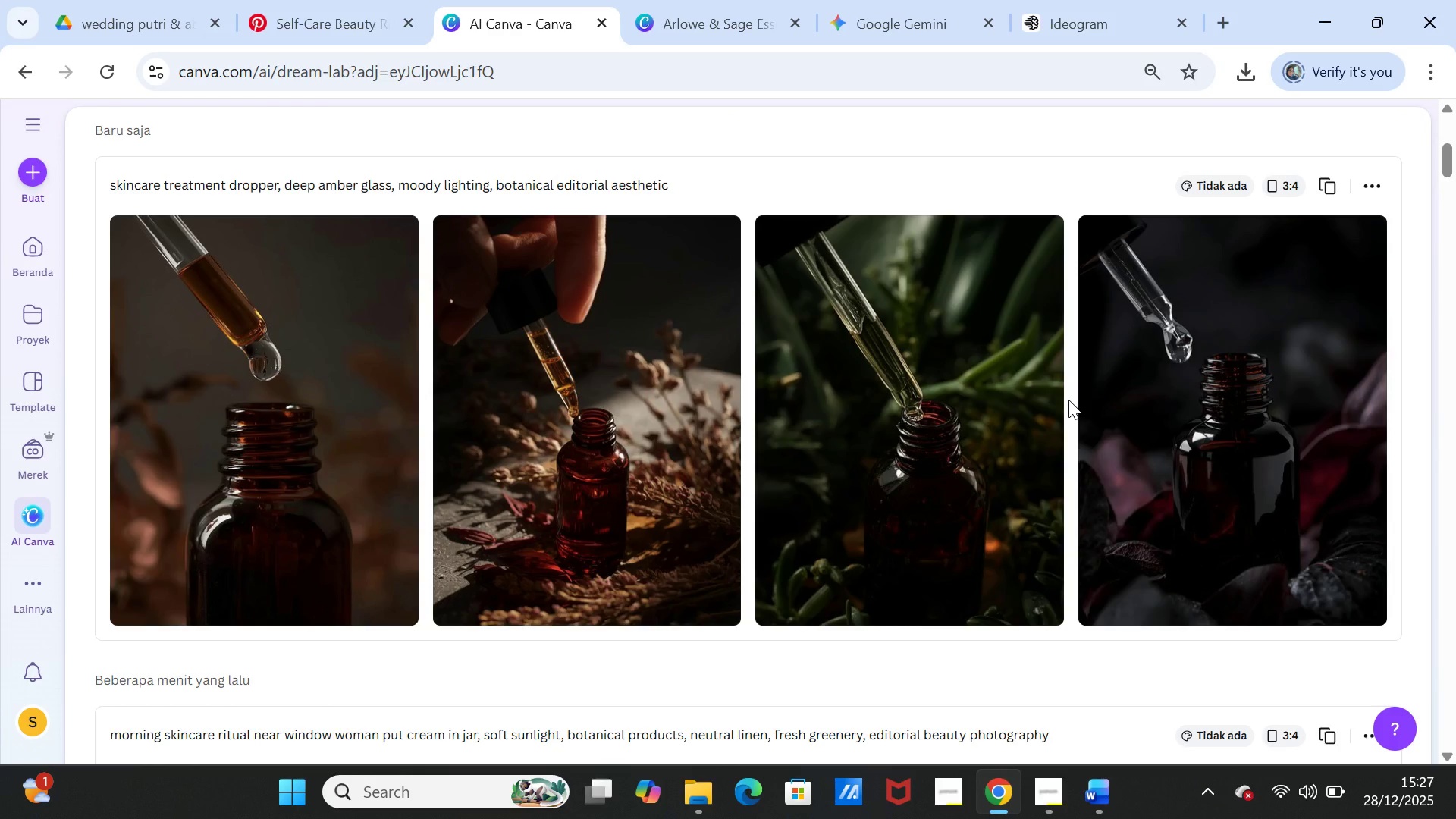 
left_click([1351, 229])
 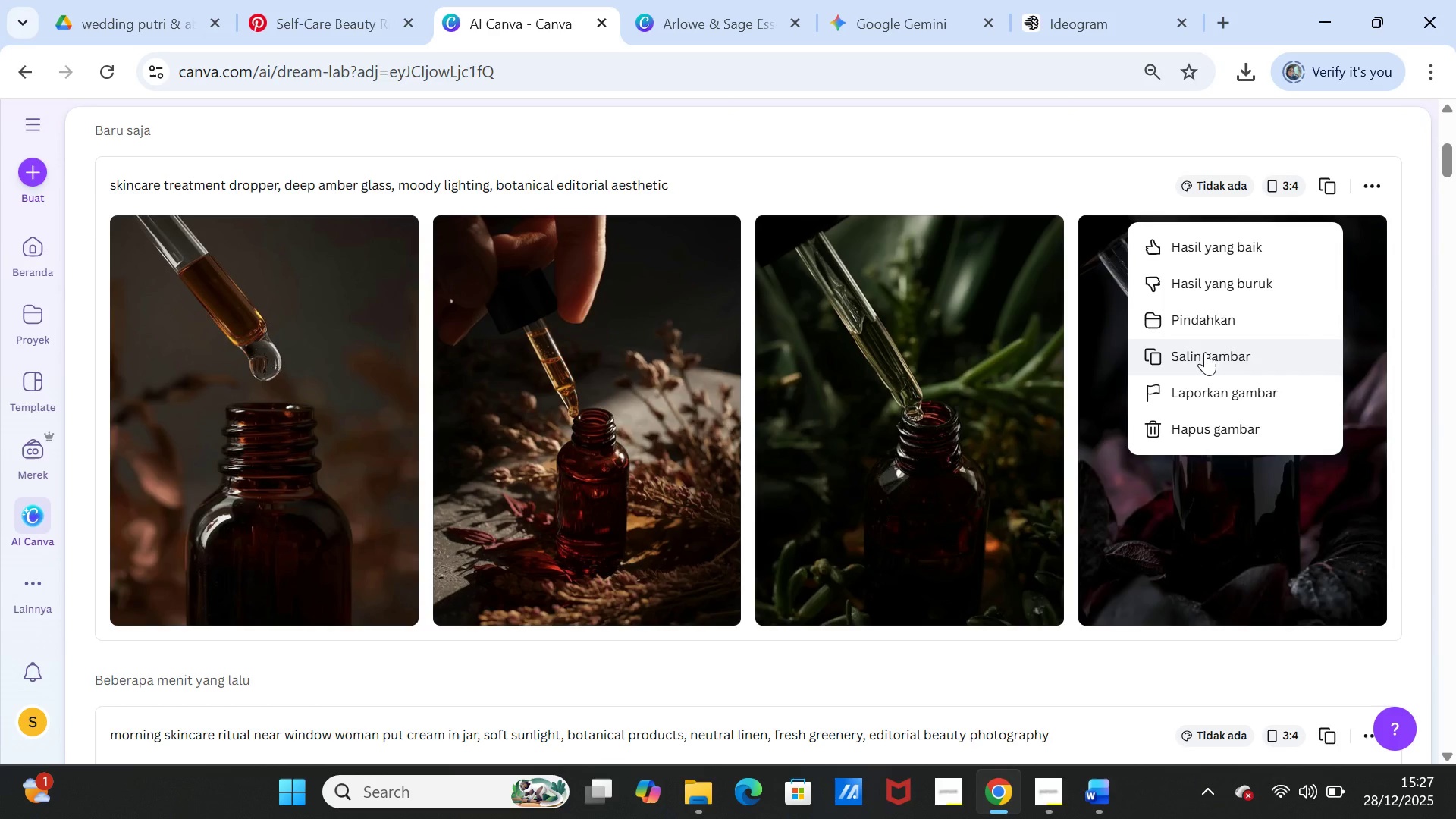 
left_click([1205, 352])
 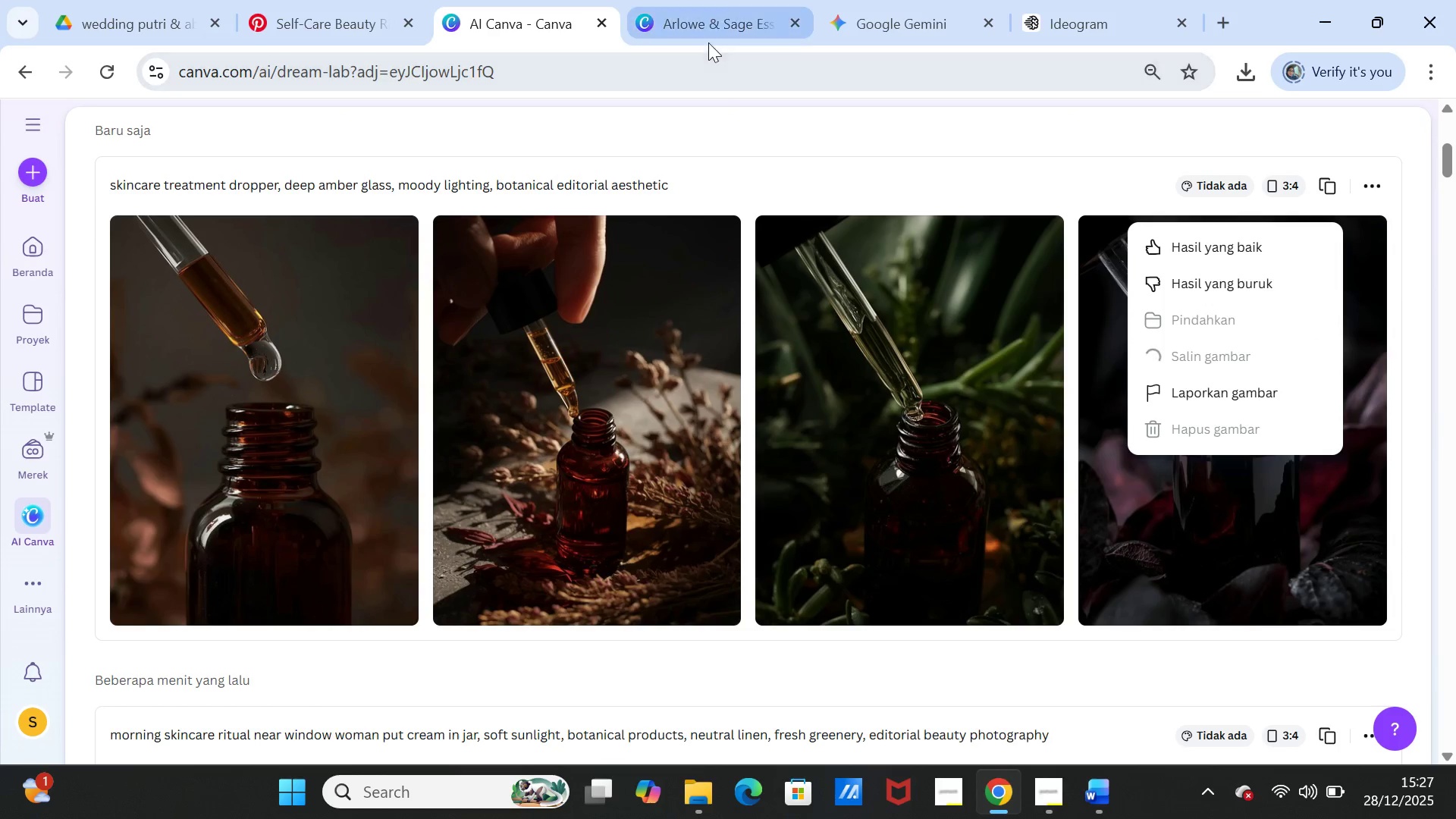 
left_click([700, 23])
 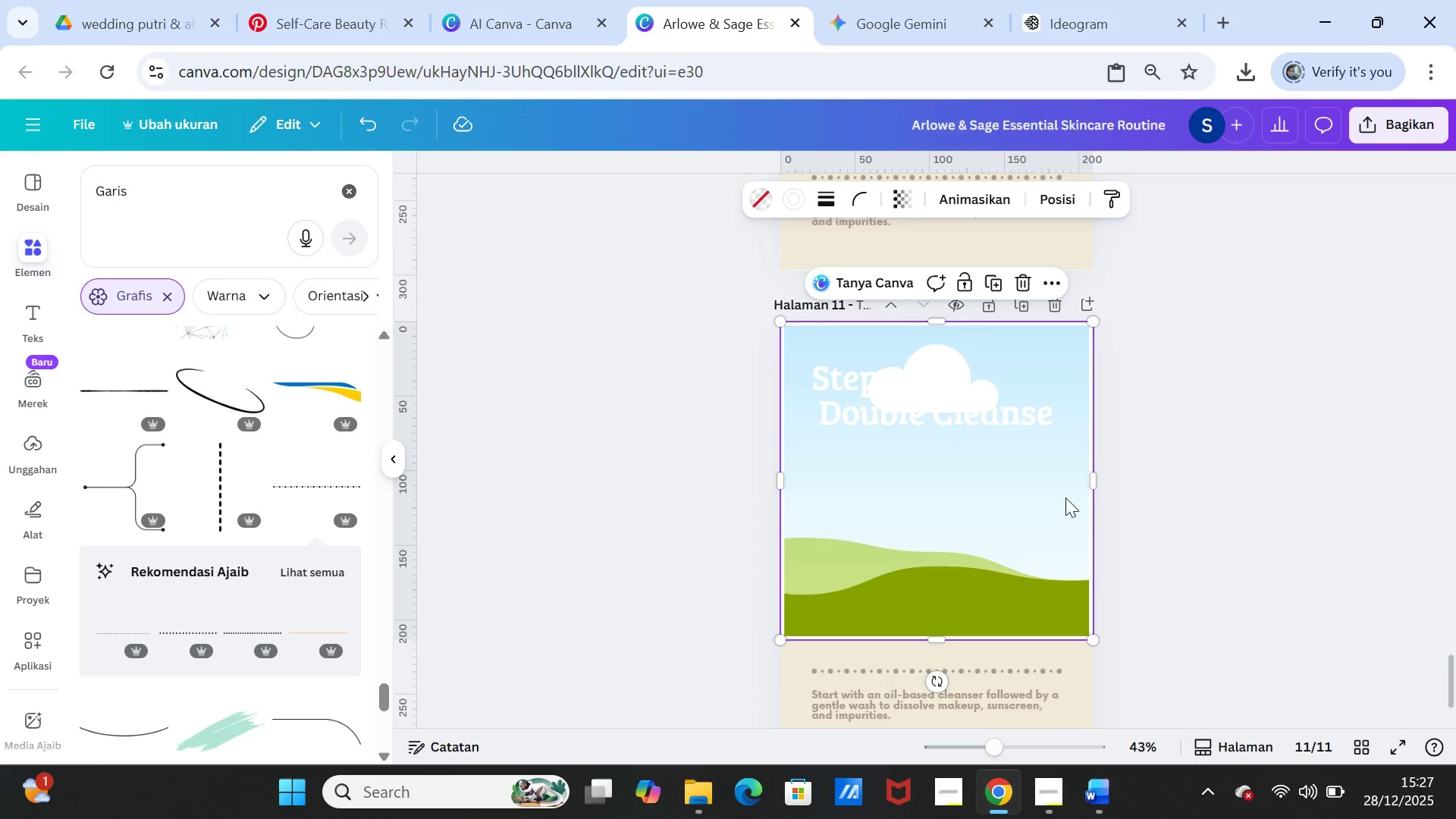 
scroll: coordinate [1090, 491], scroll_direction: up, amount: 25.0
 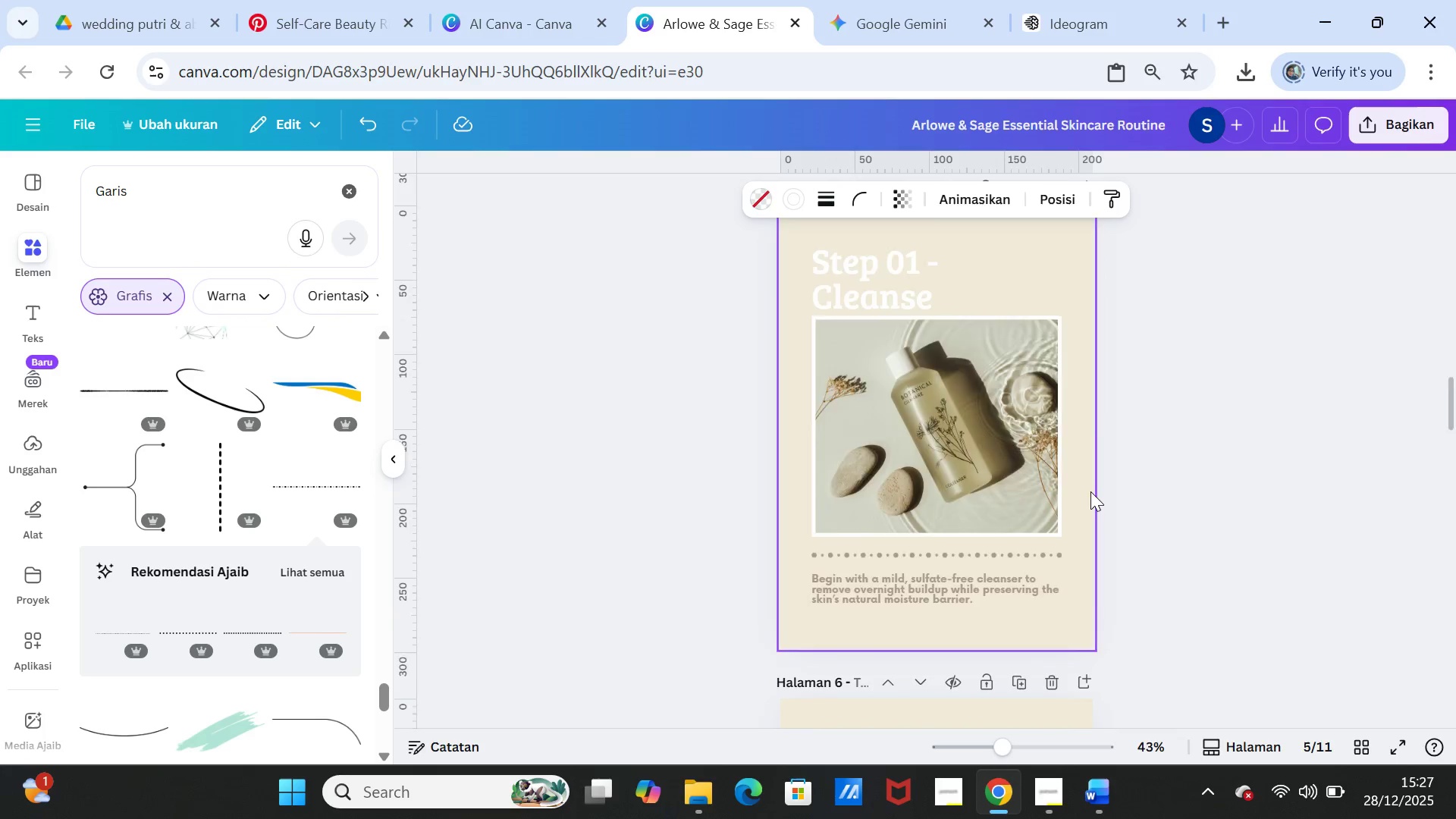 
scroll: coordinate [1031, 469], scroll_direction: down, amount: 26.0
 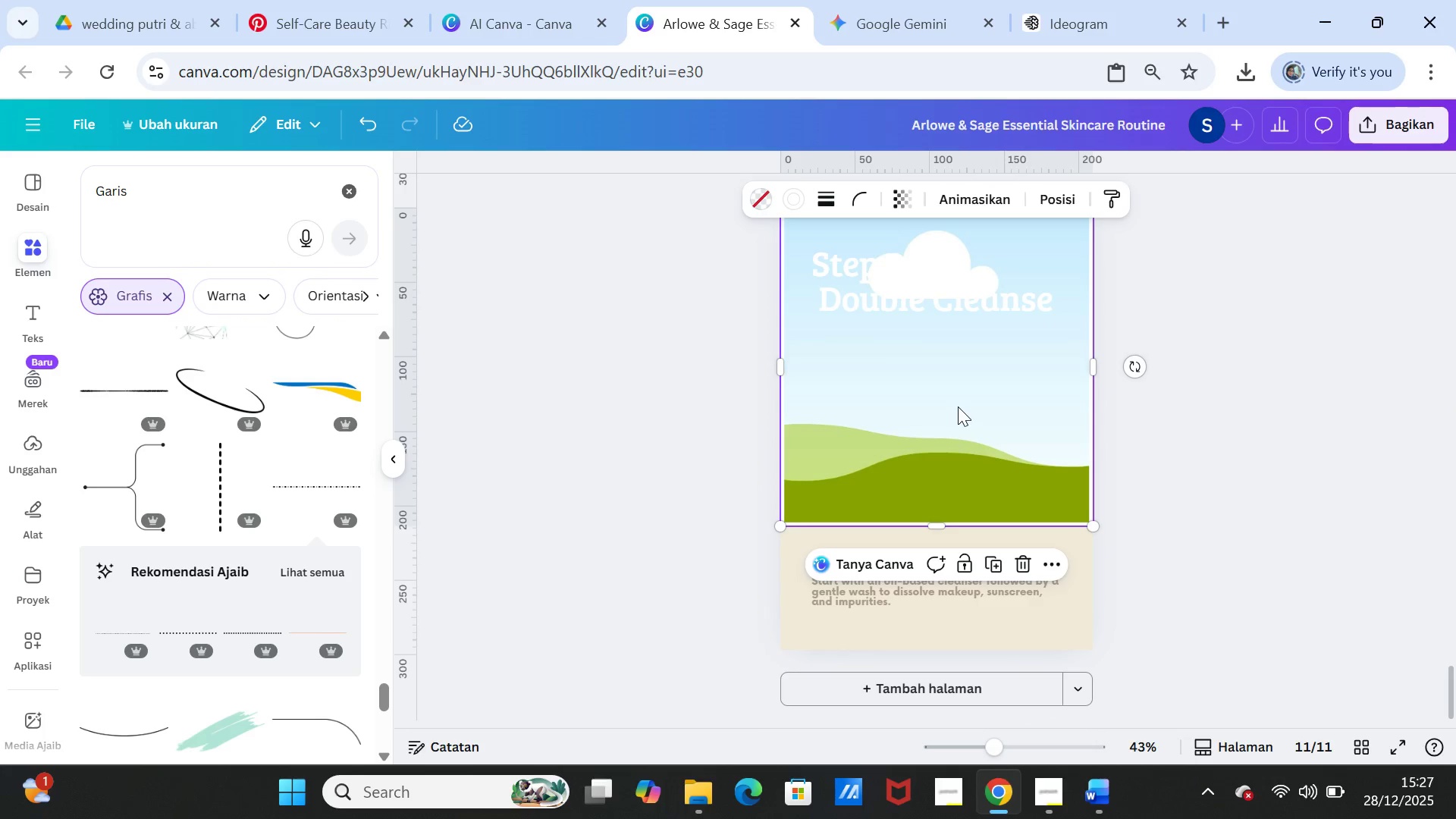 
left_click([958, 406])
 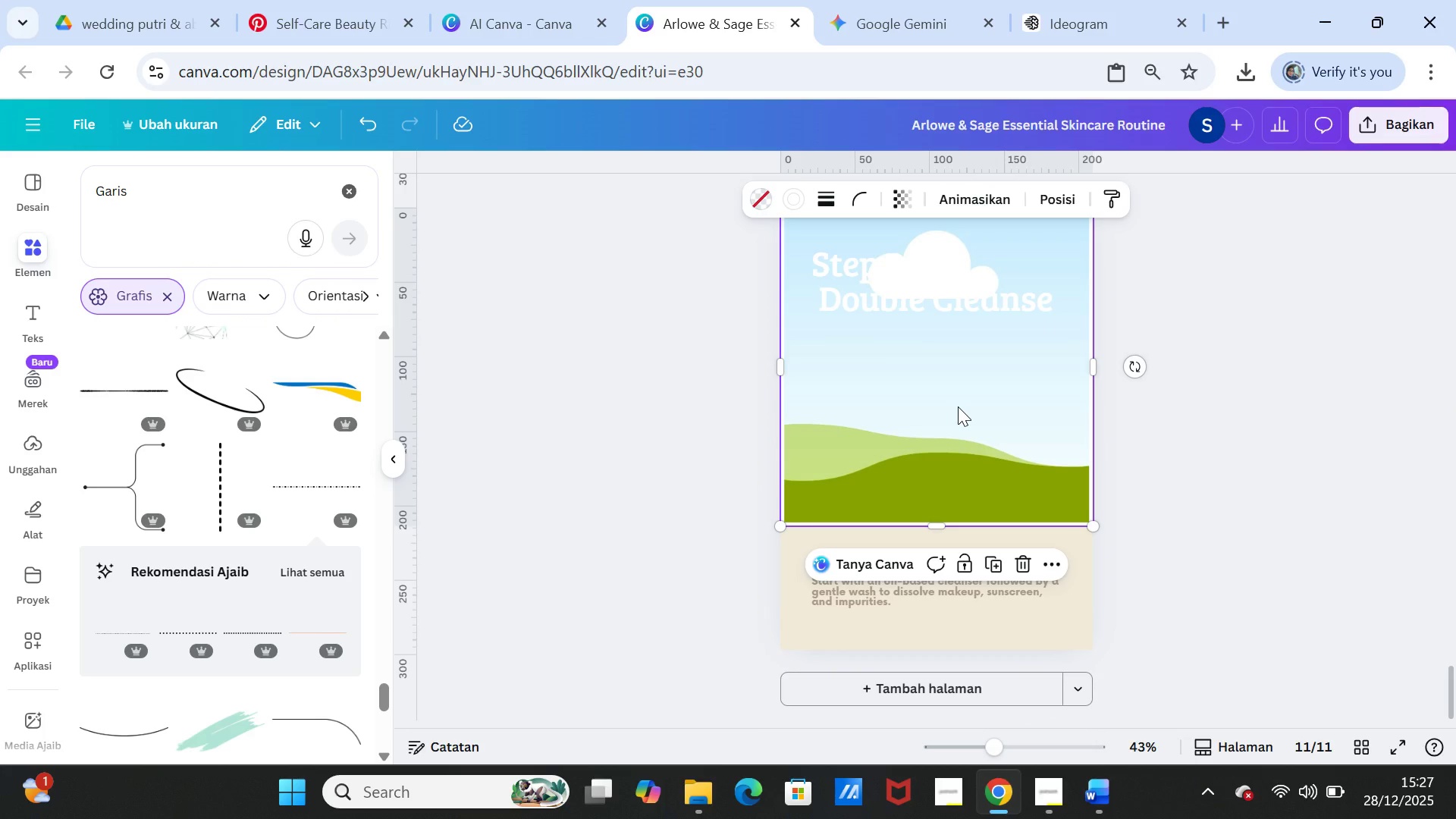 
right_click([958, 406])
 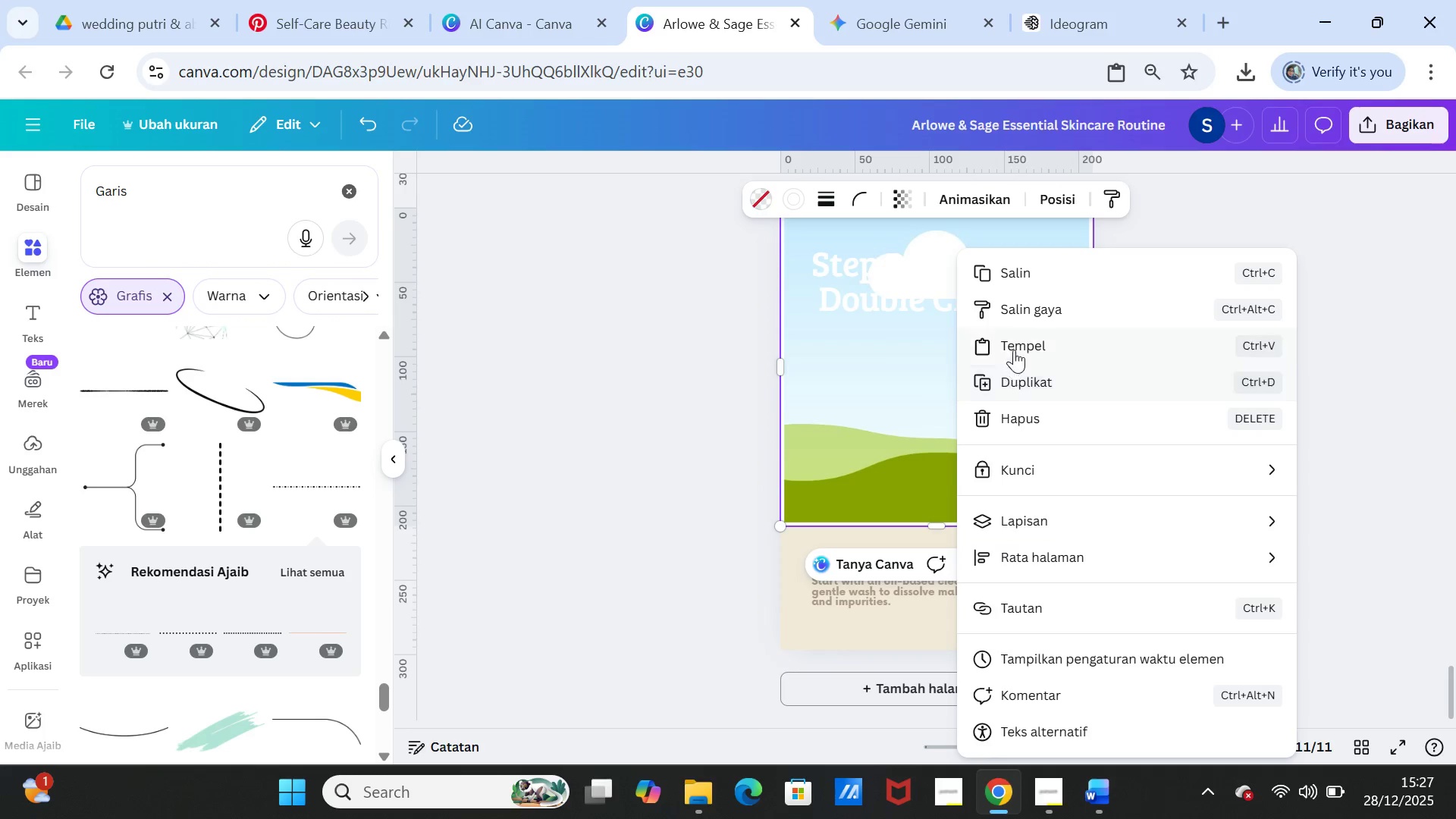 
left_click([1018, 342])
 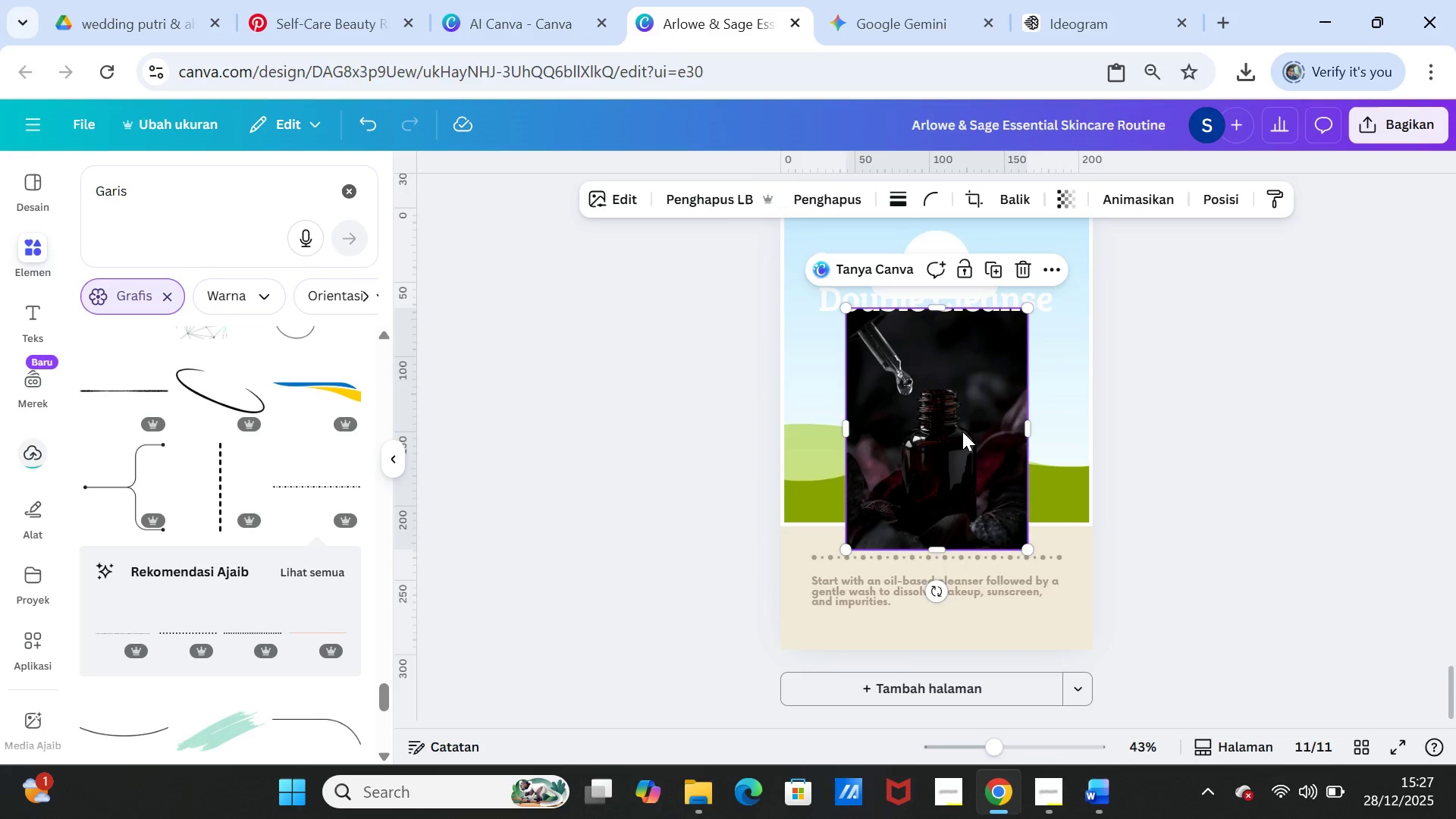 
left_click_drag(start_coordinate=[967, 429], to_coordinate=[966, 414])
 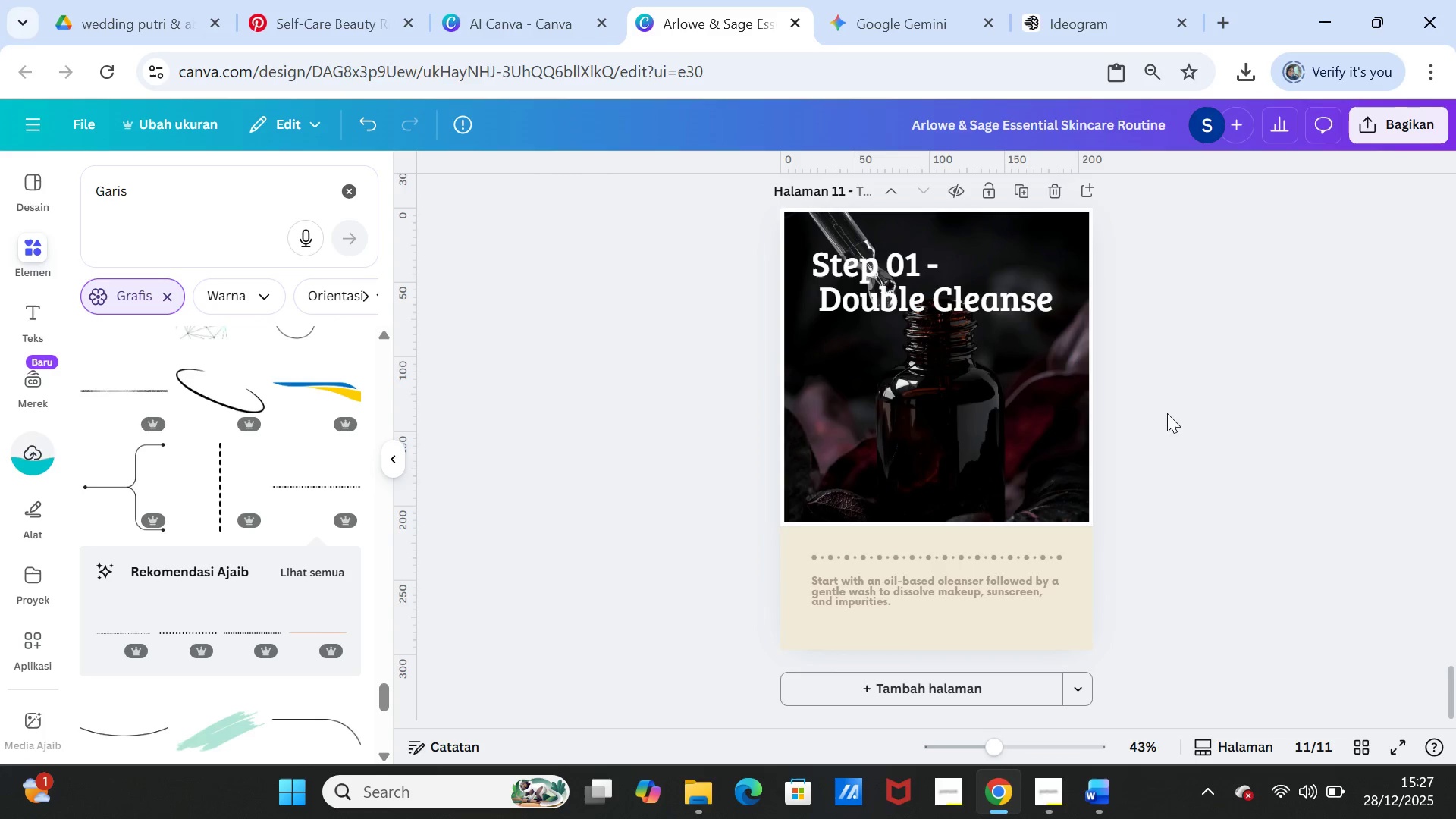 
left_click([1167, 413])
 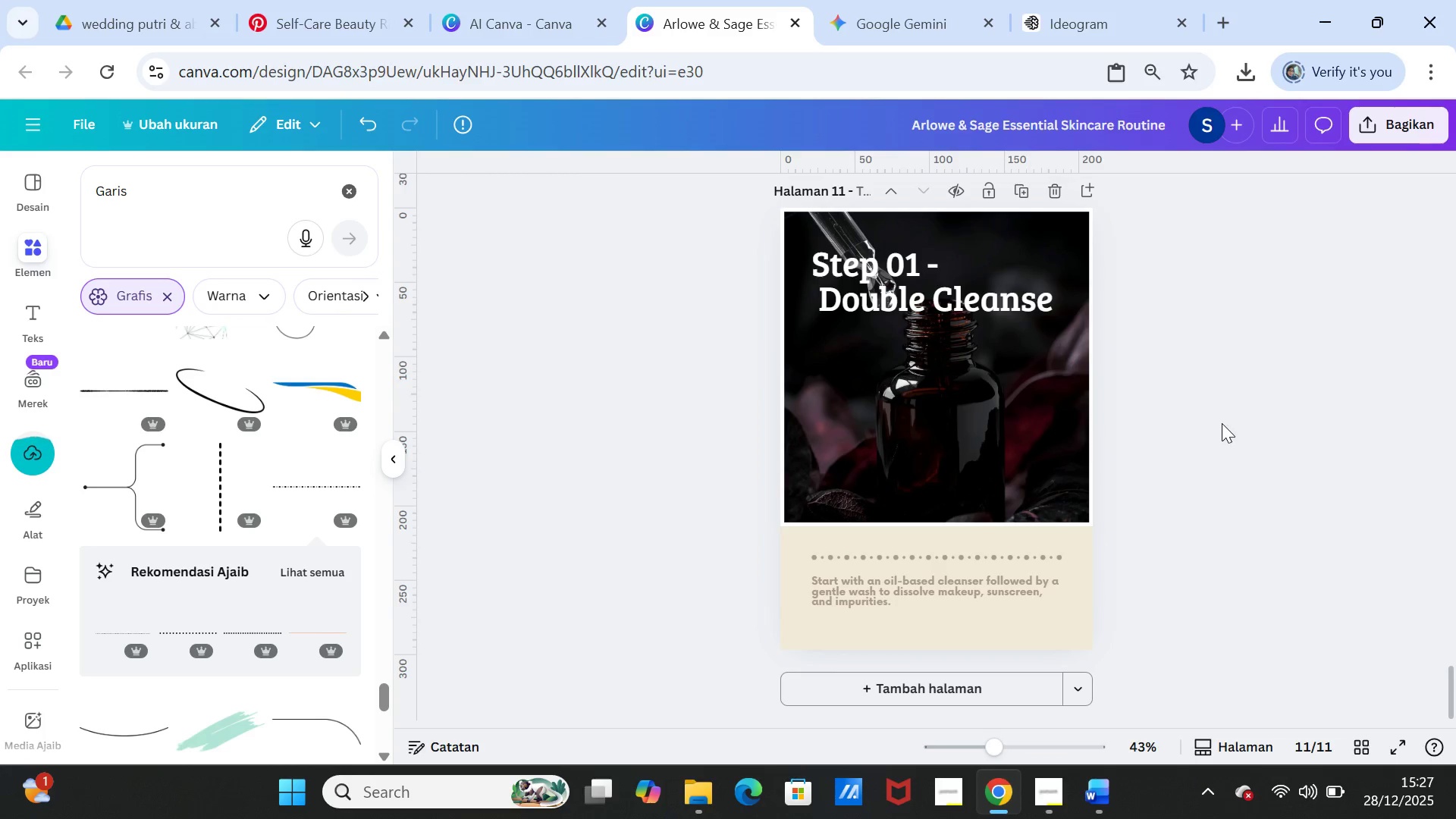 
scroll: coordinate [1222, 423], scroll_direction: up, amount: 1.0
 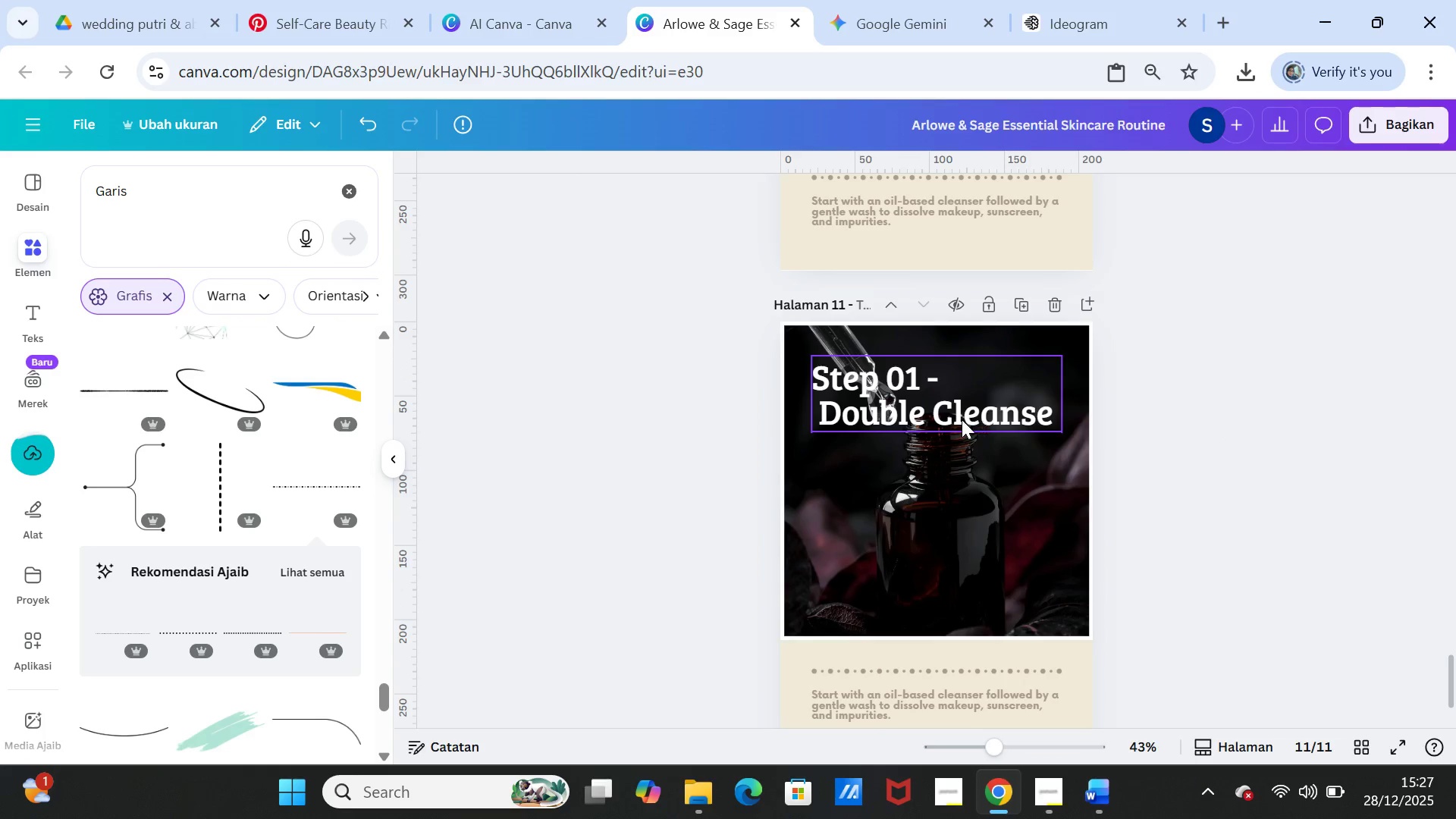 
left_click([956, 419])
 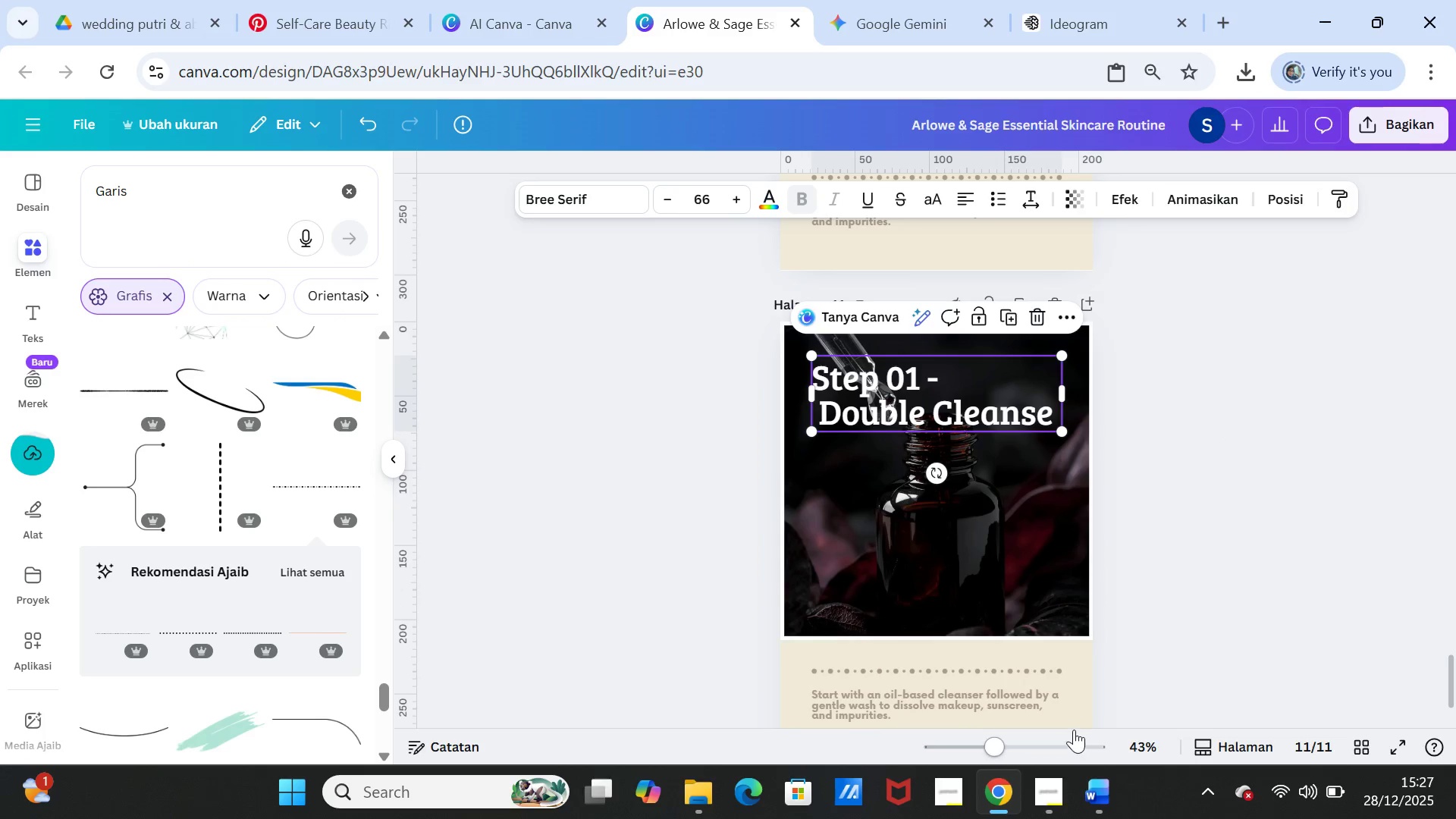 
left_click([1092, 795])
 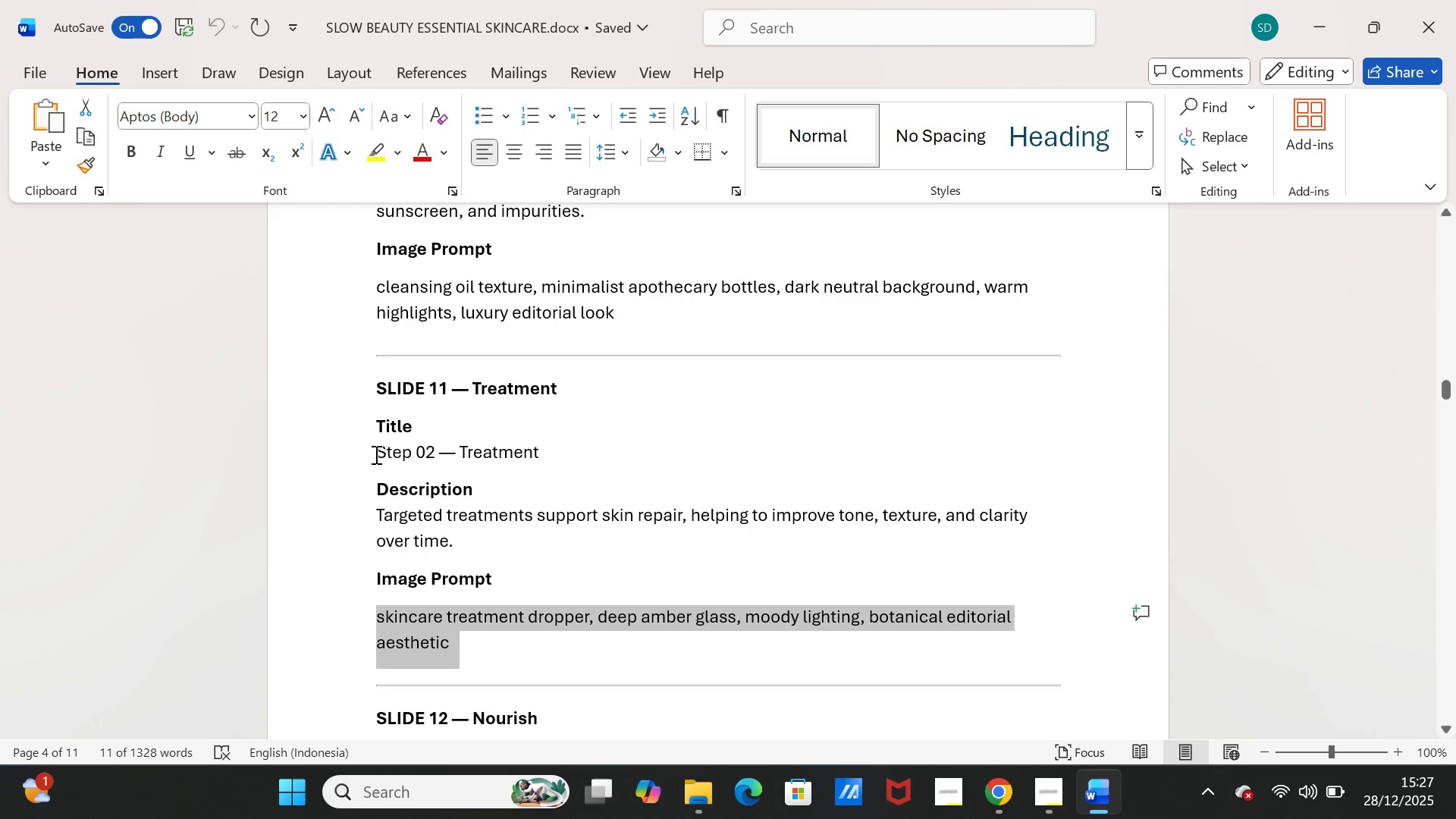 
left_click_drag(start_coordinate=[377, 451], to_coordinate=[533, 451])
 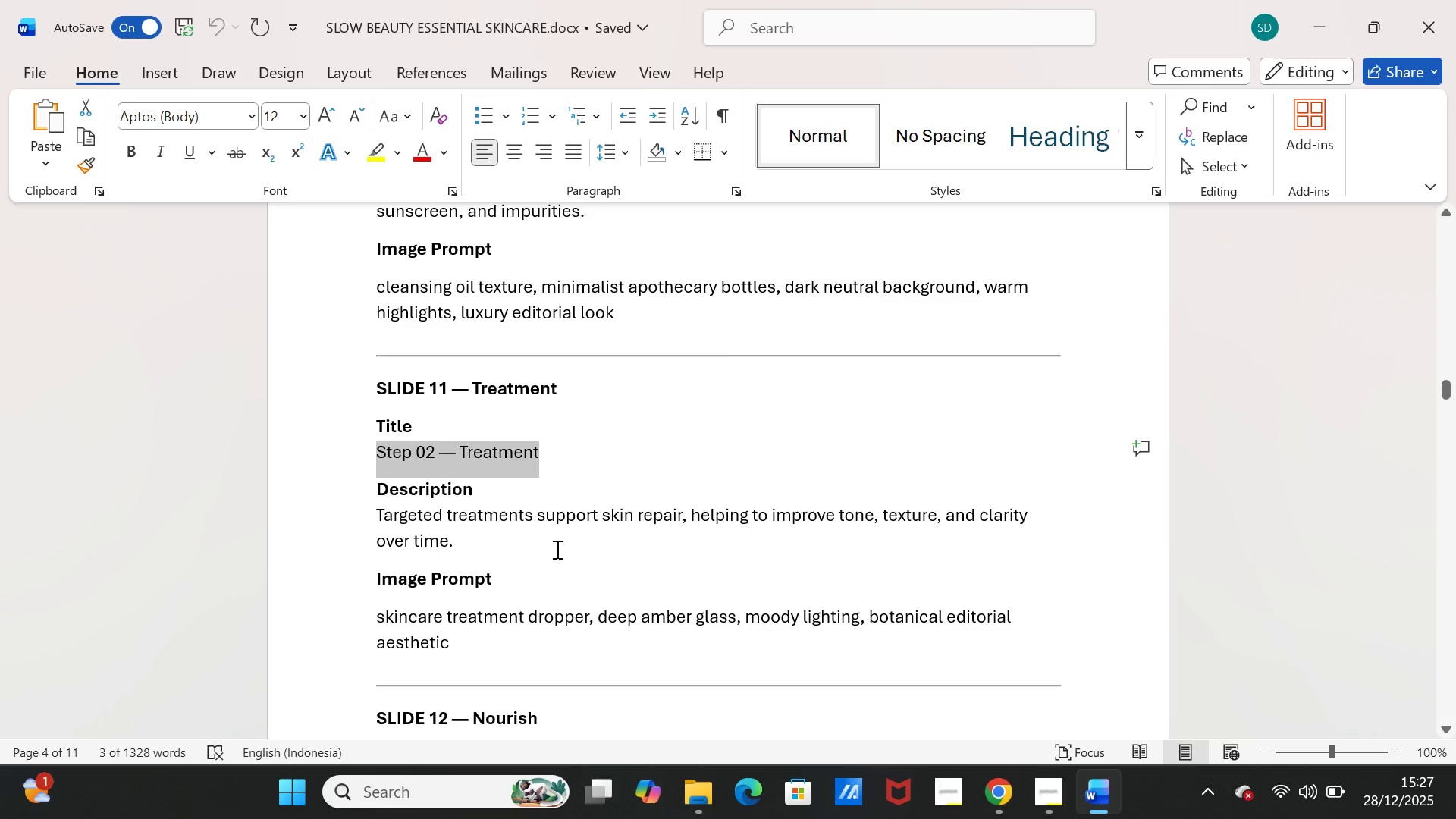 
left_click([532, 472])
 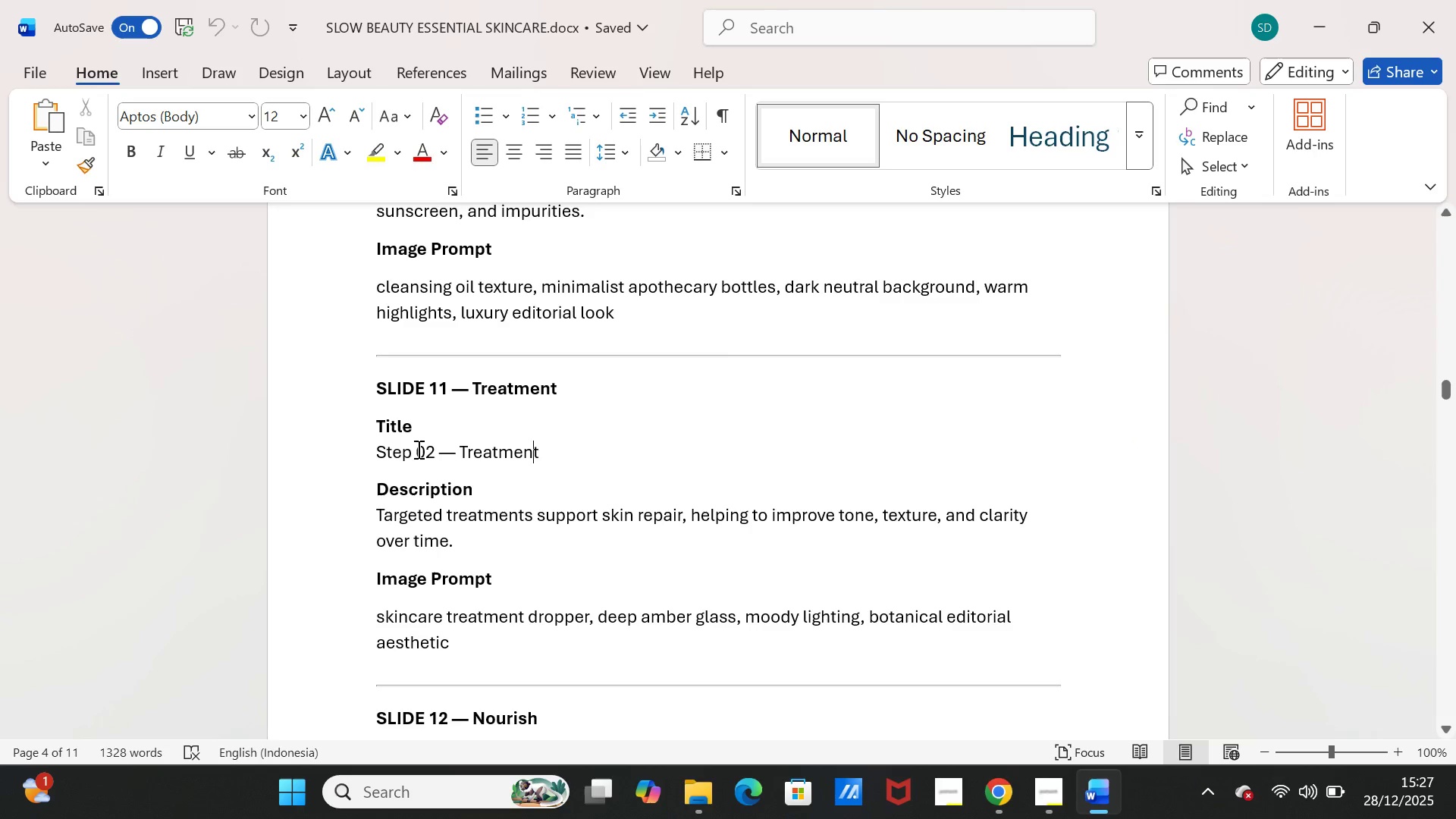 
left_click_drag(start_coordinate=[416, 449], to_coordinate=[532, 449])
 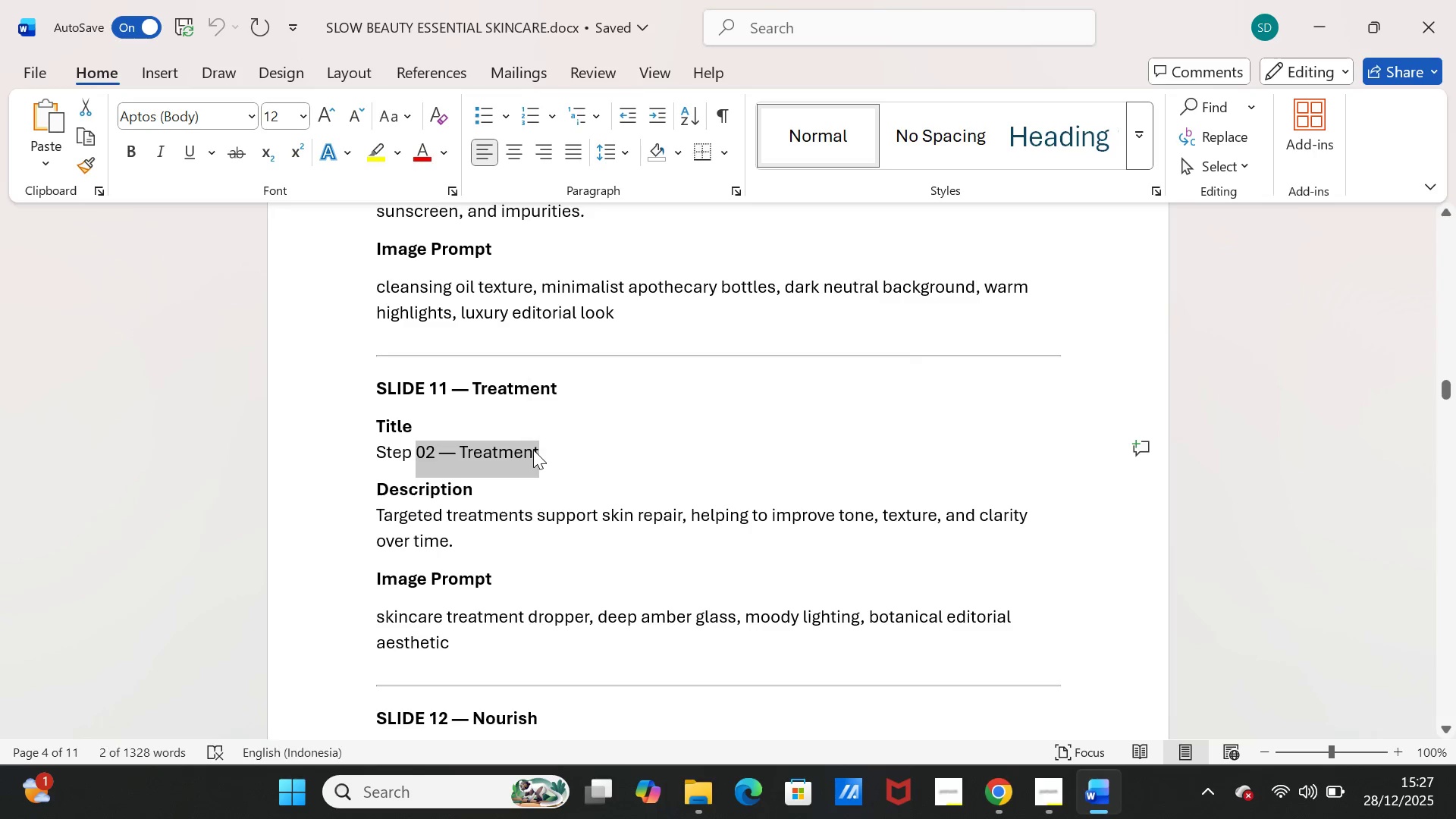 
key(Control+C)
 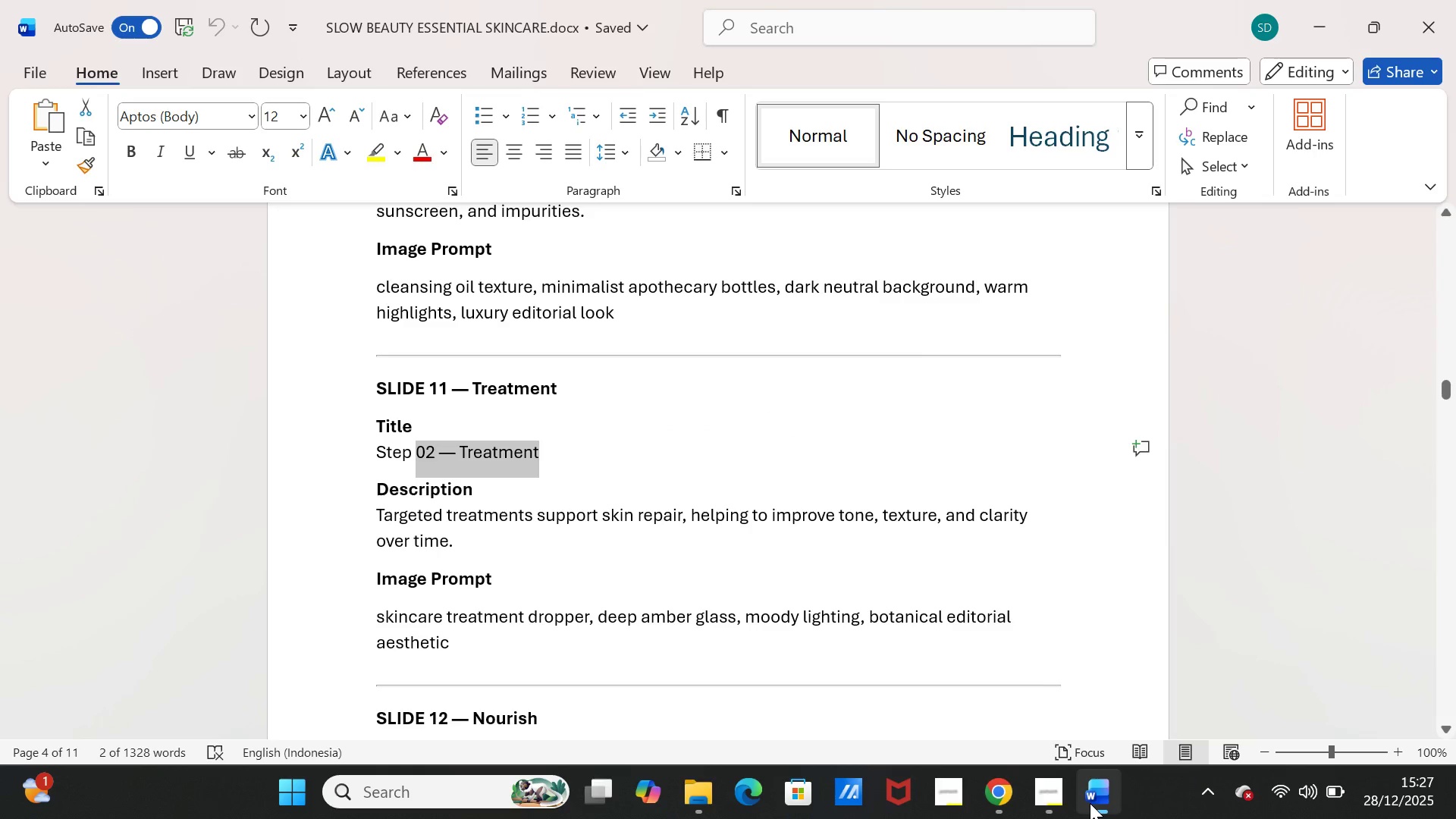 
left_click([1090, 803])
 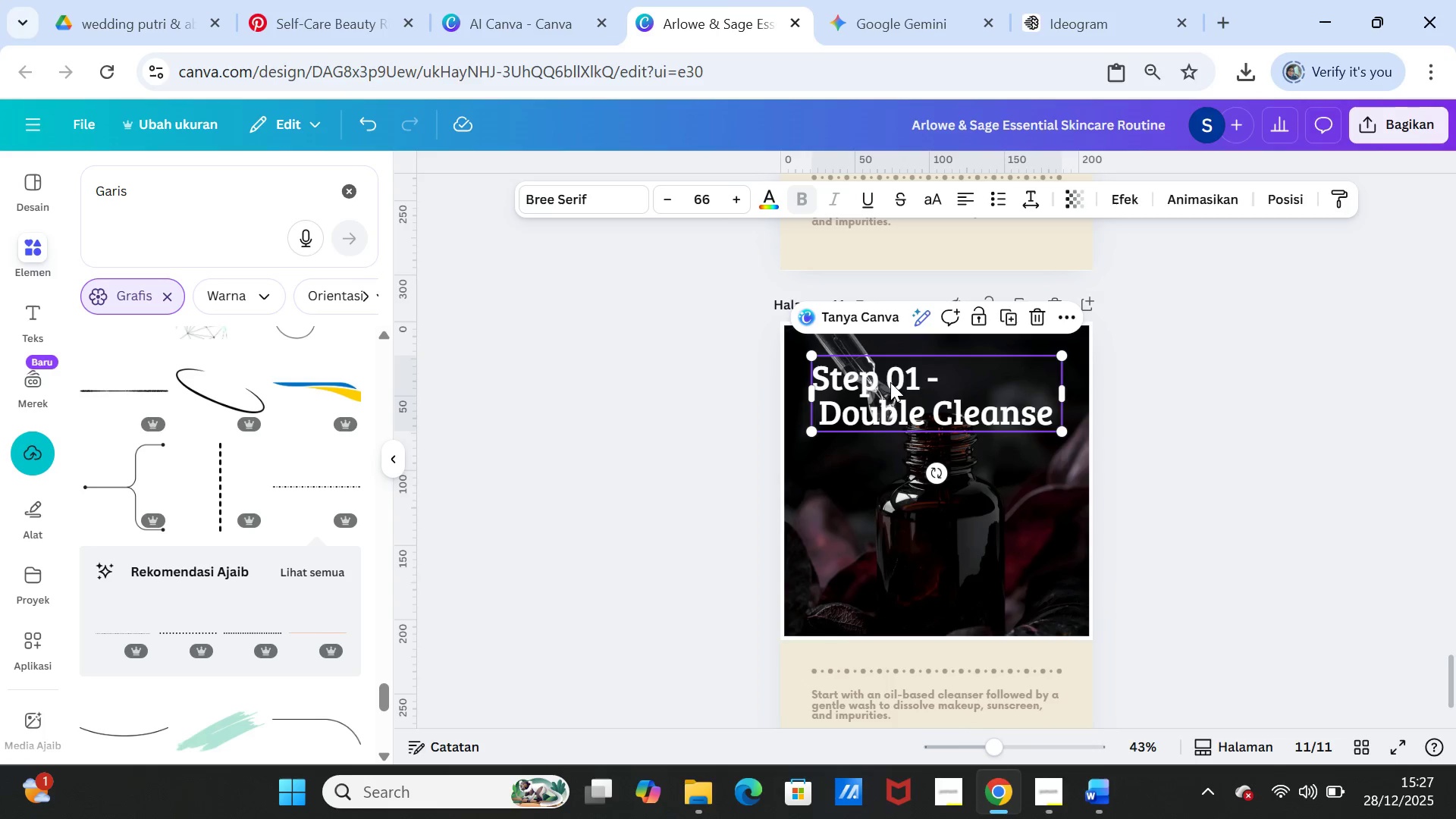 
left_click([888, 380])
 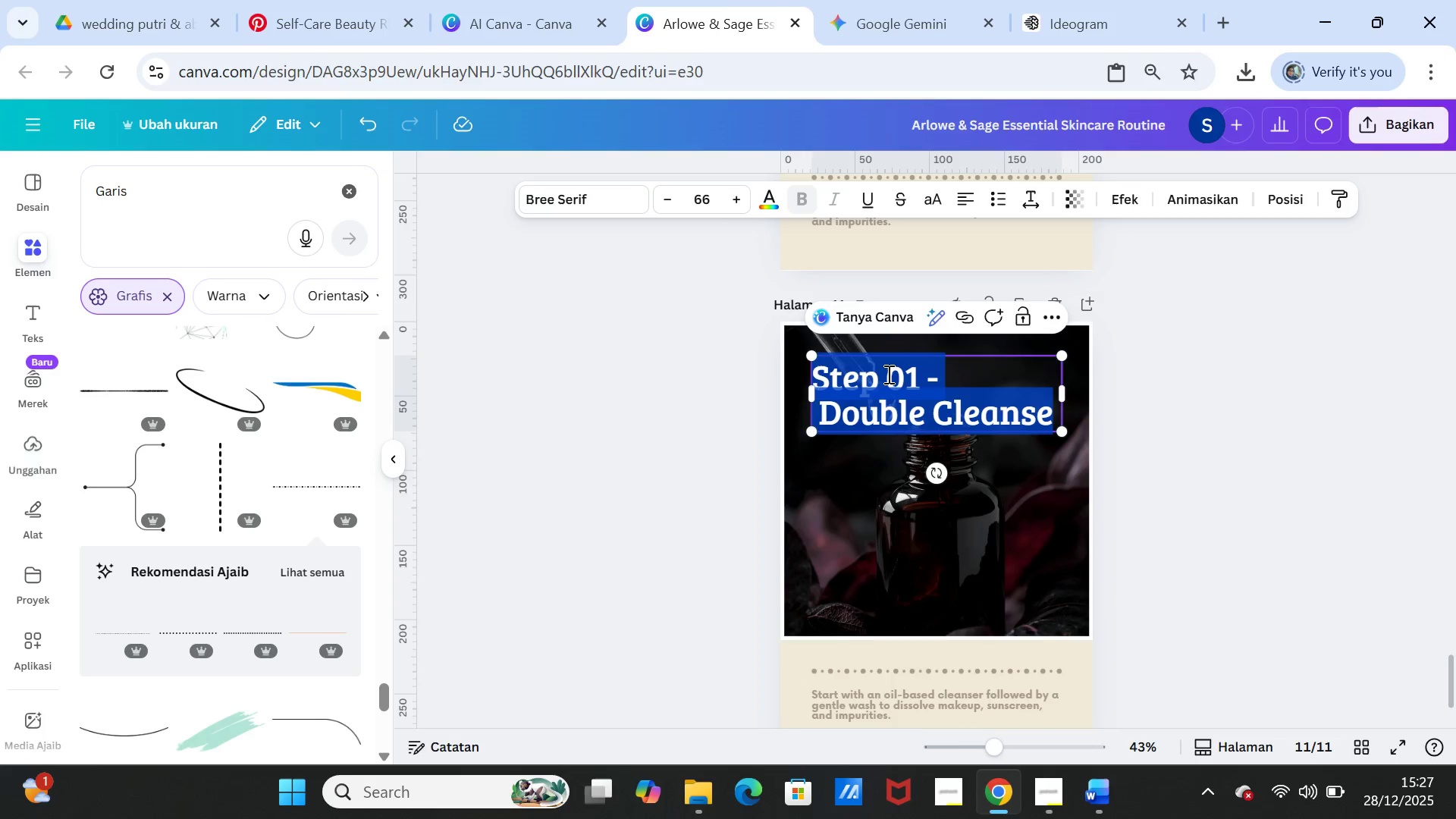 
left_click_drag(start_coordinate=[887, 374], to_coordinate=[917, 376])
 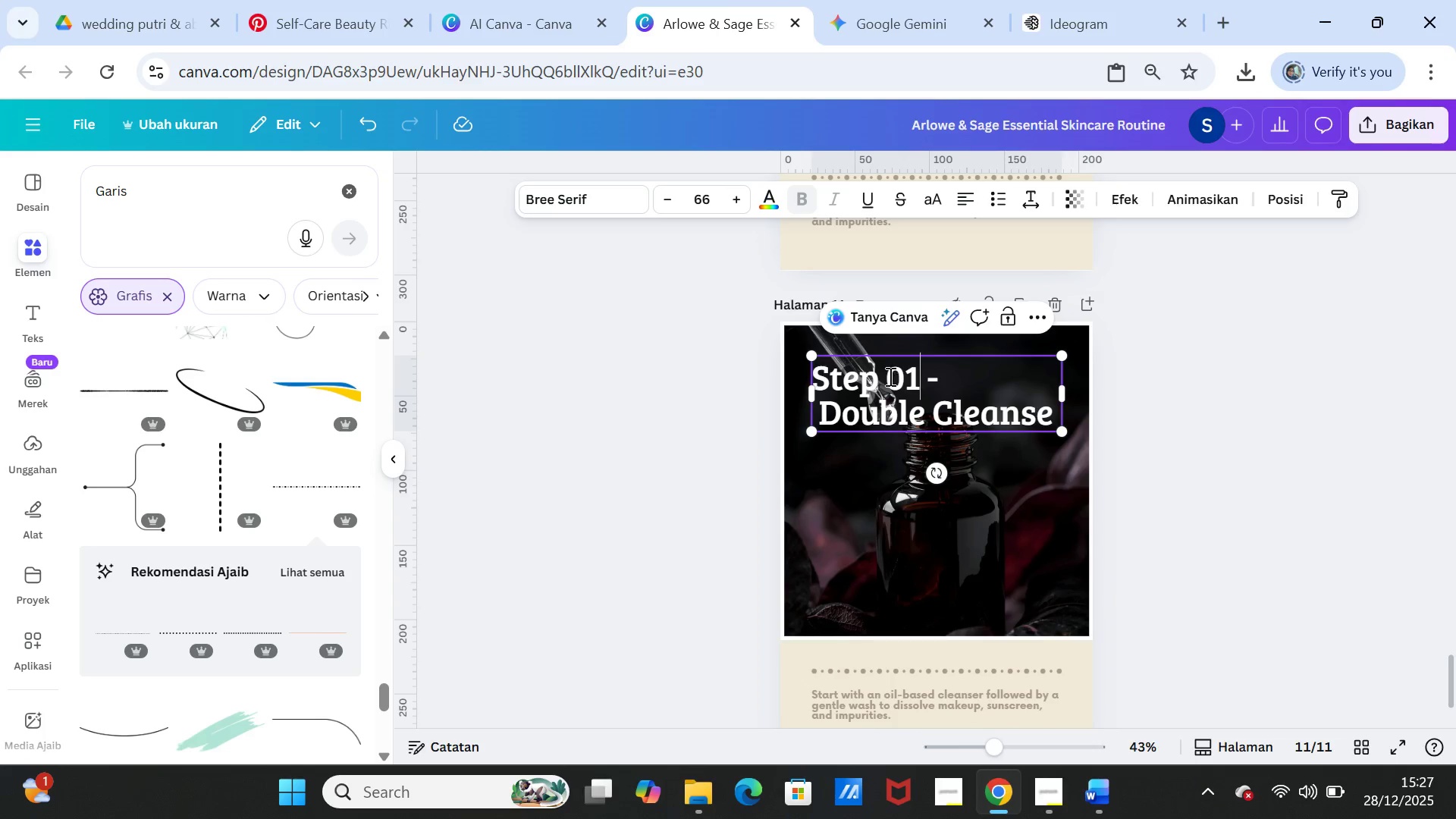 
left_click_drag(start_coordinate=[889, 376], to_coordinate=[1047, 402])
 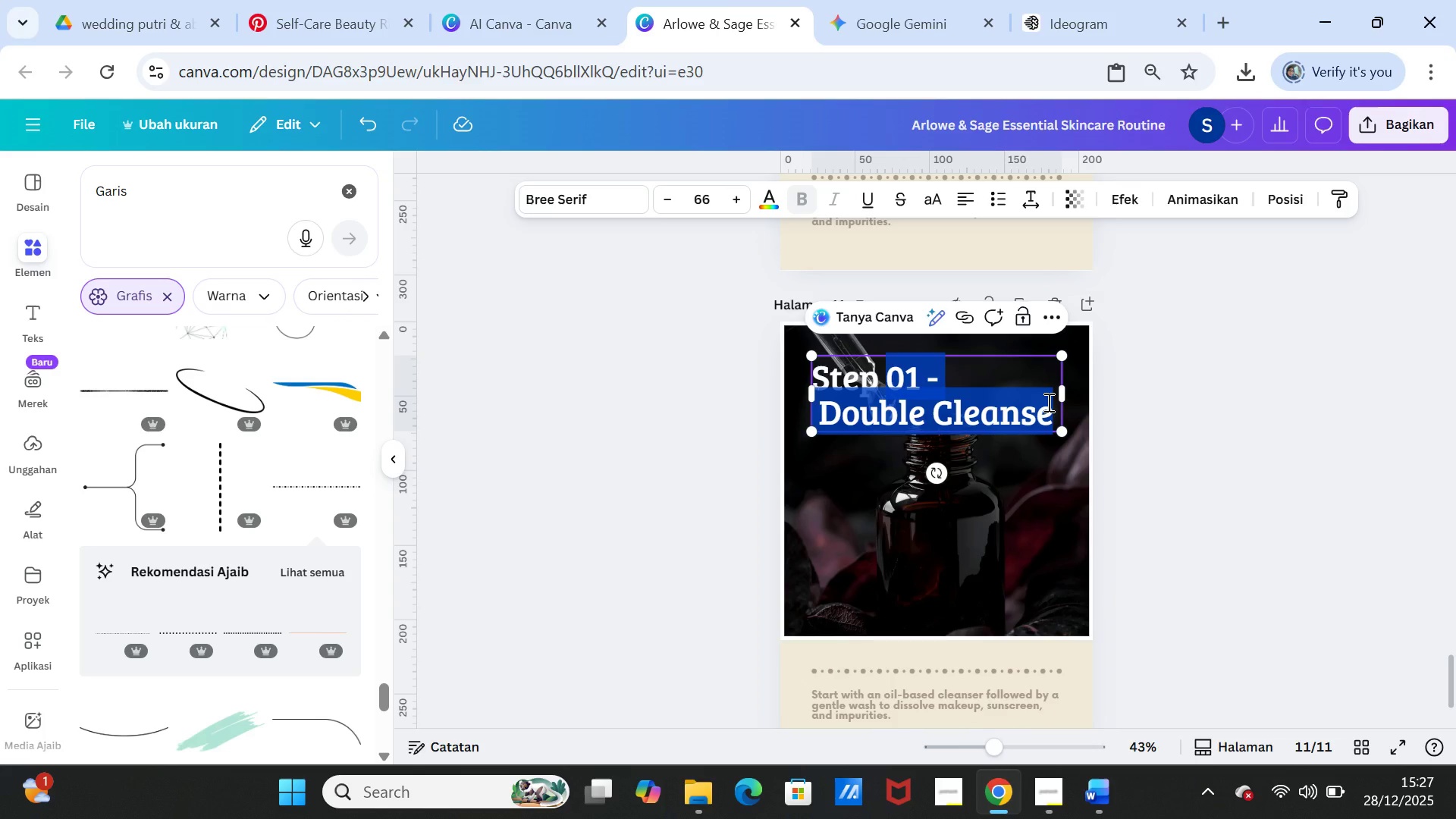 
key(Control+V)
 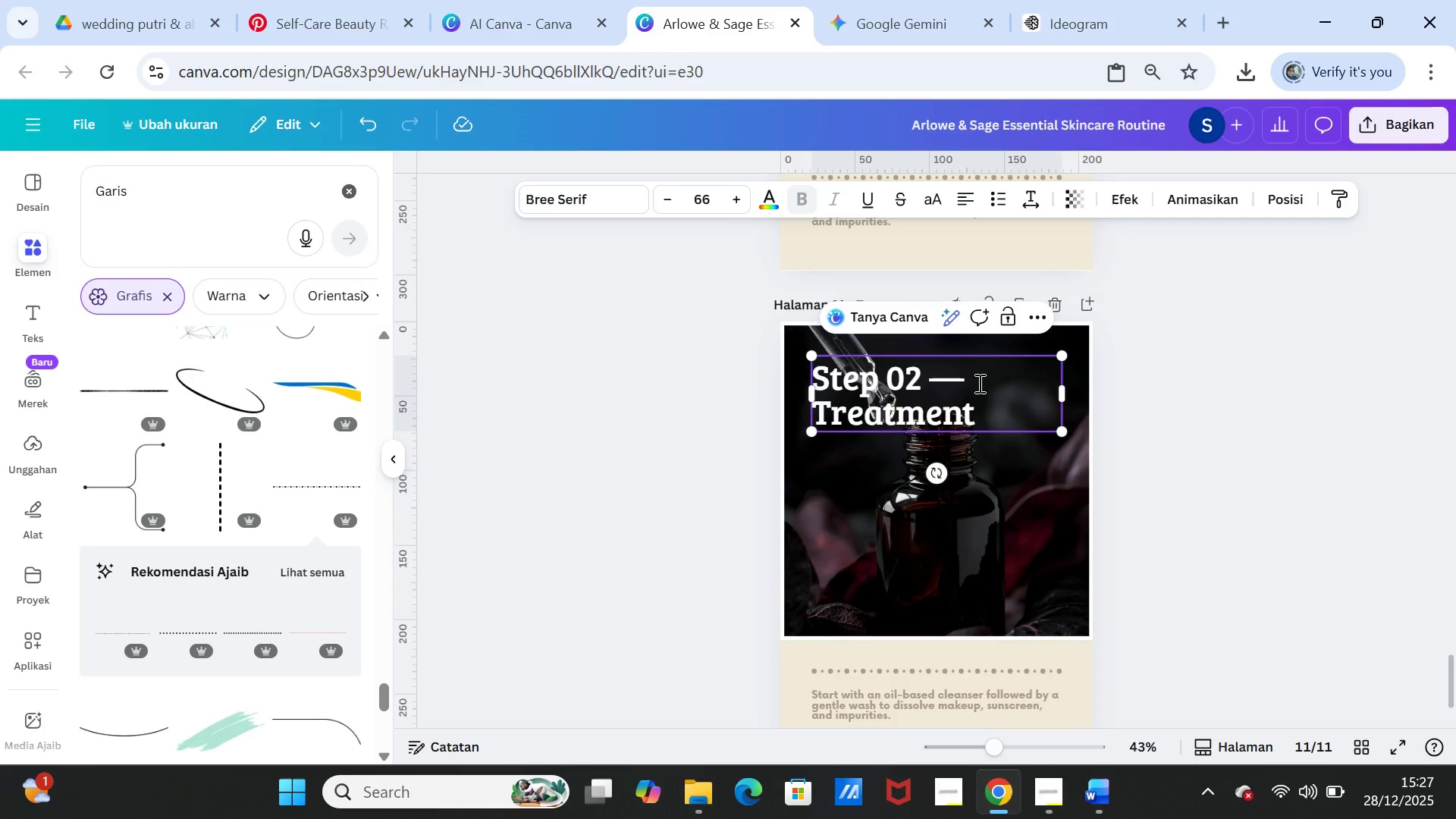 
left_click([978, 383])
 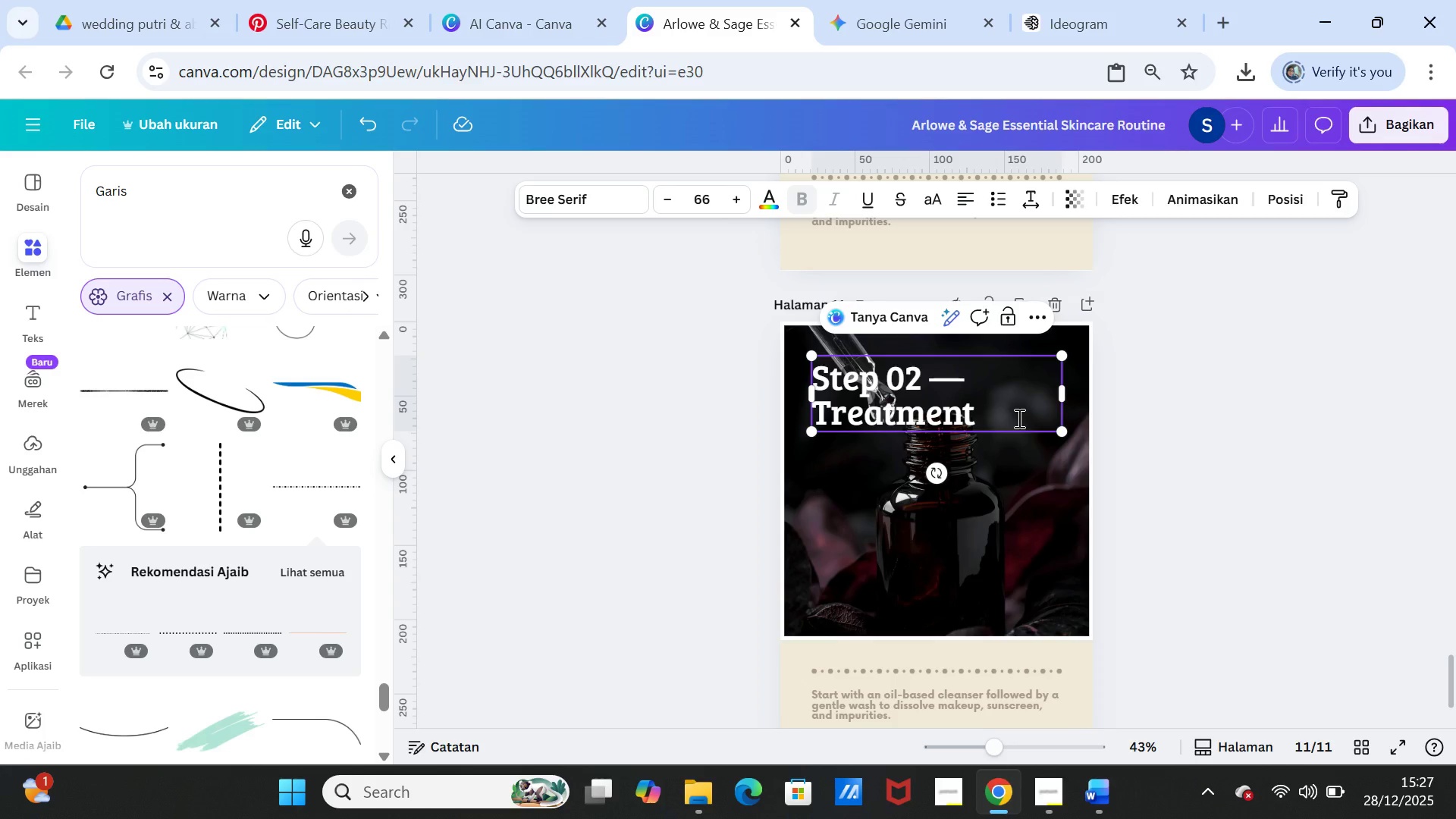 
key(Backspace)
 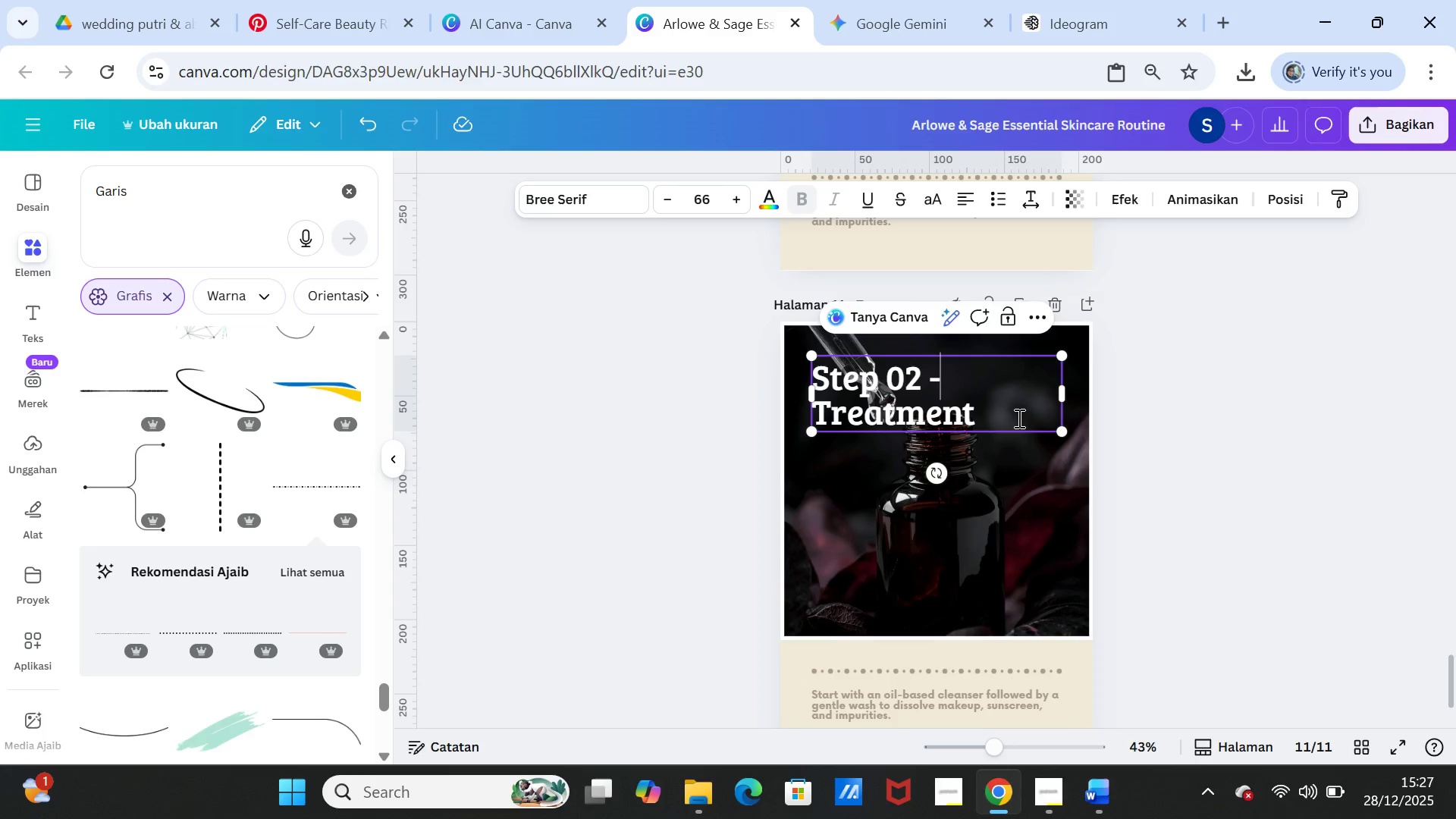 
key(Minus)
 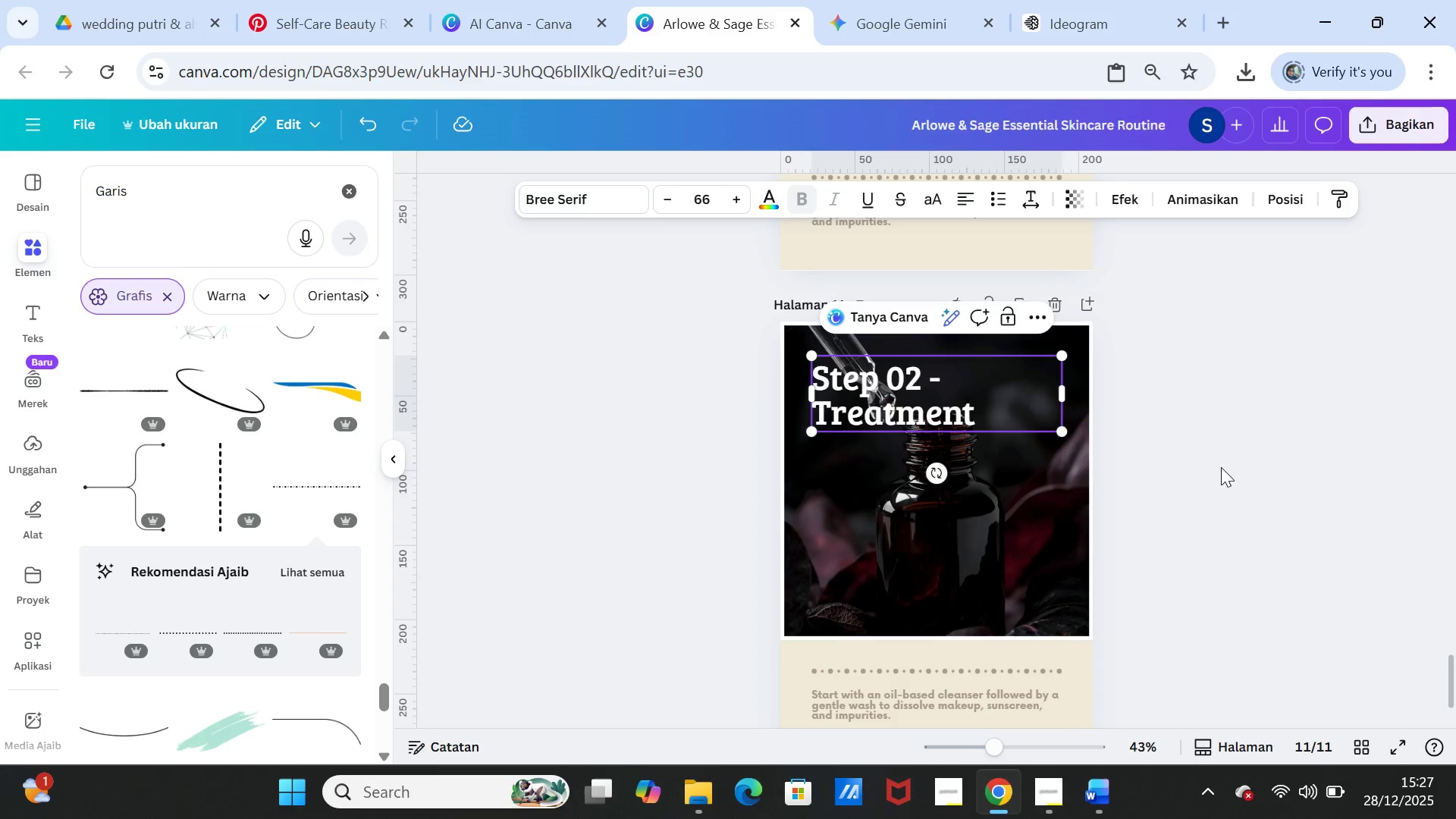 
left_click([1221, 467])
 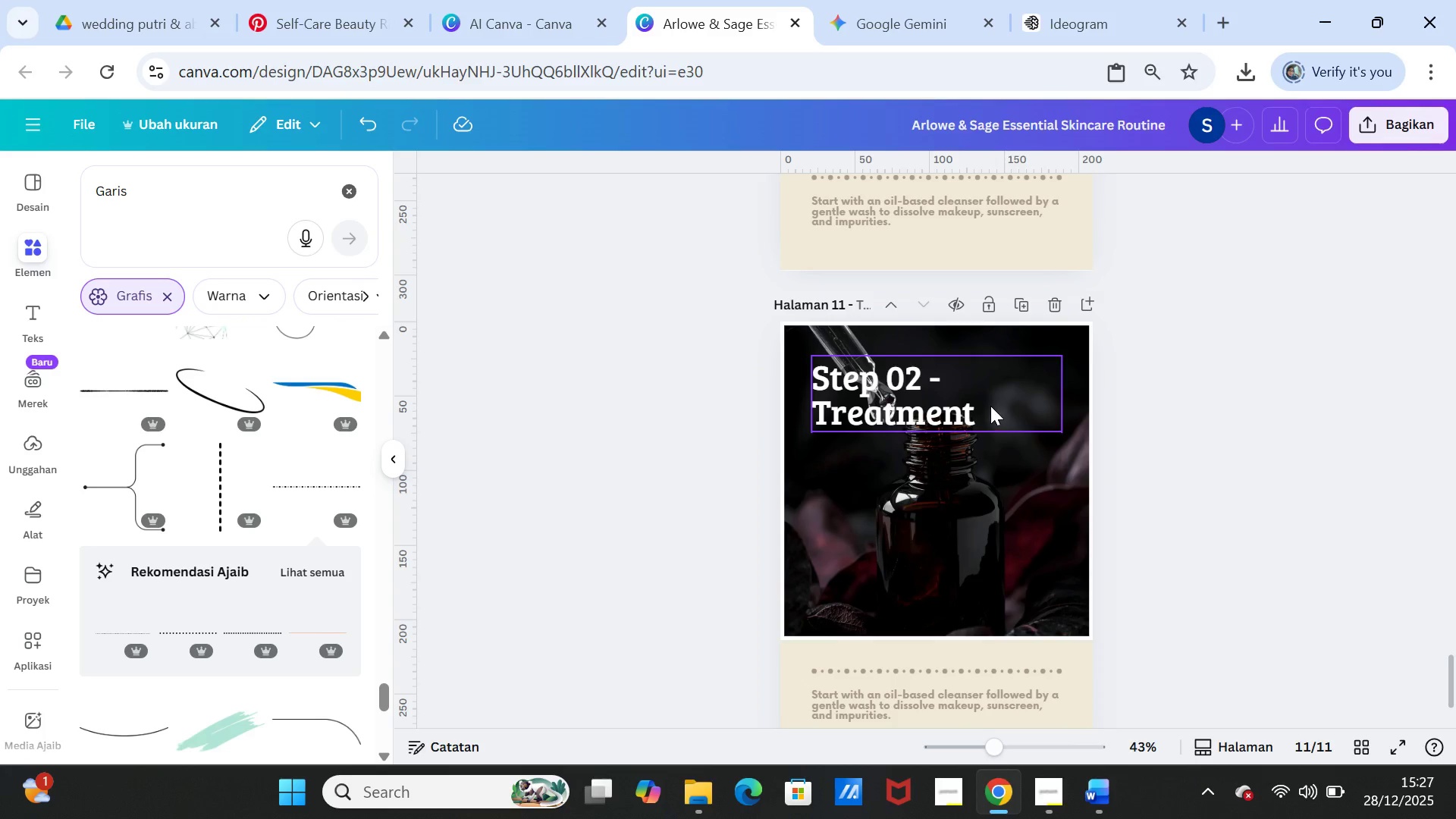 
left_click([1053, 507])
 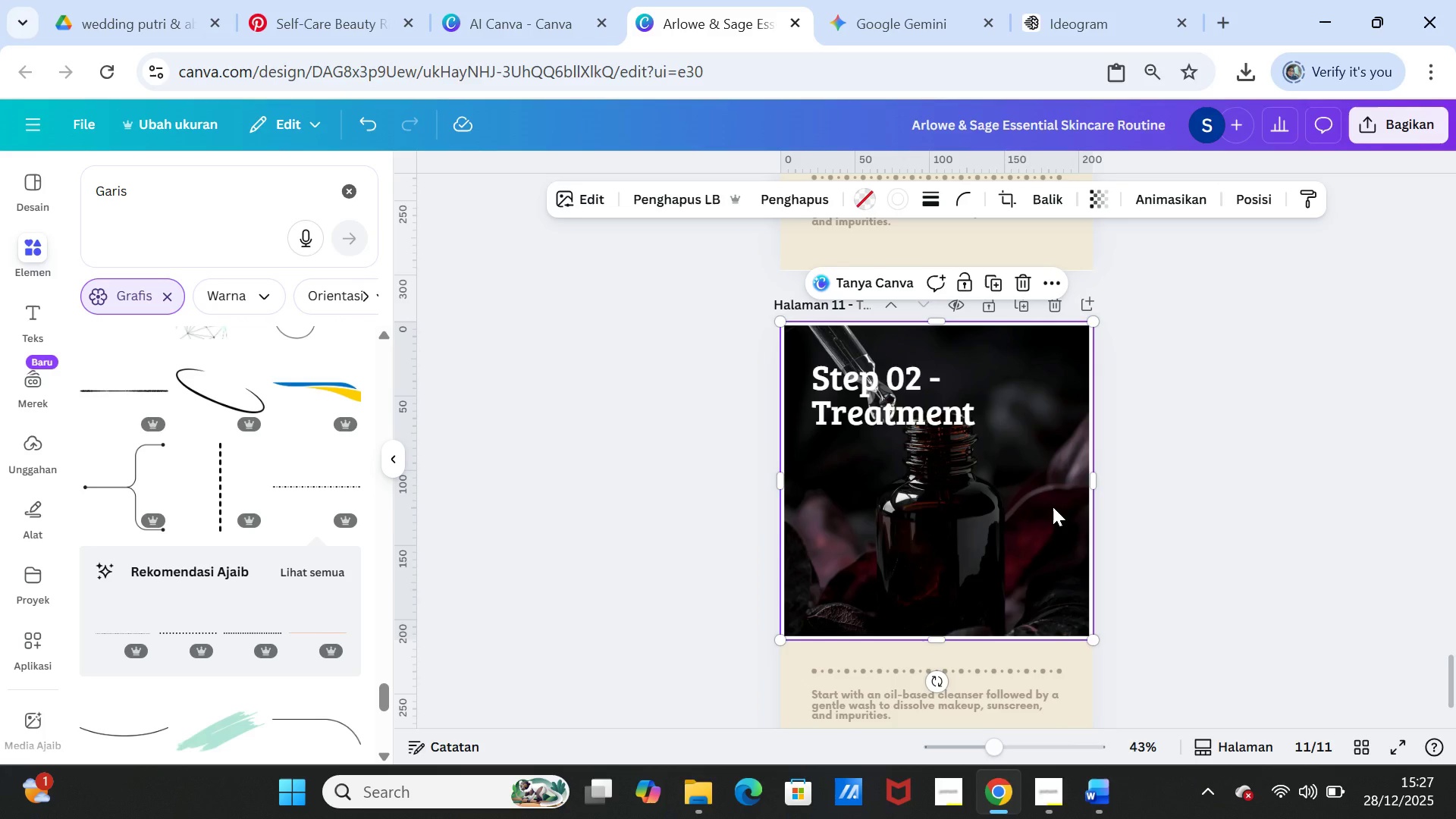 
double_click([1053, 507])
 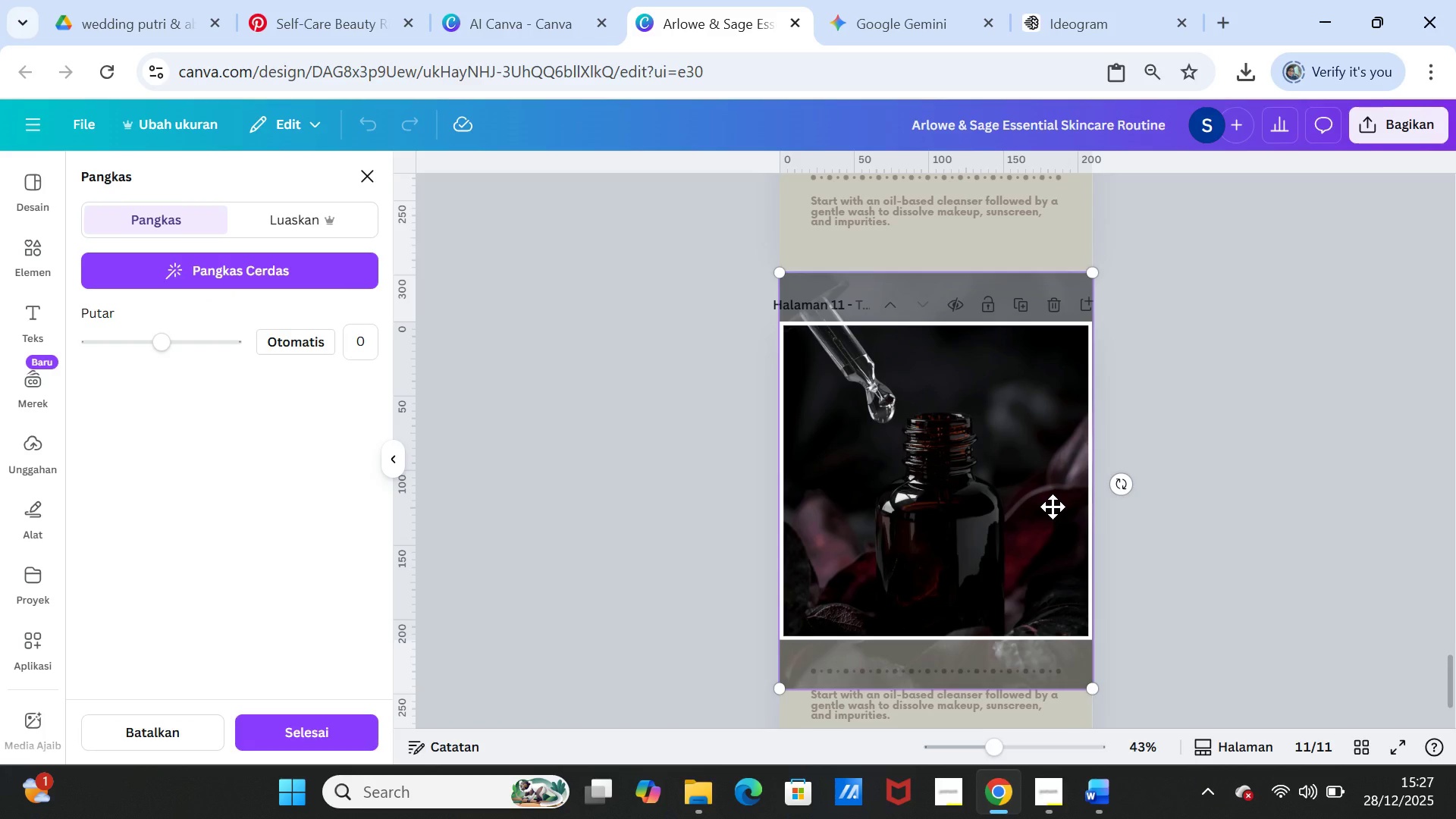 
left_click_drag(start_coordinate=[1053, 507], to_coordinate=[1053, 541])
 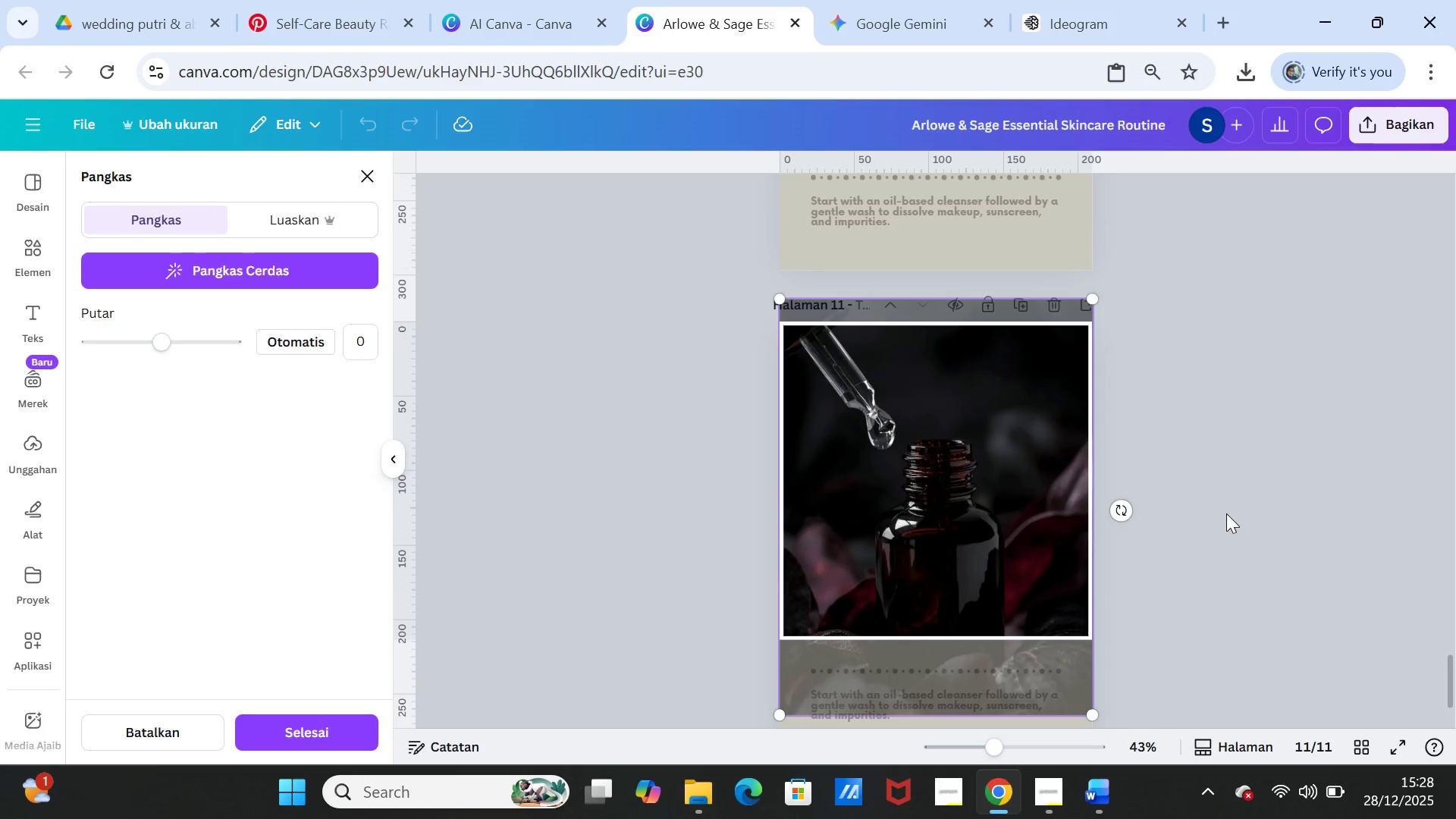 
left_click([1226, 513])
 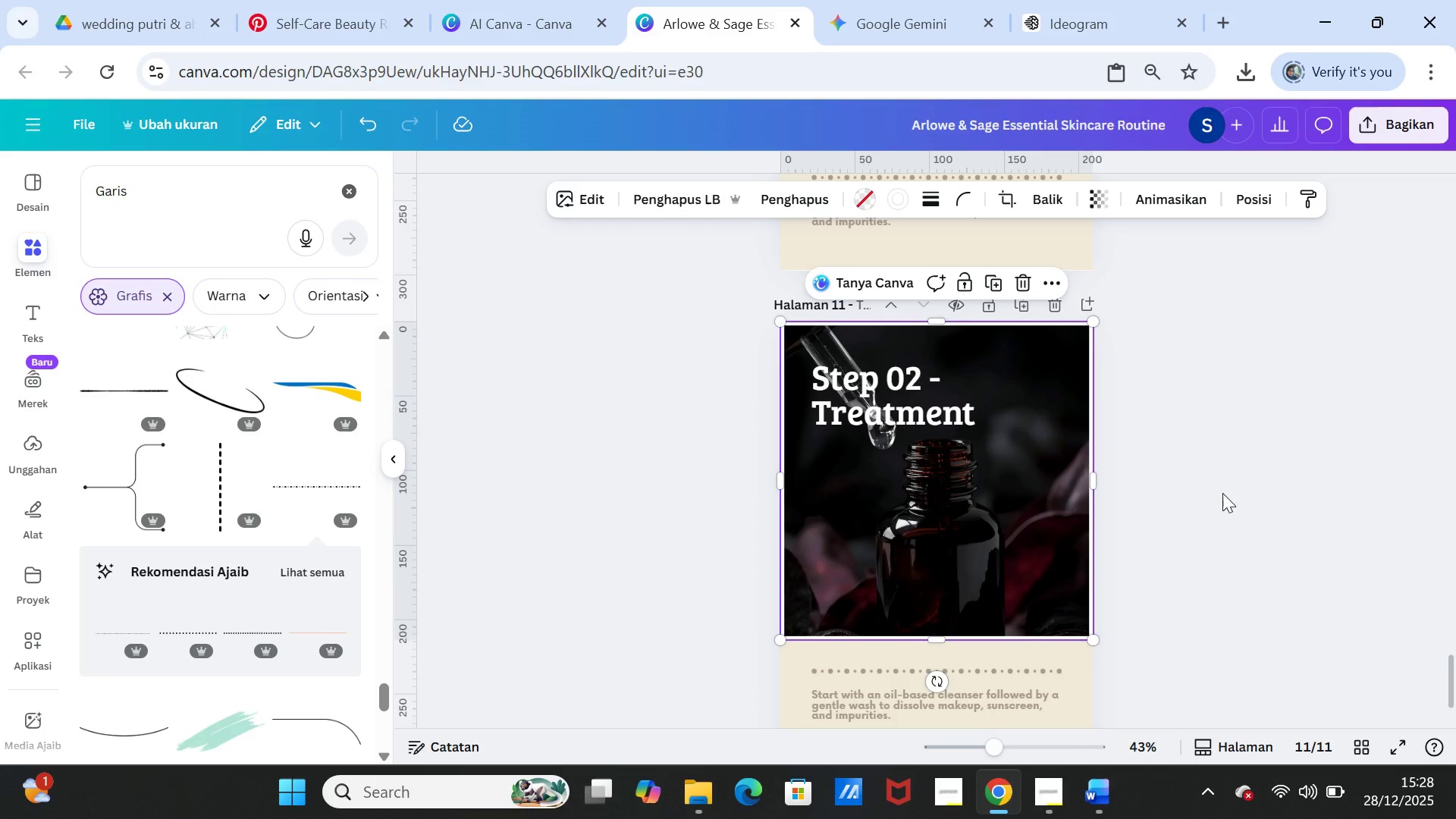 
scroll: coordinate [1222, 493], scroll_direction: down, amount: 1.0
 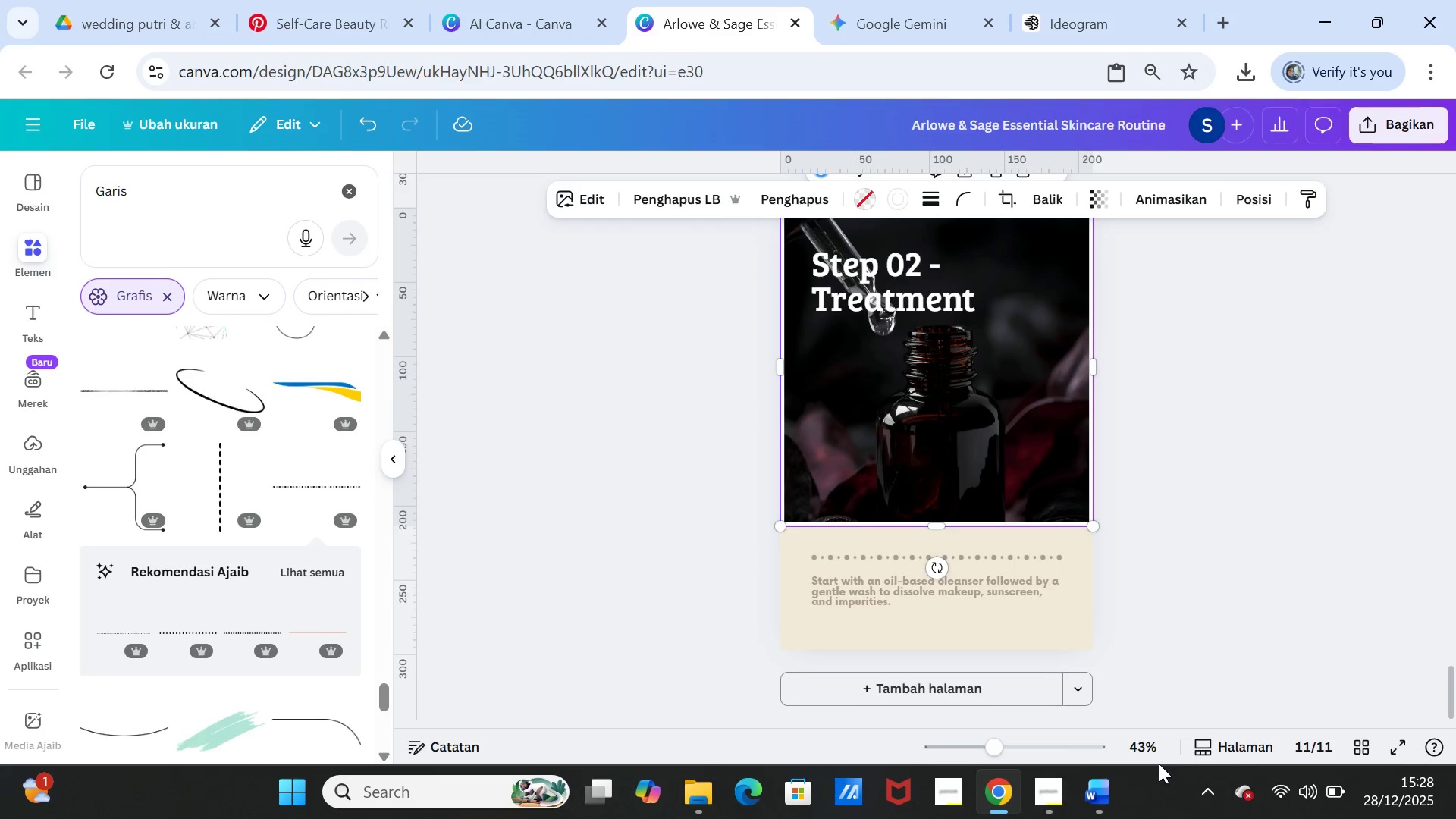 
left_click([1087, 787])
 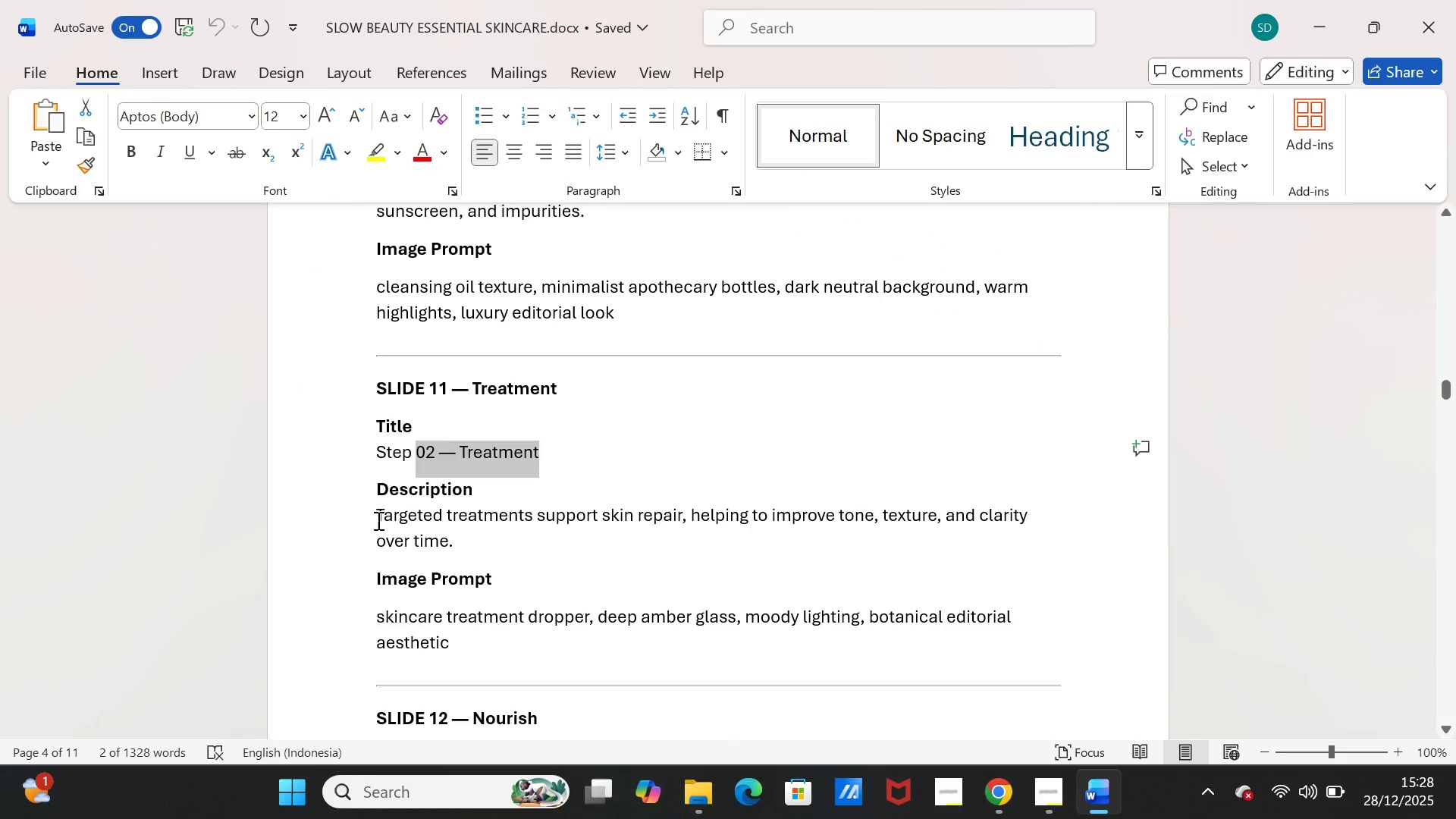 
left_click_drag(start_coordinate=[375, 520], to_coordinate=[469, 538])
 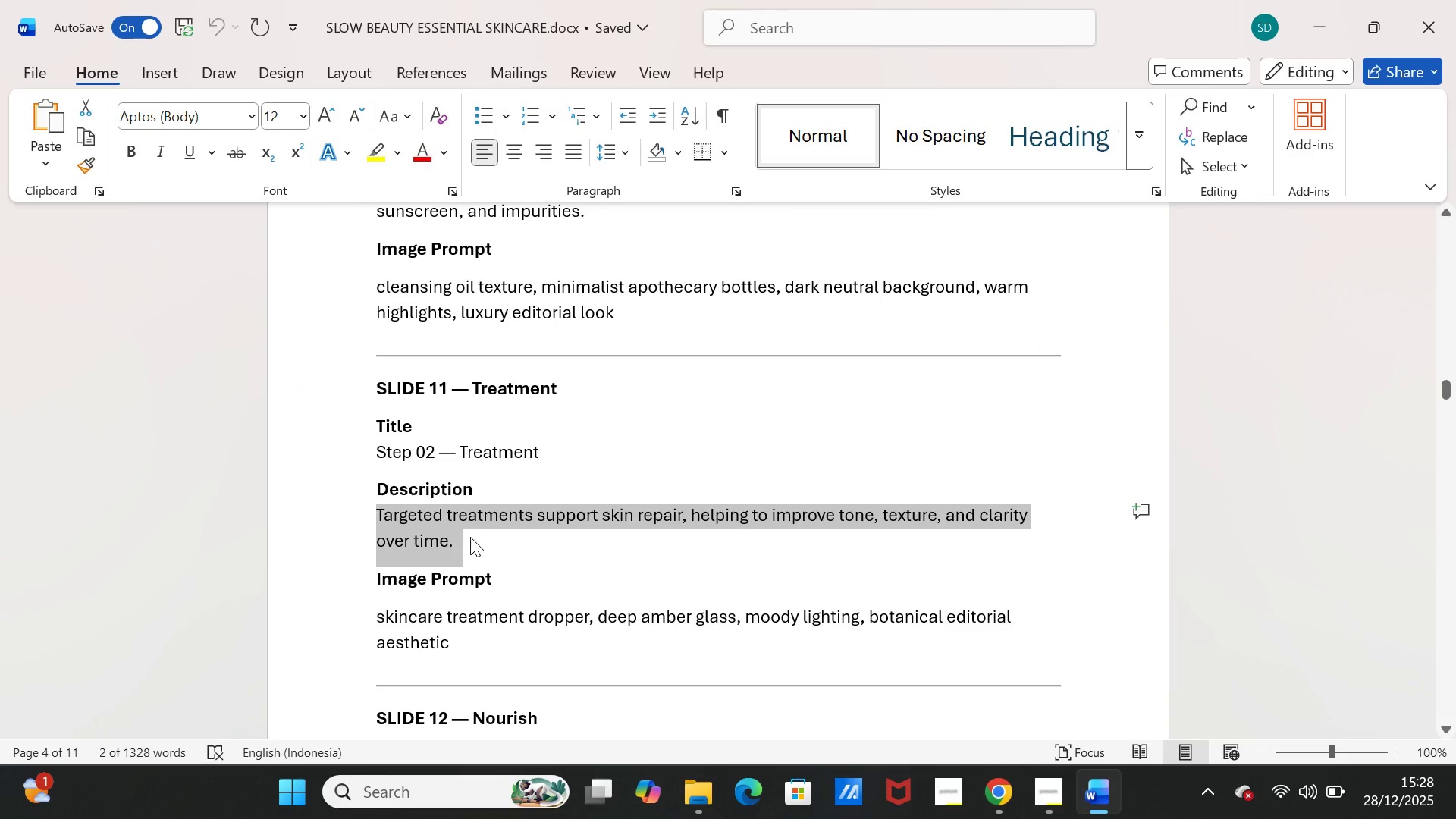 
key(Control+C)
 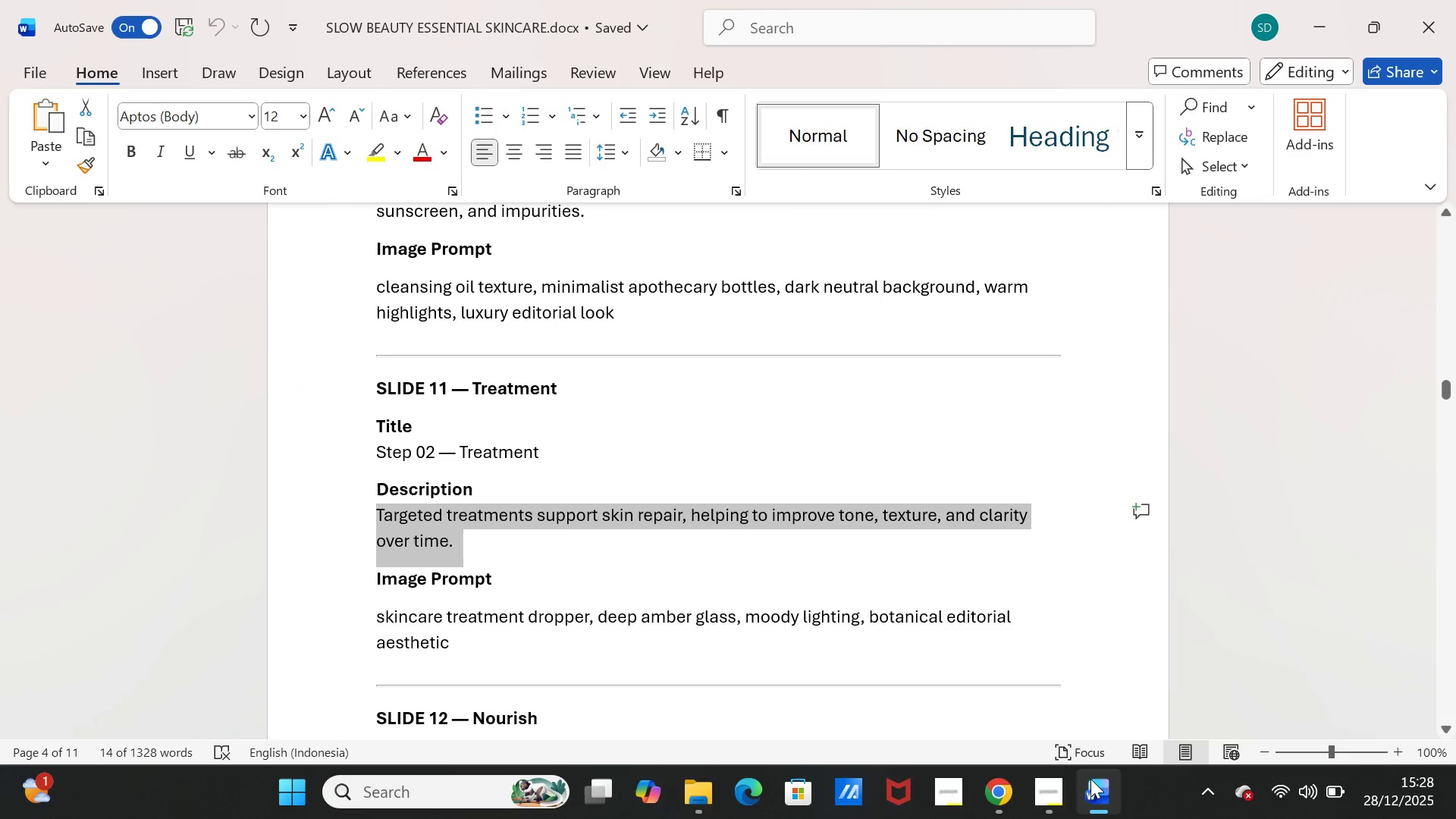 
left_click([1090, 779])
 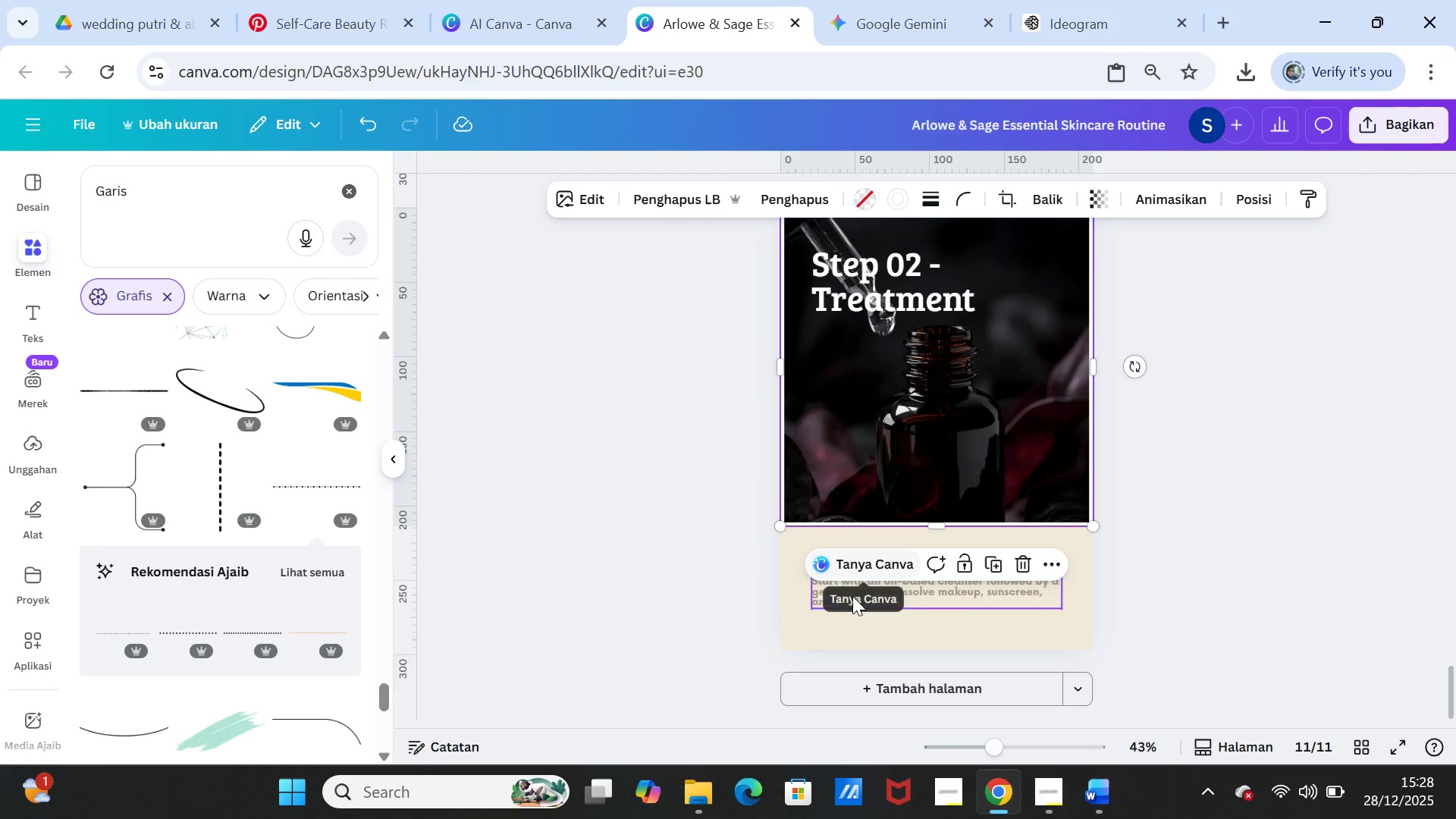 
left_click([963, 596])
 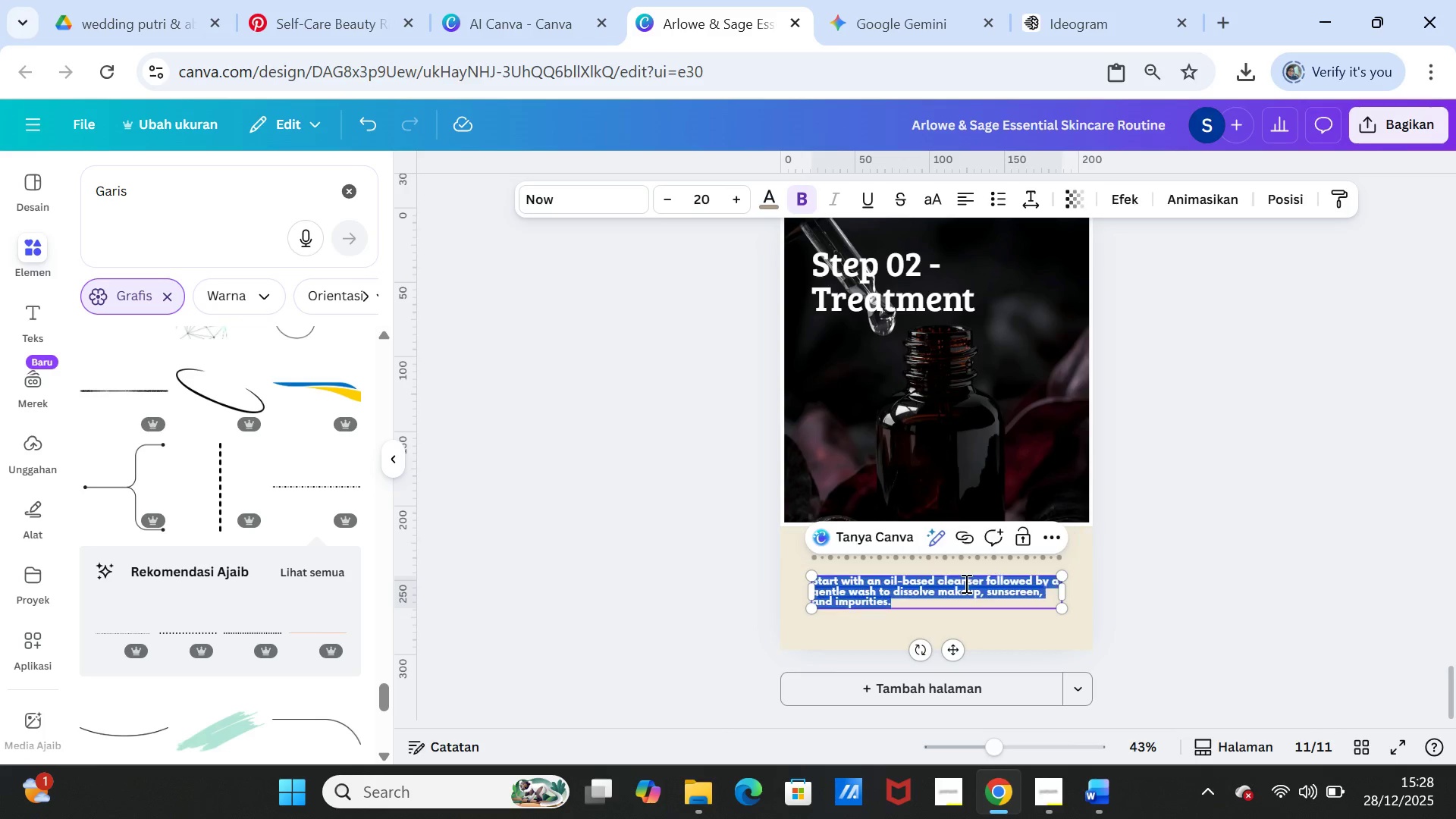 
double_click([965, 583])
 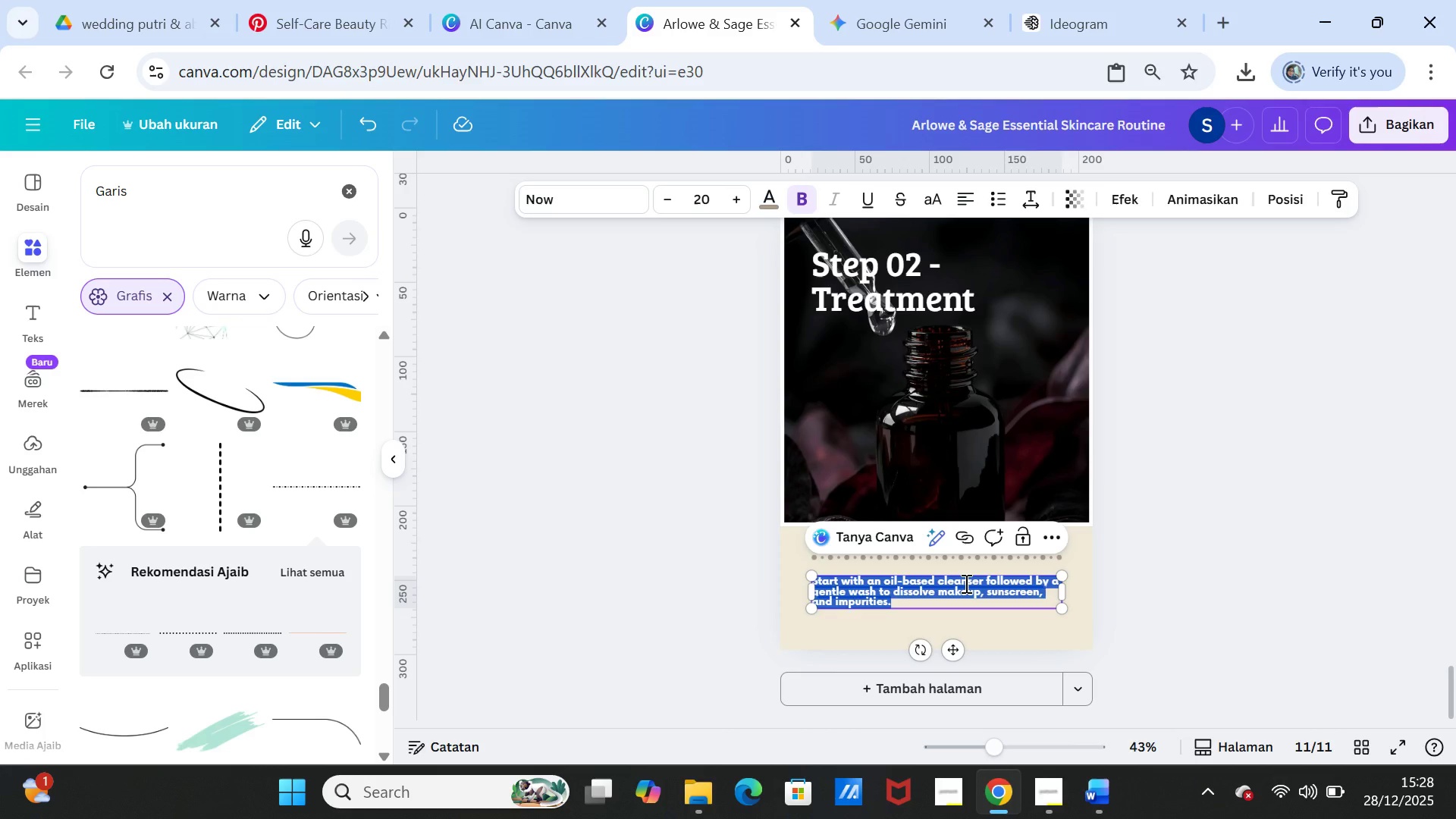 
triple_click([965, 583])
 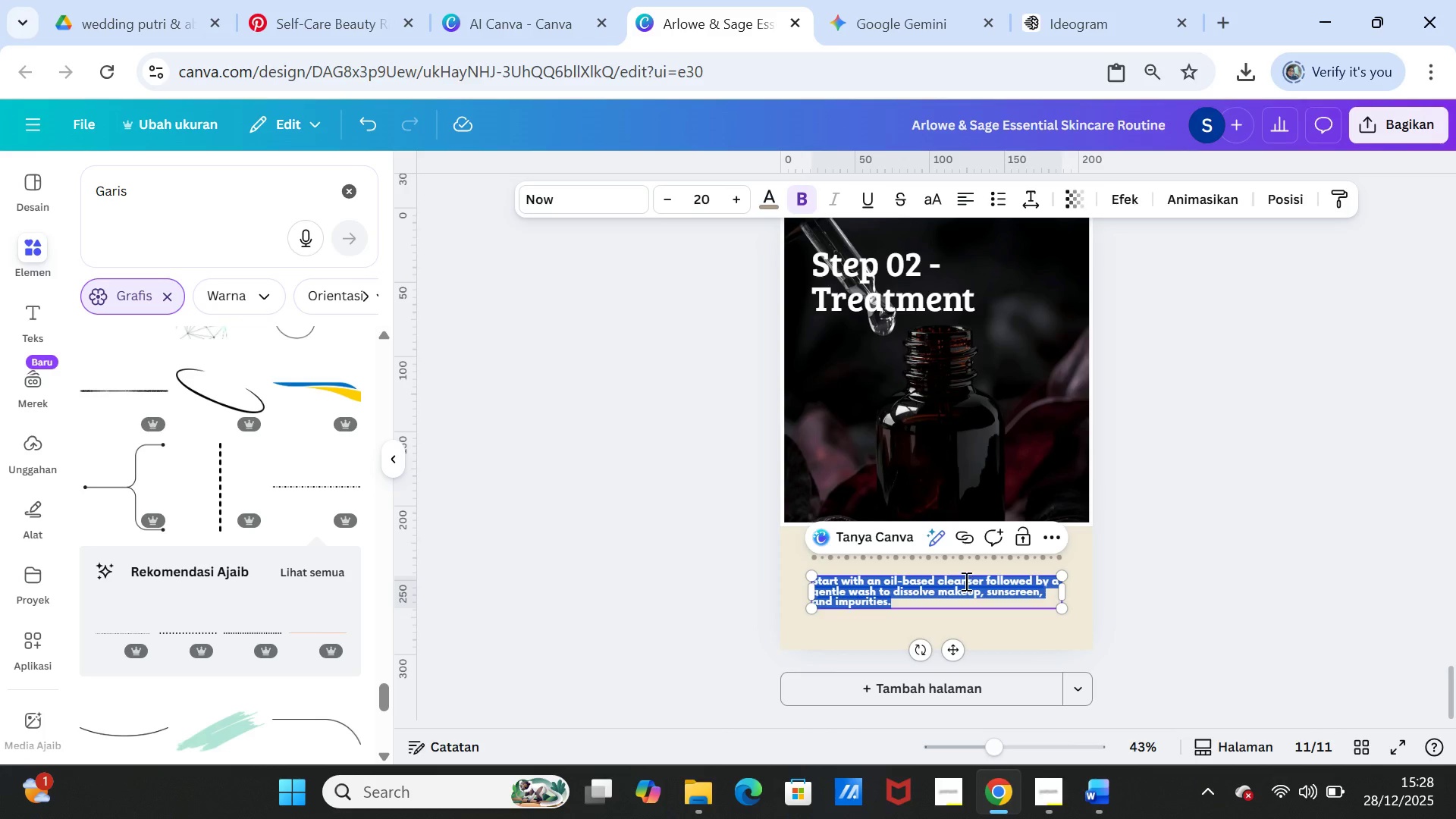 
key(Control+V)
 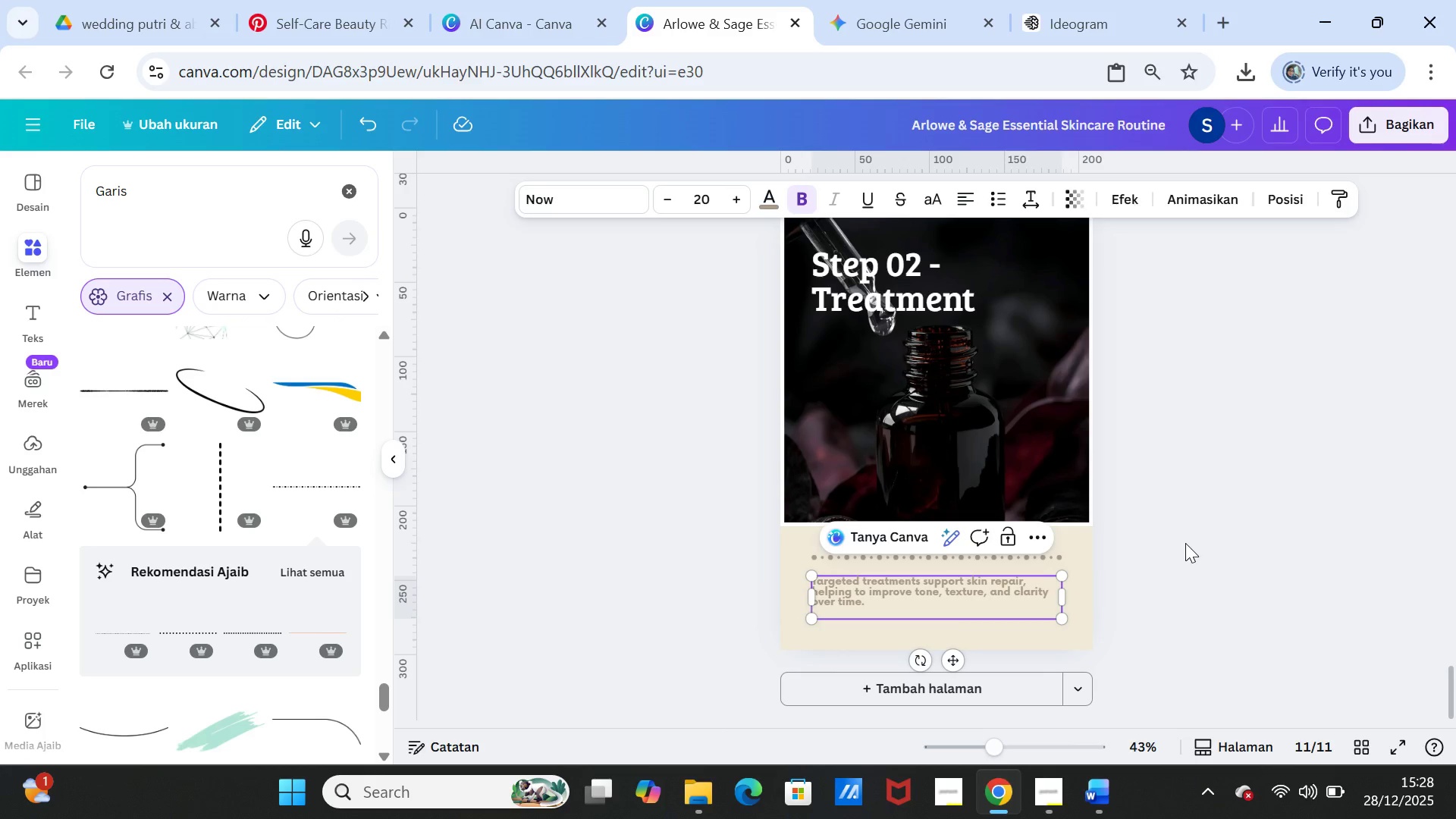 
key(Backspace)
 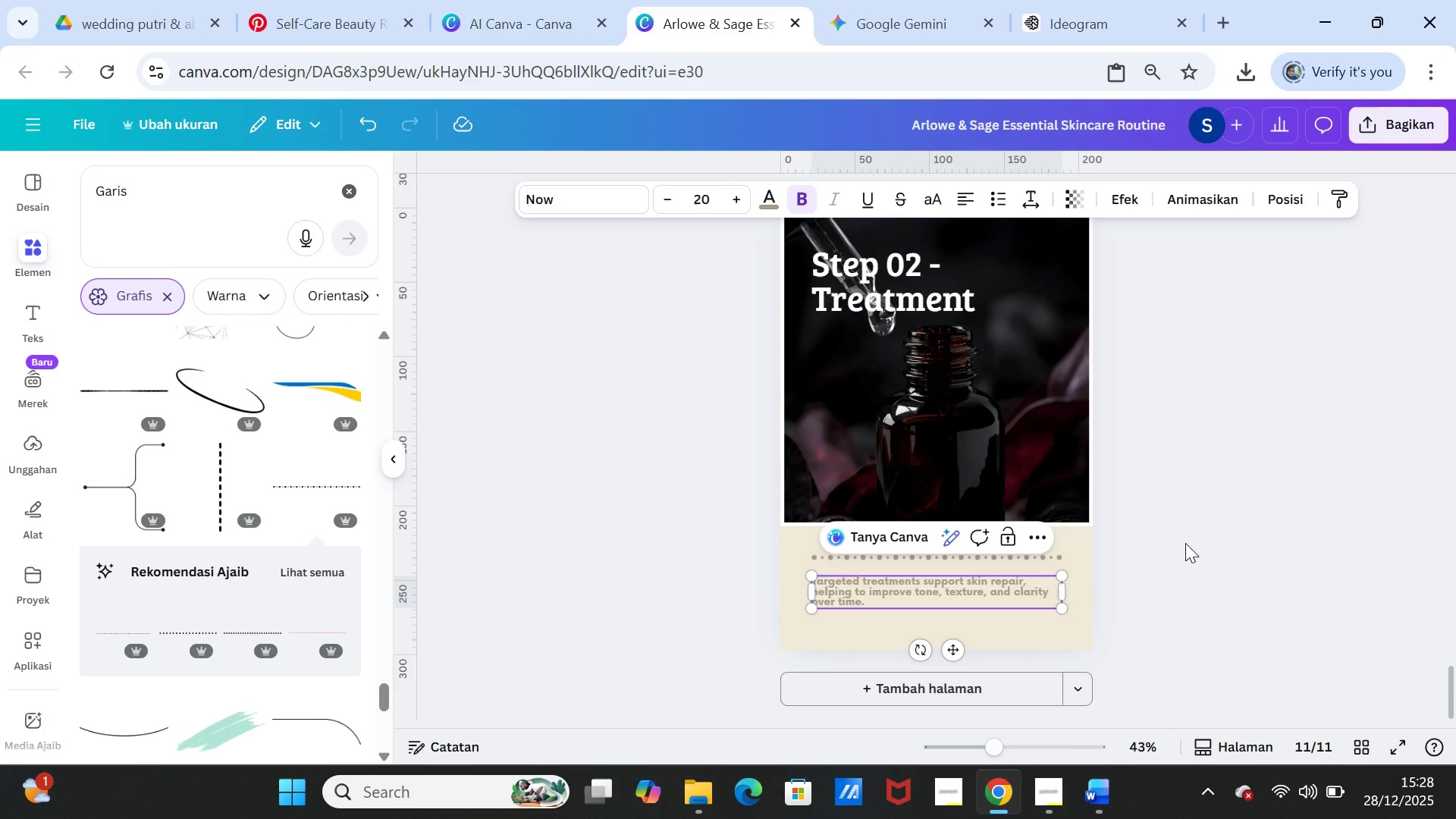 
left_click([1185, 543])
 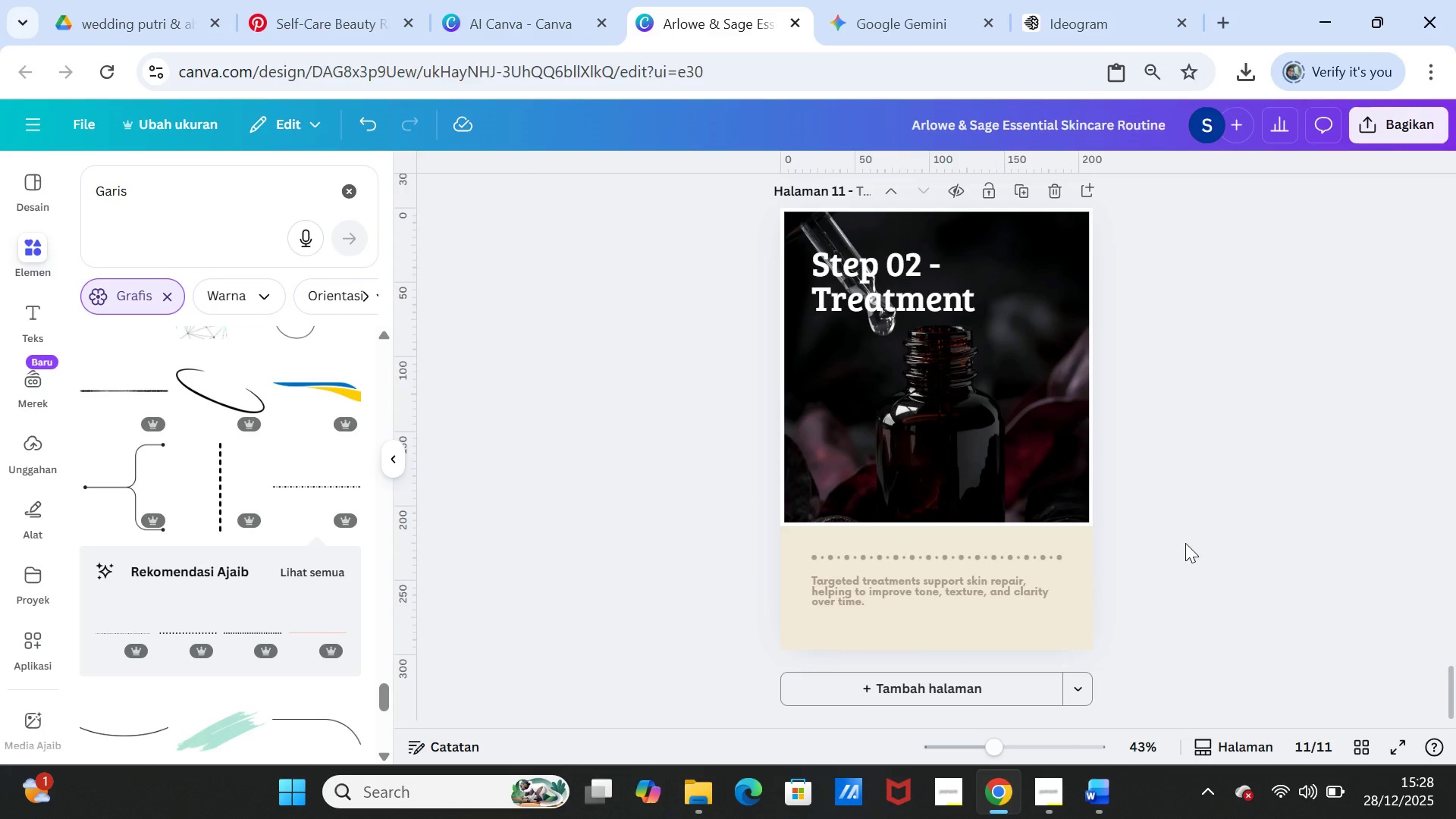 
wait(7.84)
 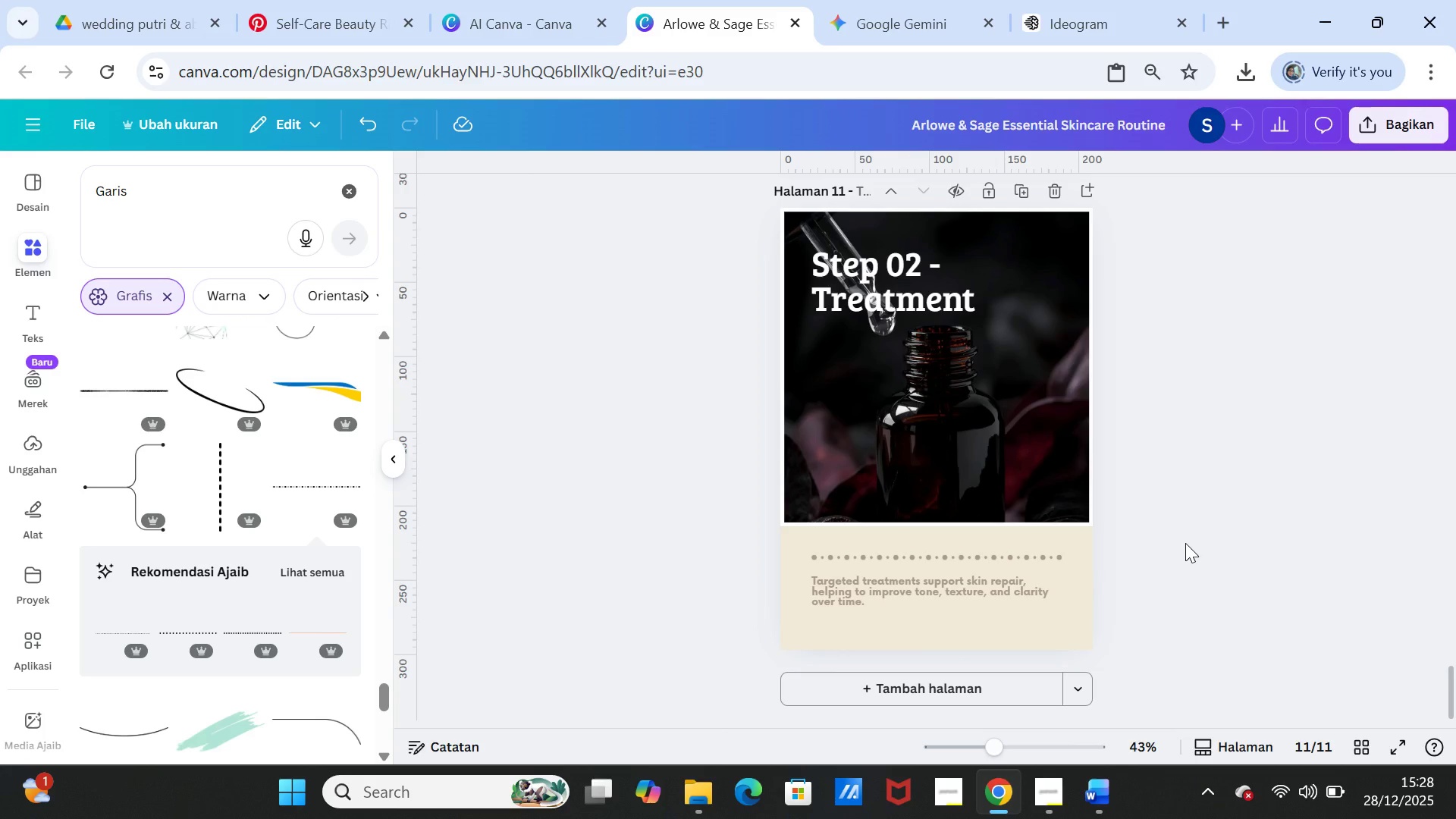 
scroll: coordinate [1182, 351], scroll_direction: down, amount: 1.0
 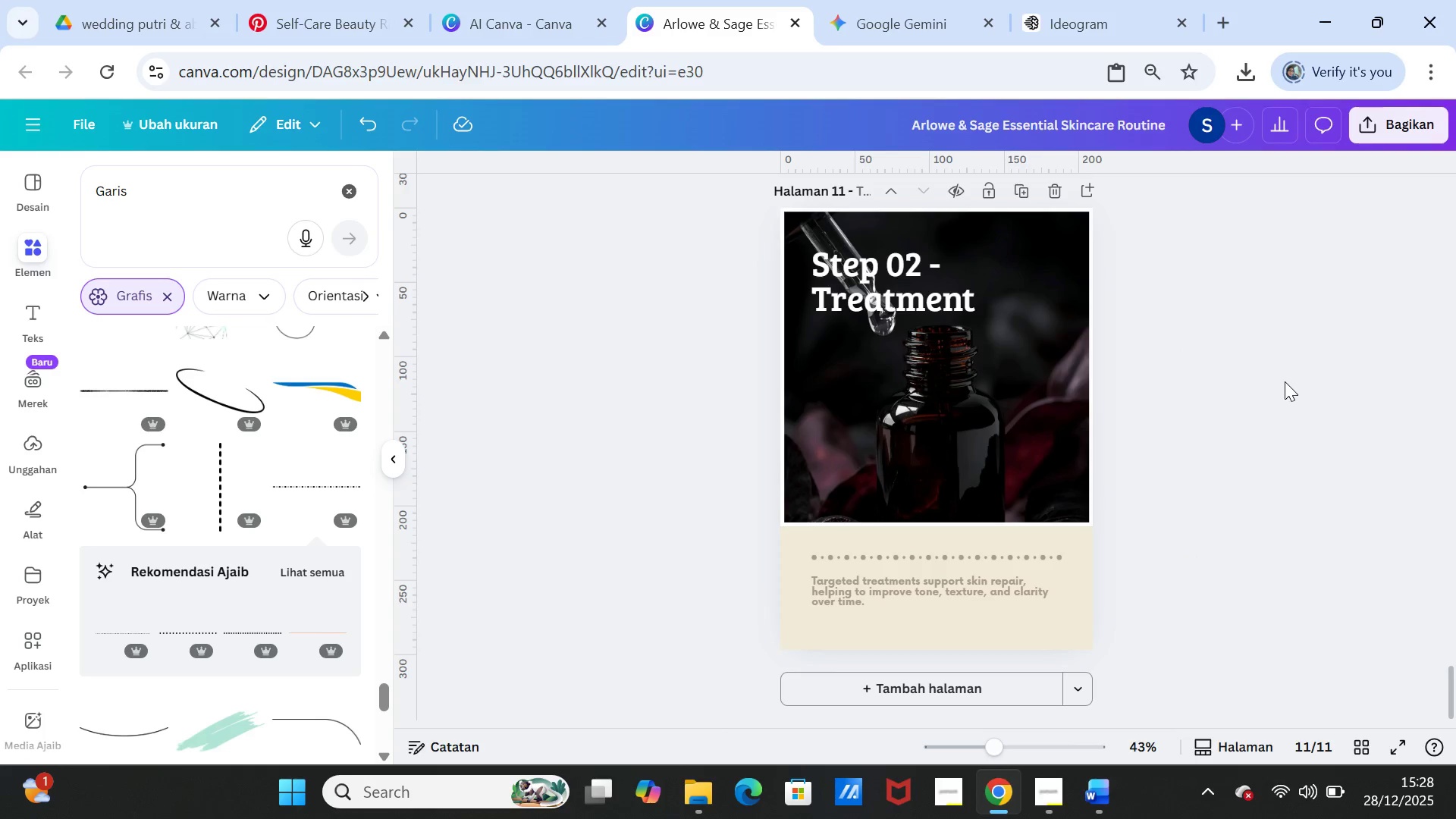 
wait(8.31)
 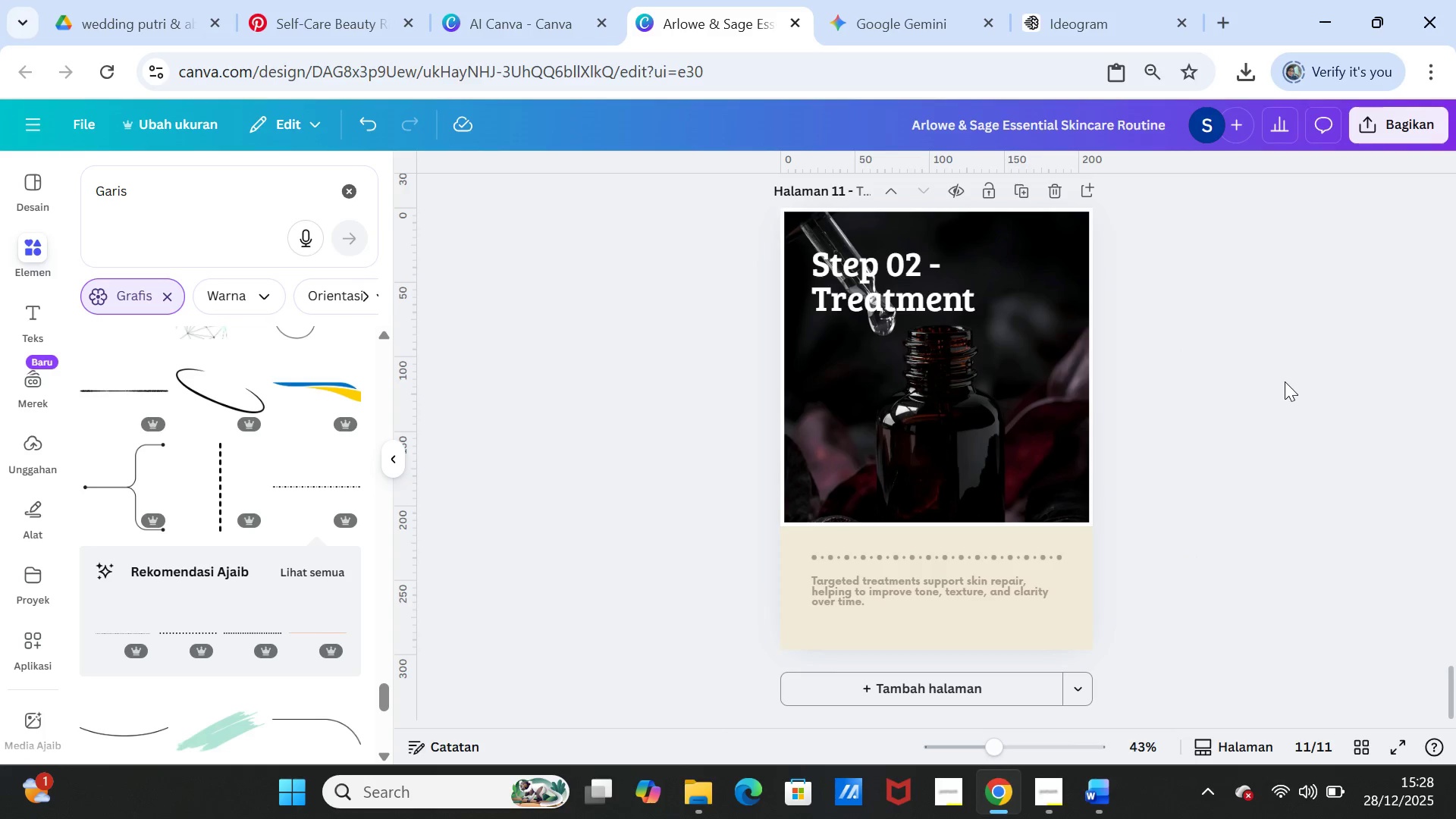 
scroll: coordinate [1241, 538], scroll_direction: up, amount: 3.0
 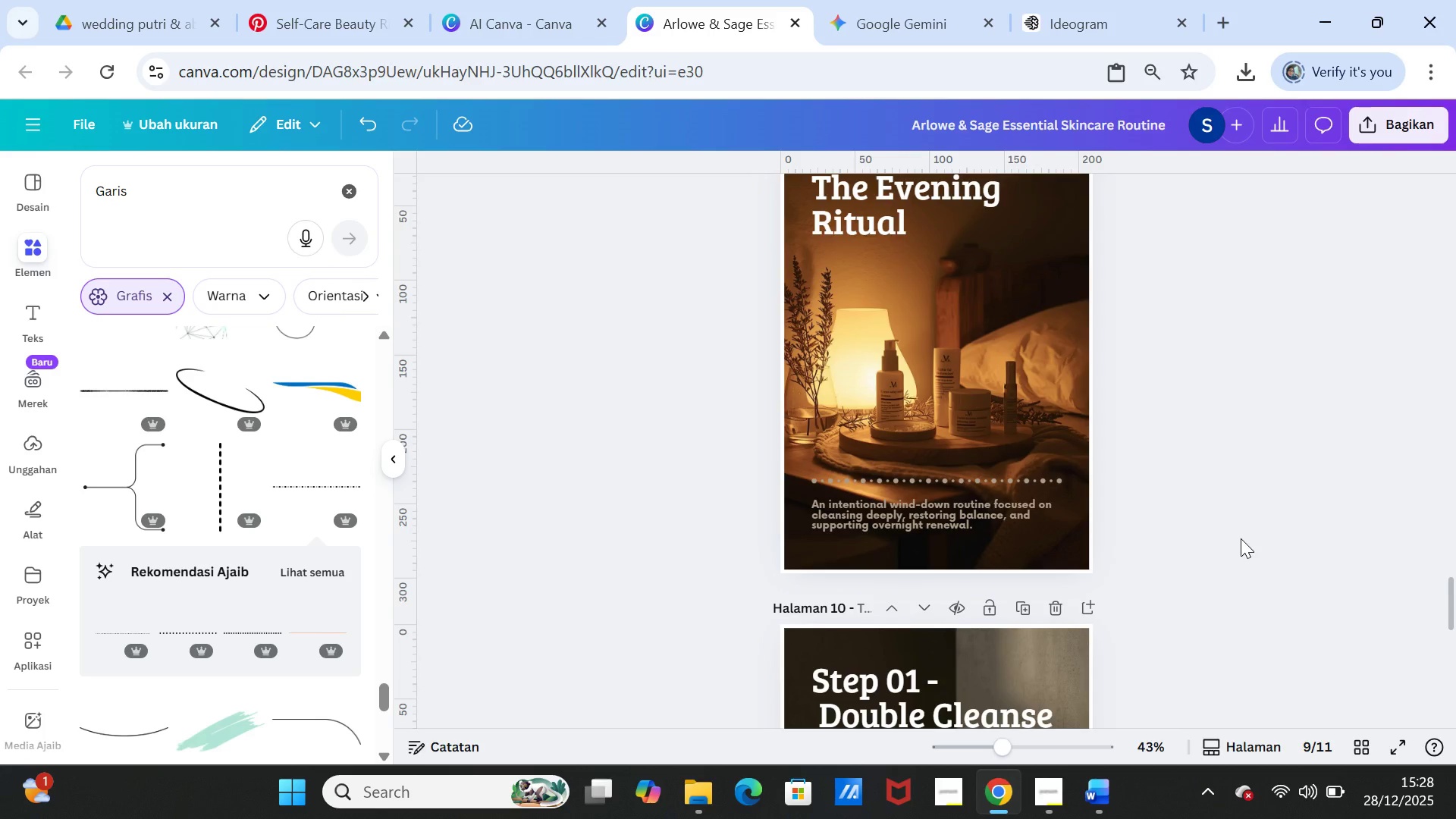 
scroll: coordinate [1241, 538], scroll_direction: down, amount: 5.0
 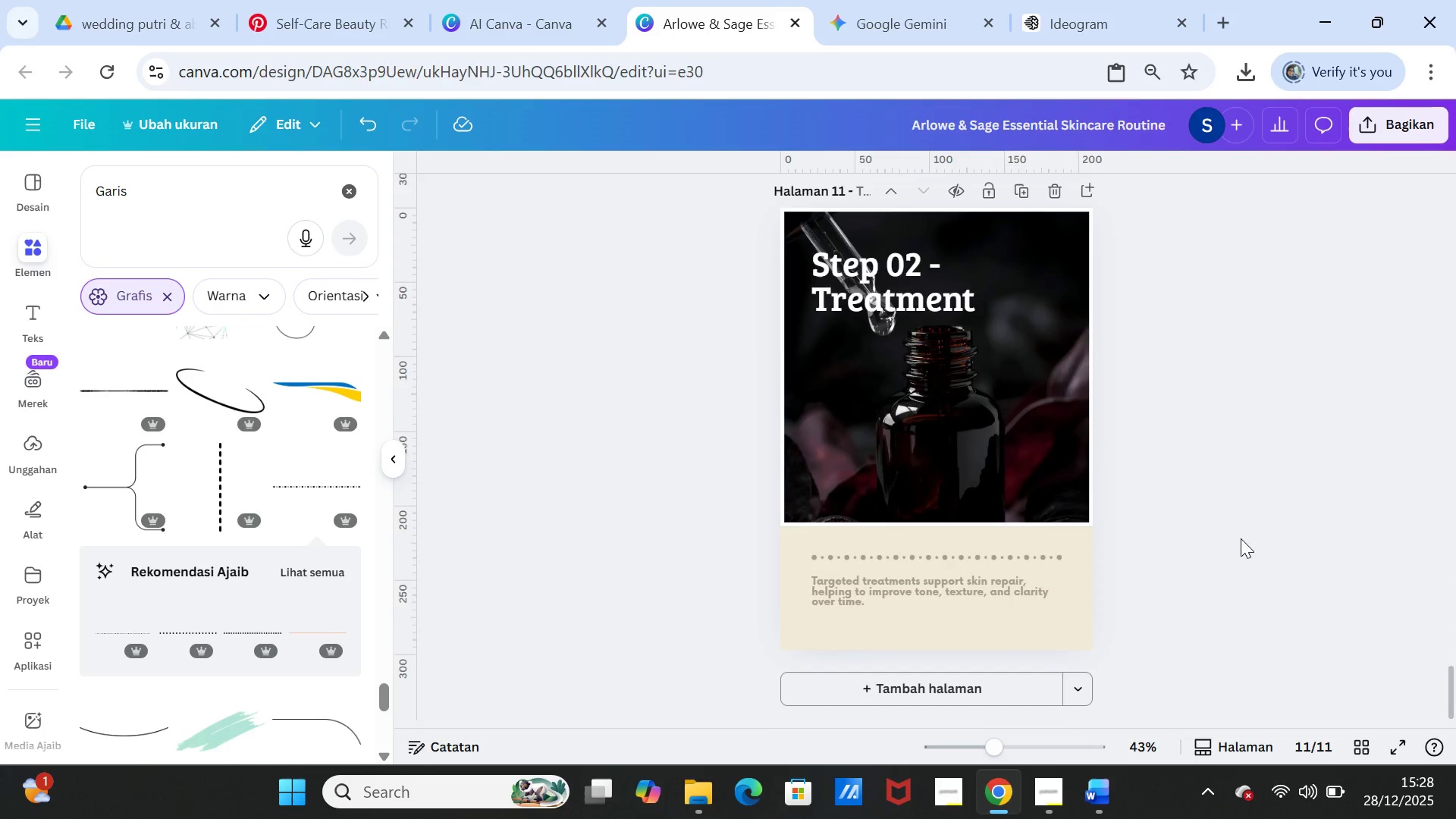 
scroll: coordinate [1241, 537], scroll_direction: up, amount: 1.0
 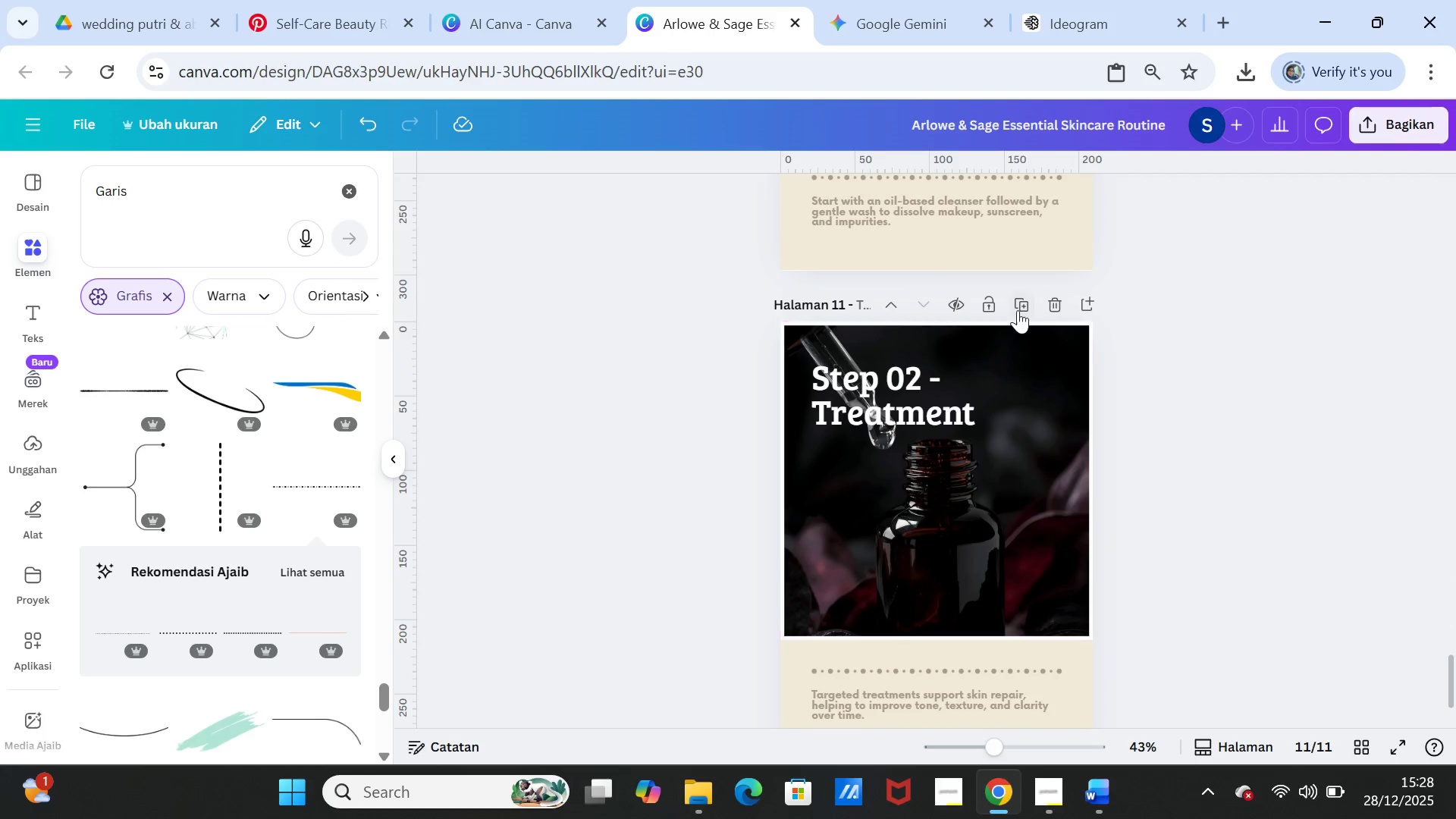 
left_click([1018, 307])
 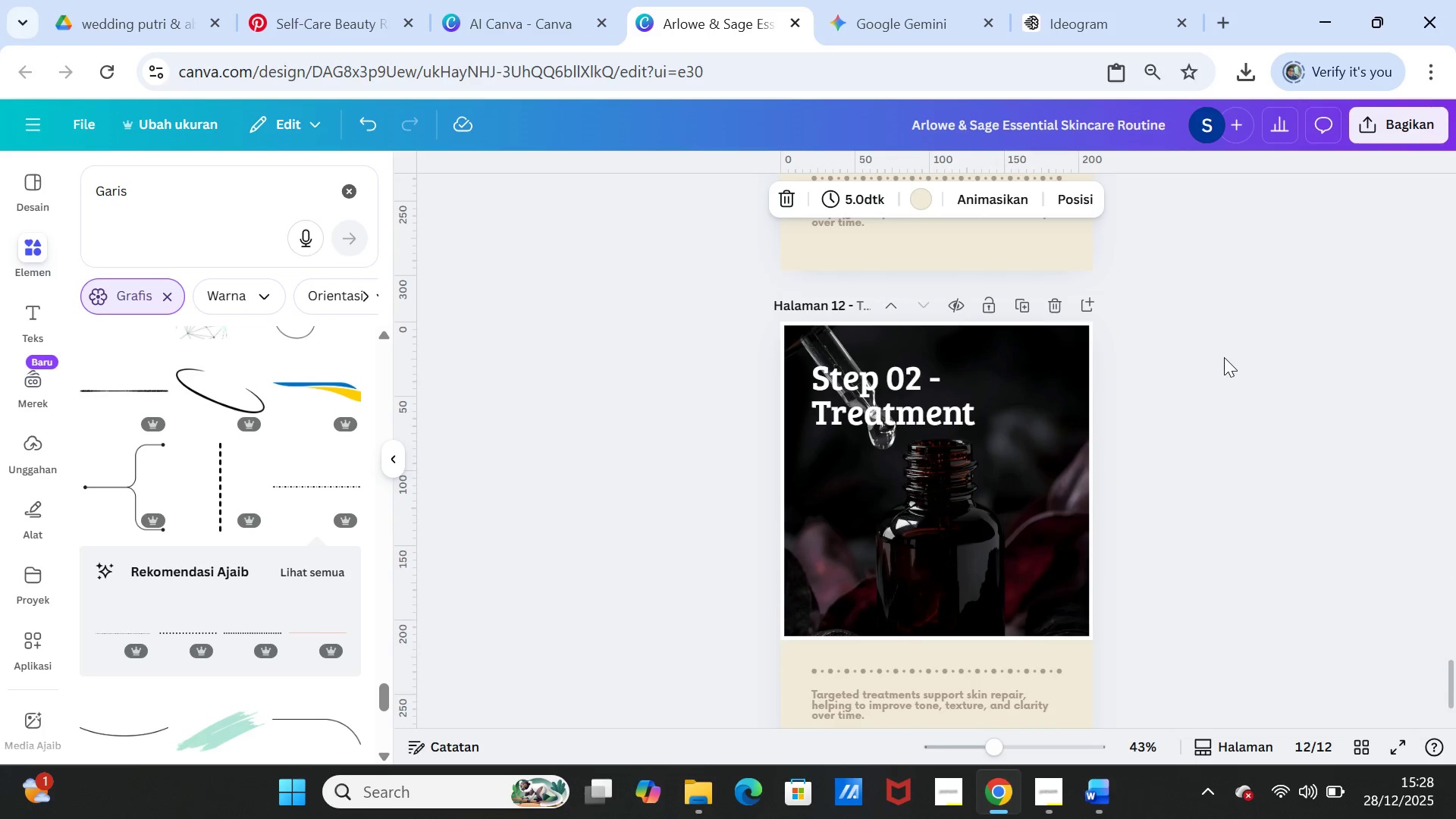 
scroll: coordinate [1219, 432], scroll_direction: up, amount: 26.0
 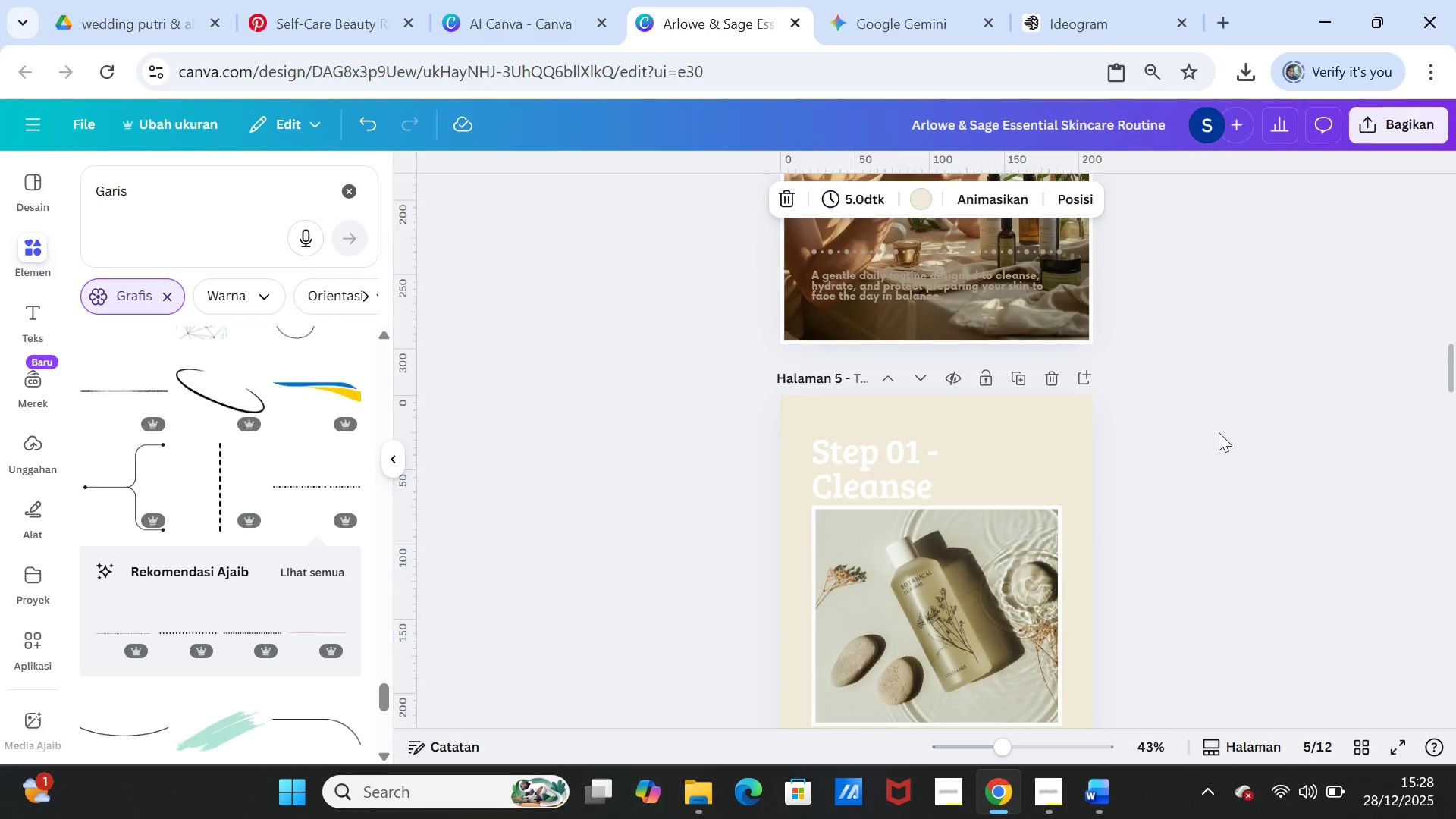 
scroll: coordinate [1219, 427], scroll_direction: down, amount: 32.0
 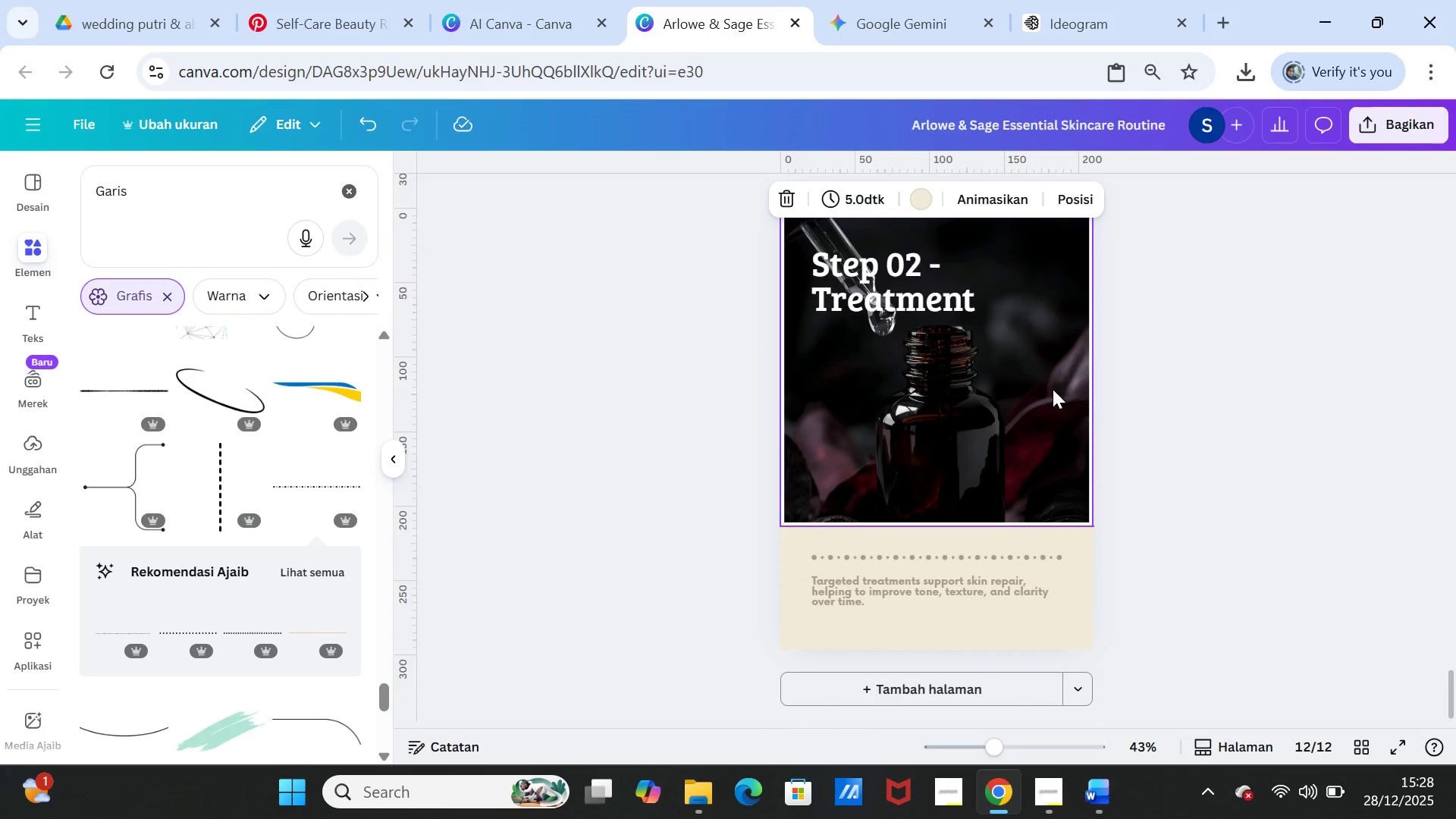 
left_click([1052, 389])
 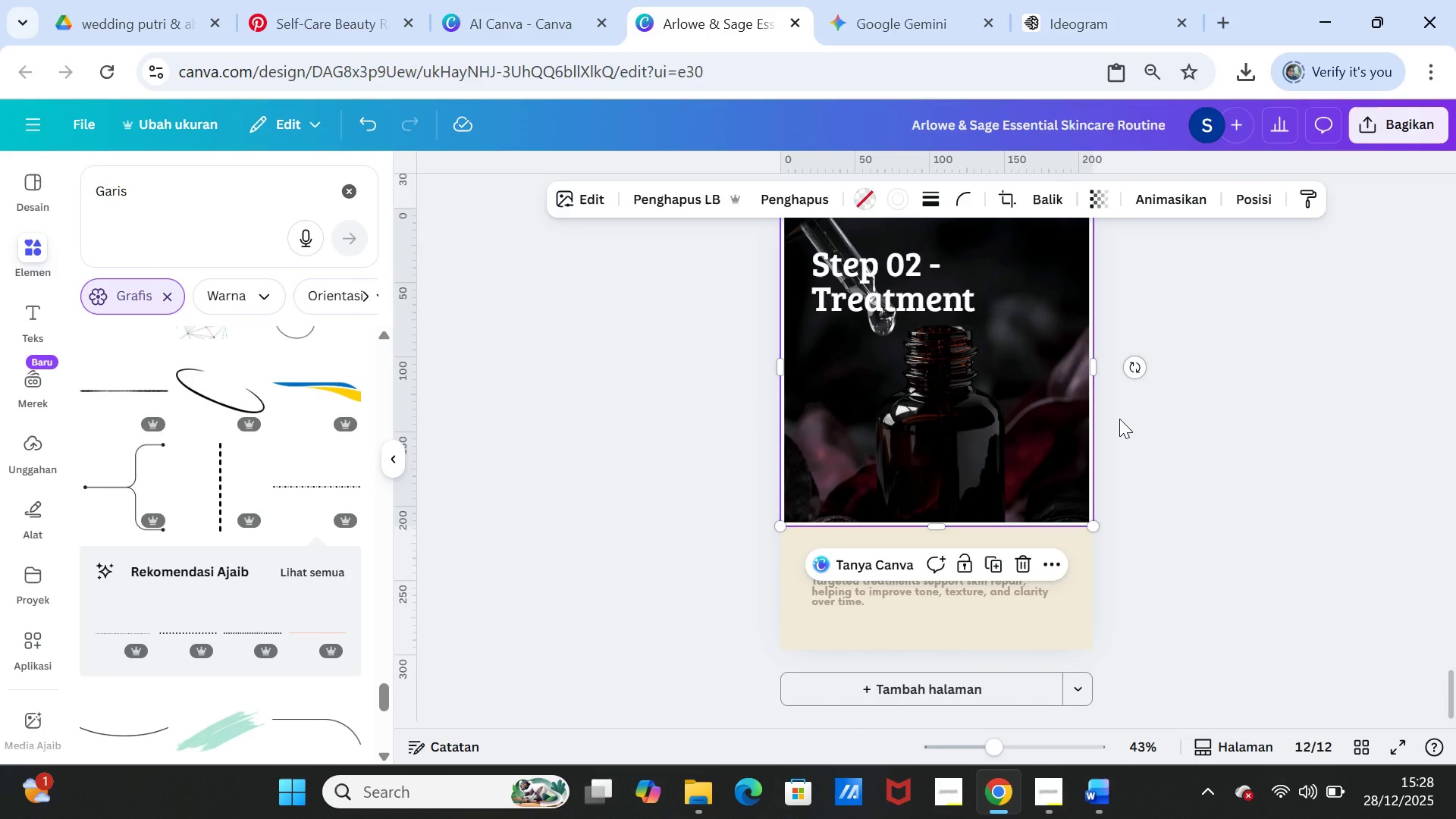 
key(Delete)
 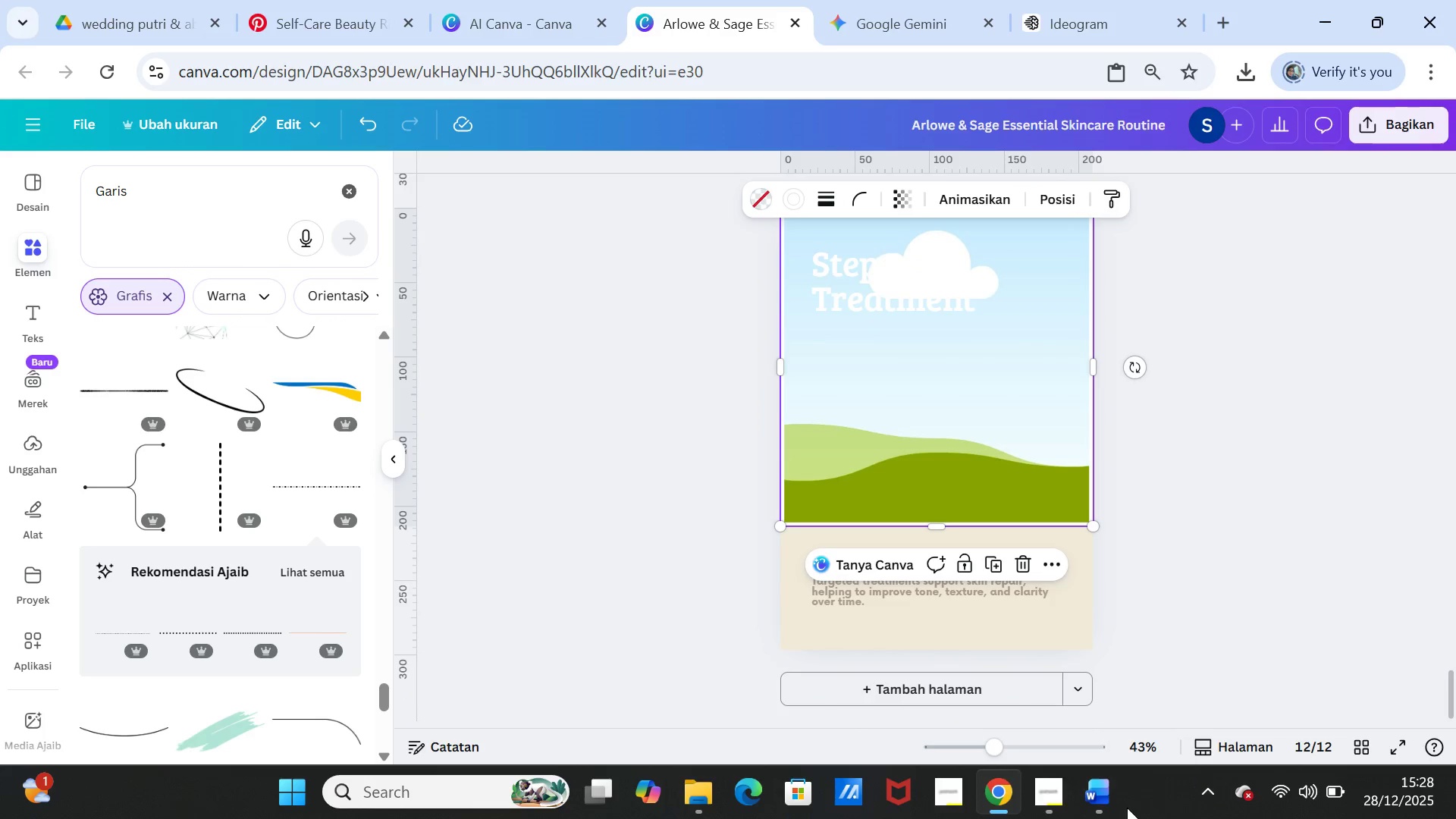 
left_click([1090, 787])
 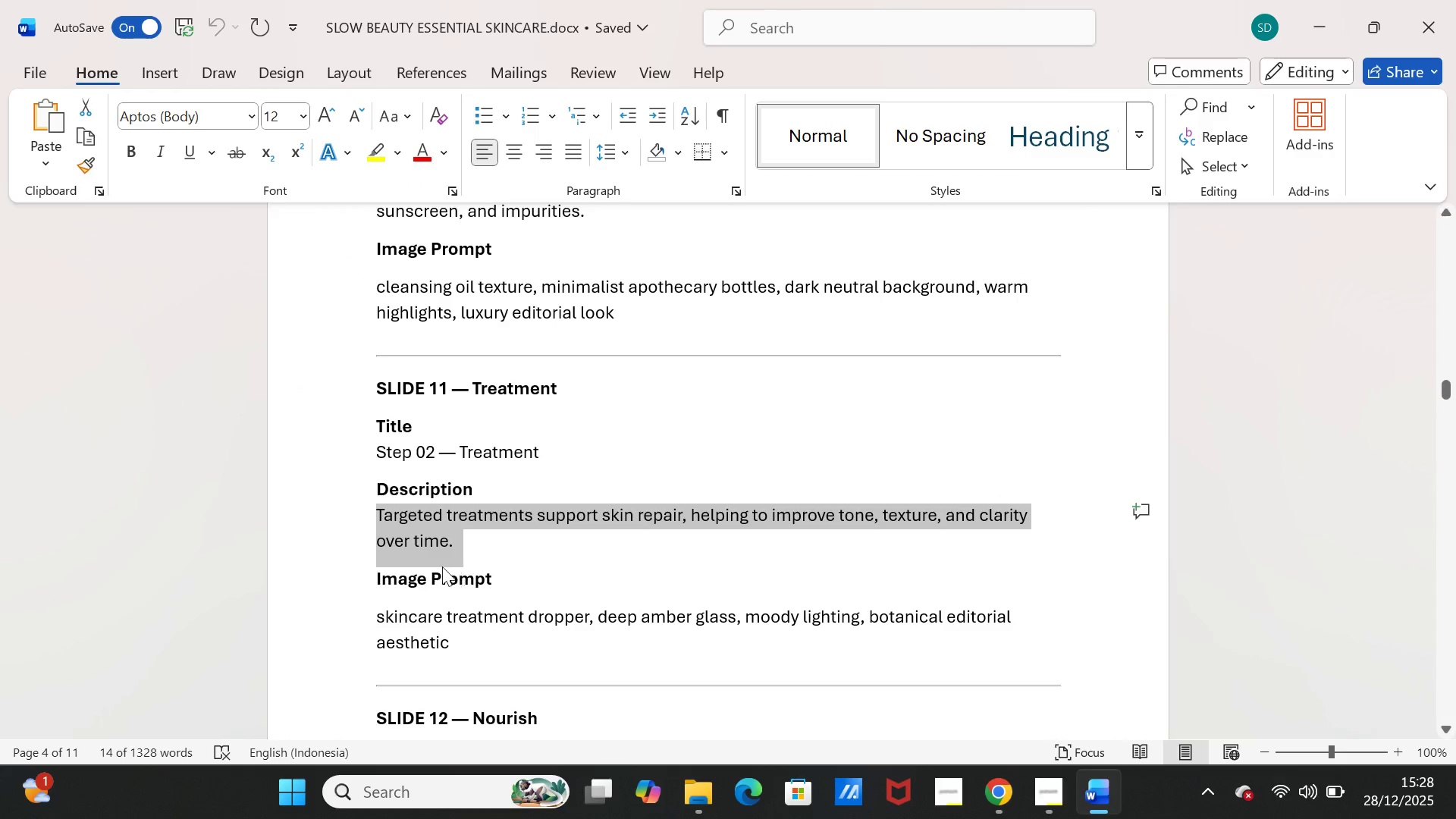 
scroll: coordinate [403, 585], scroll_direction: down, amount: 9.0
 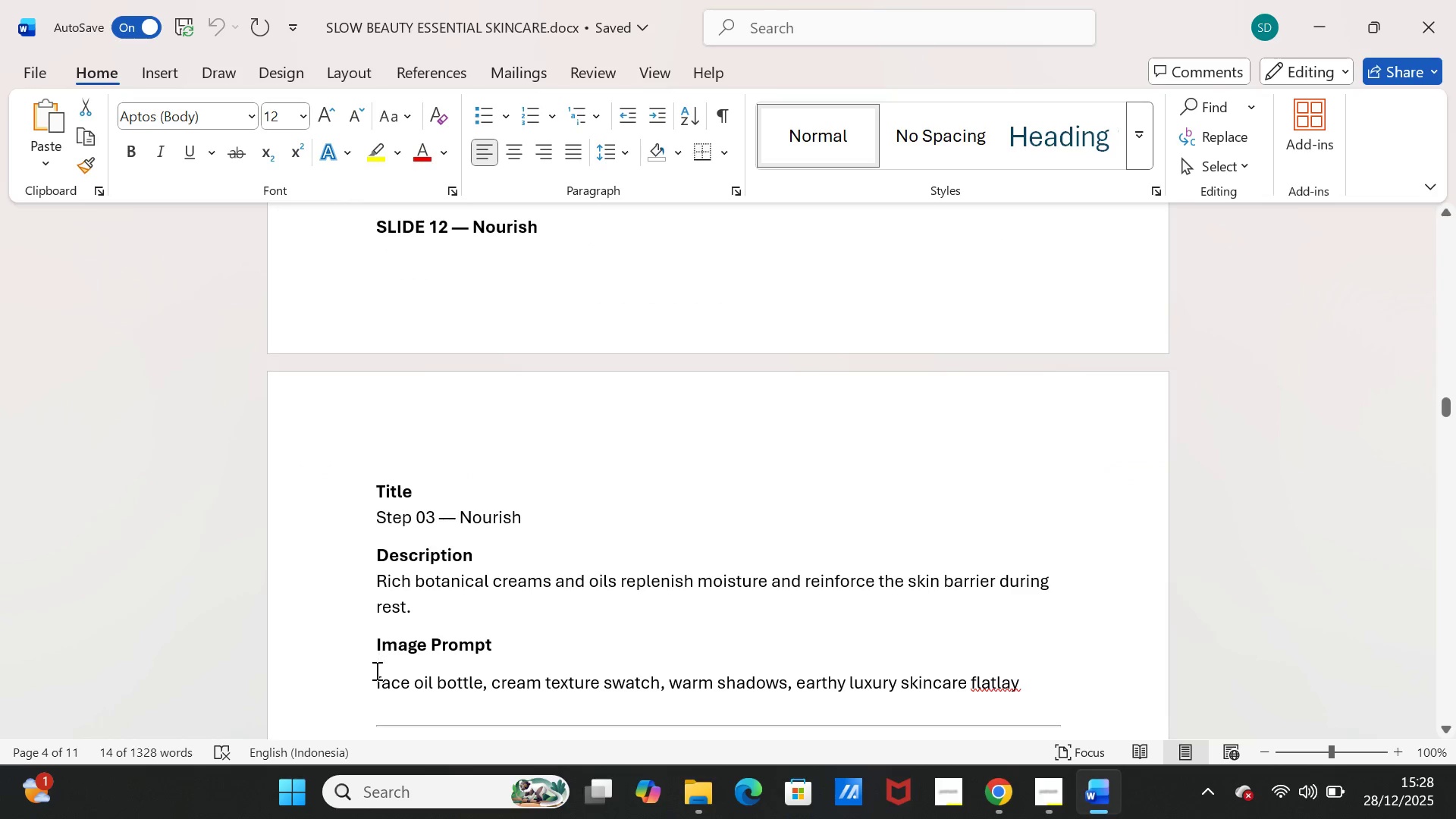 
left_click_drag(start_coordinate=[376, 678], to_coordinate=[1021, 687])
 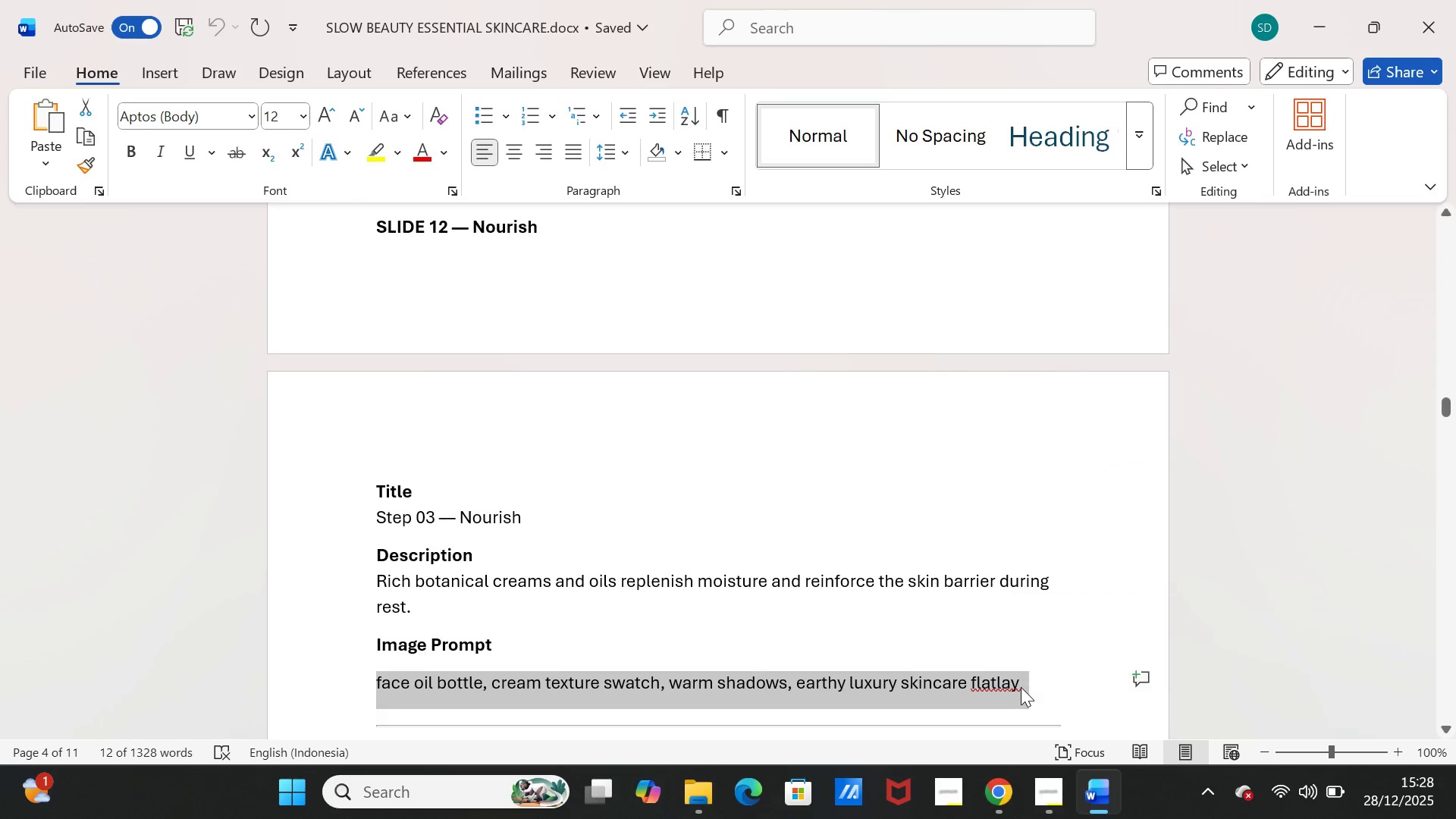 
key(Control+C)
 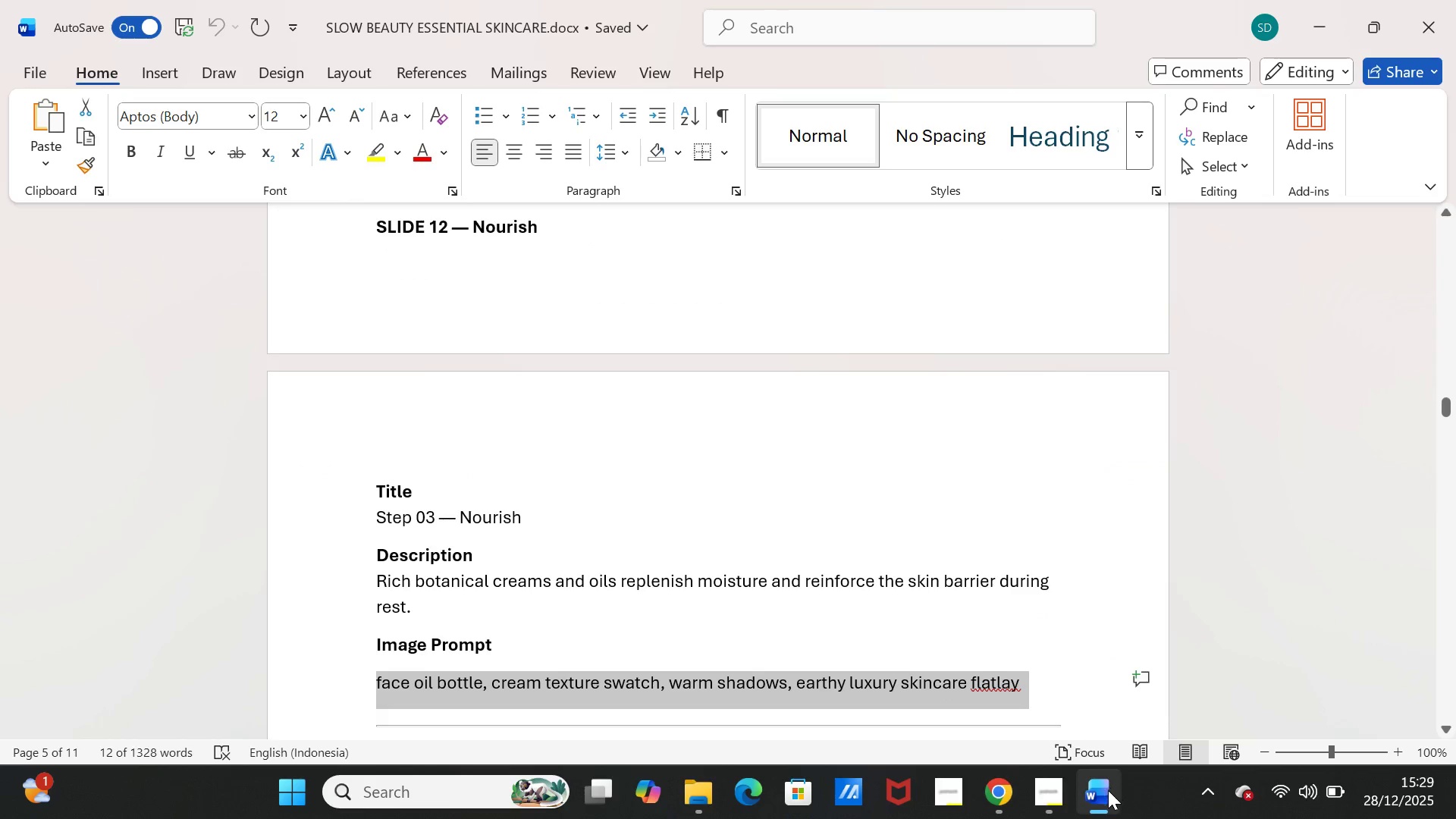 
left_click([1108, 790])
 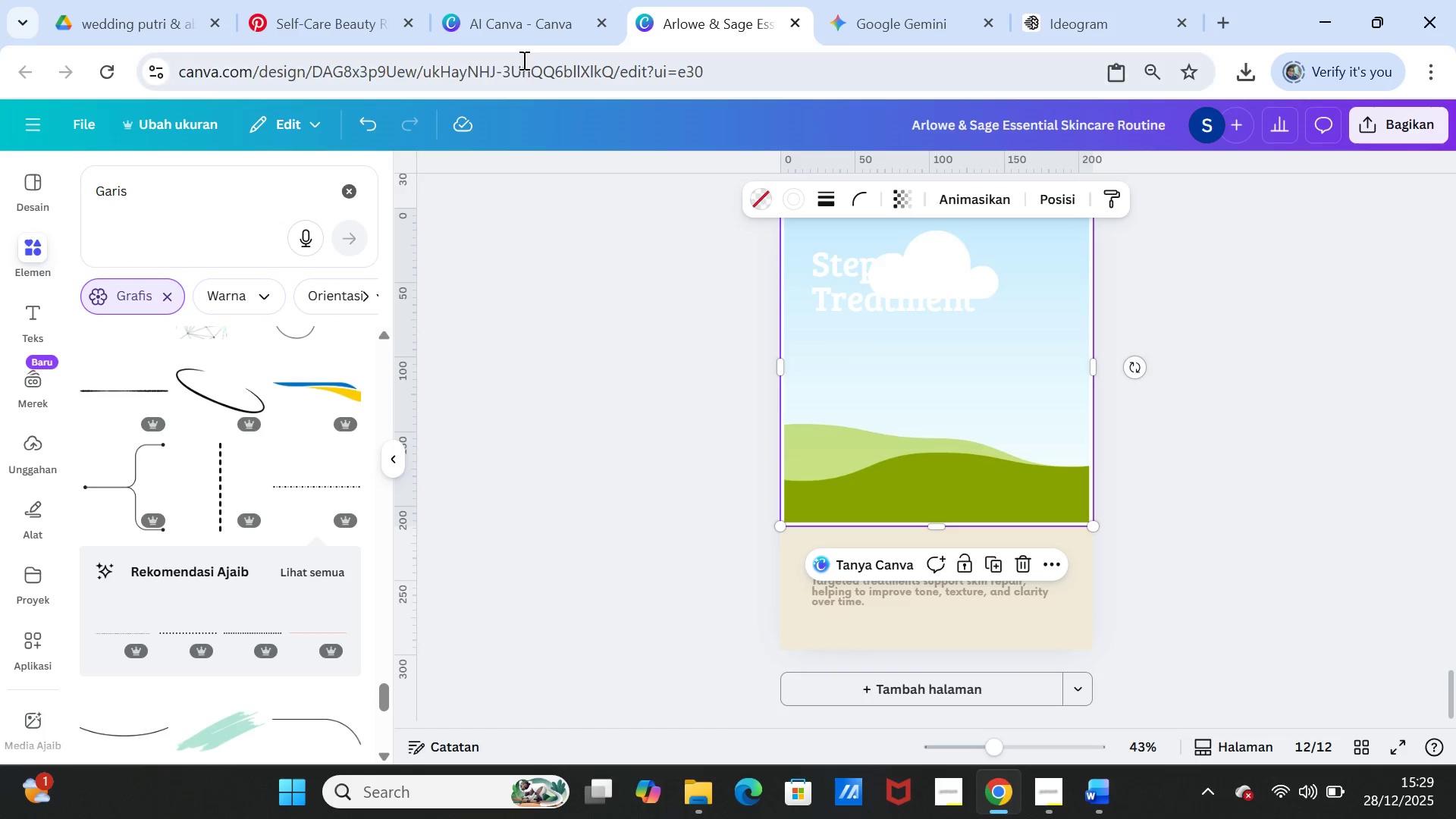 
left_click([518, 31])
 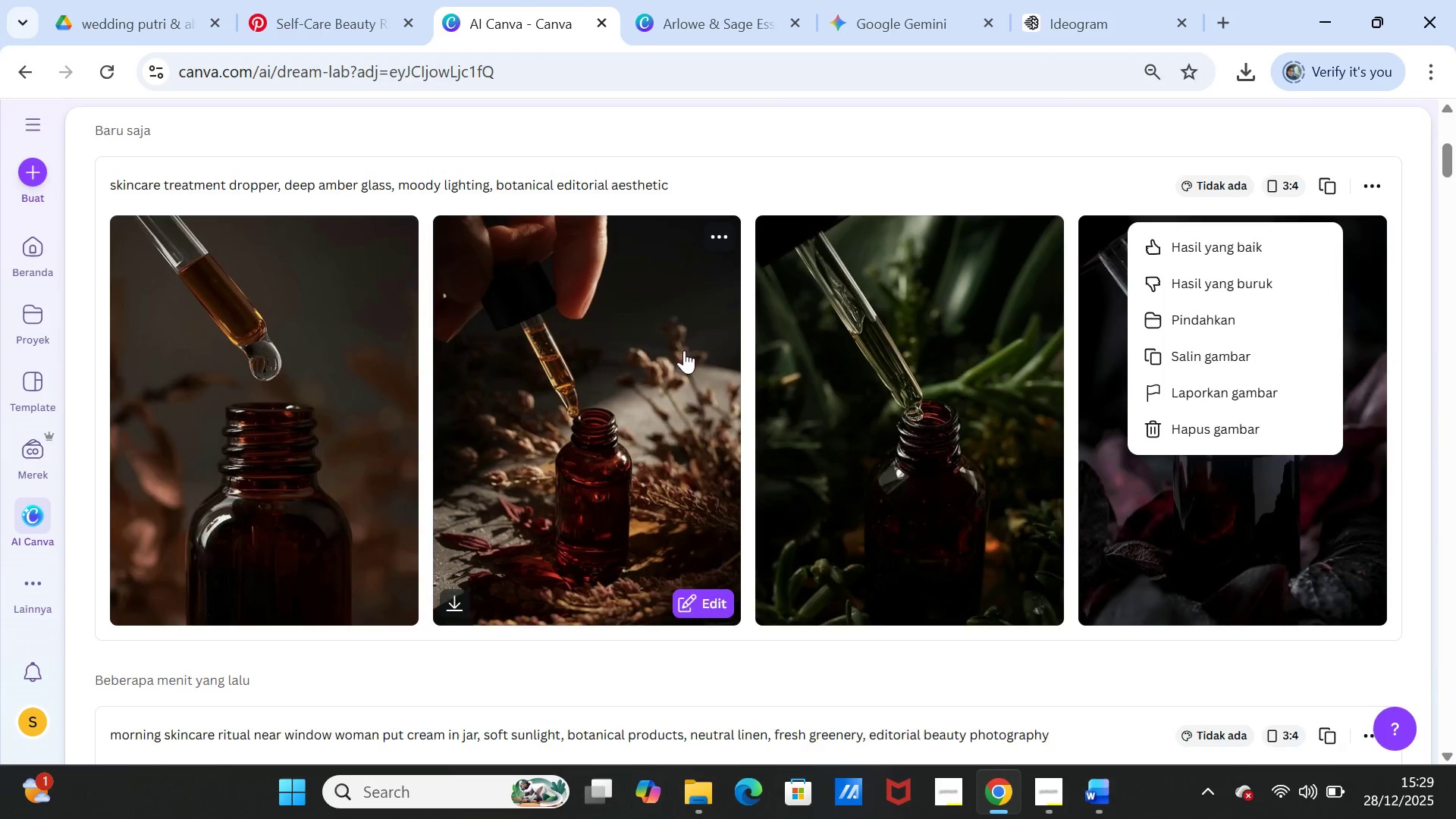 
scroll: coordinate [672, 375], scroll_direction: up, amount: 6.0
 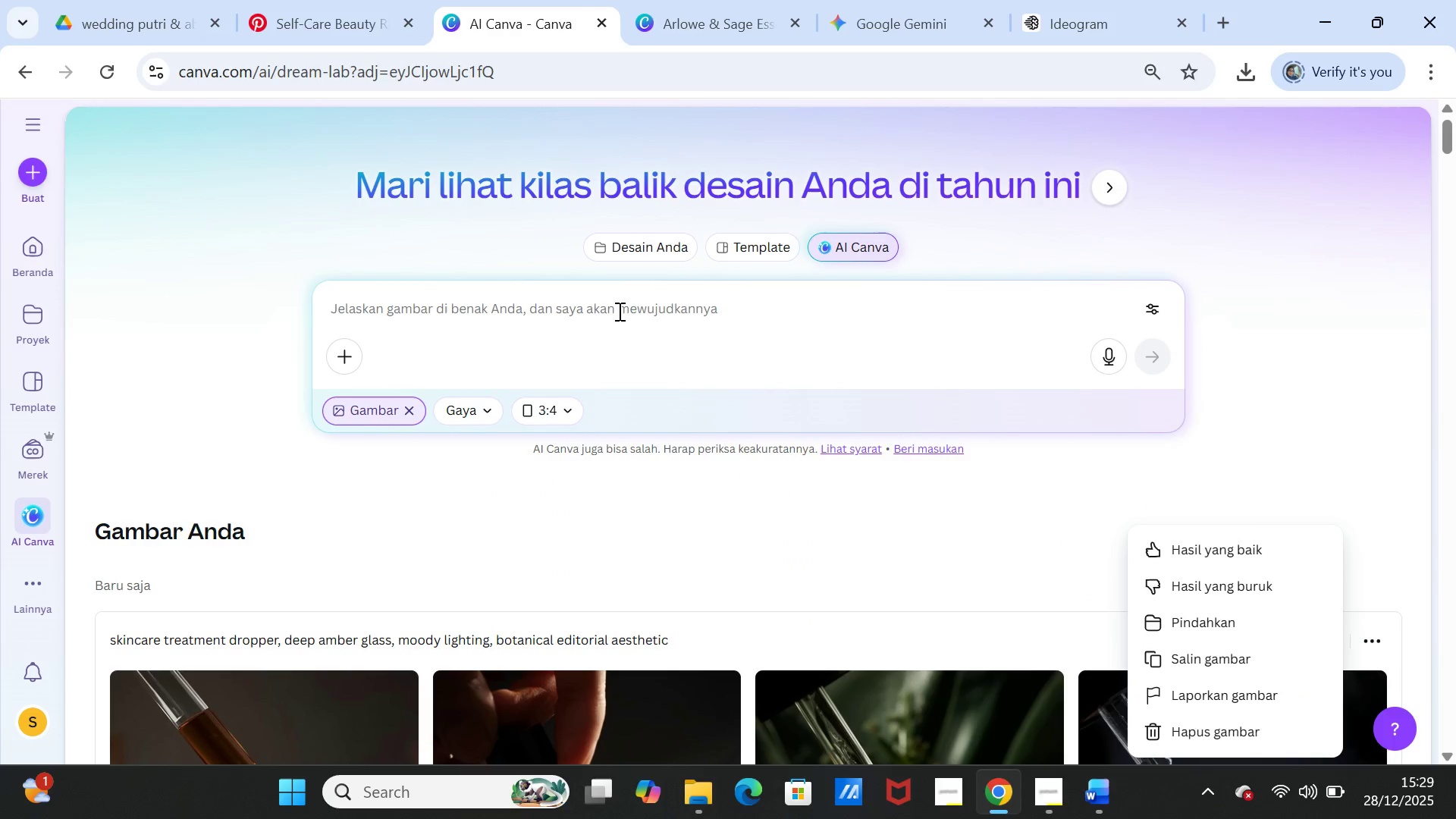 
left_click([618, 311])
 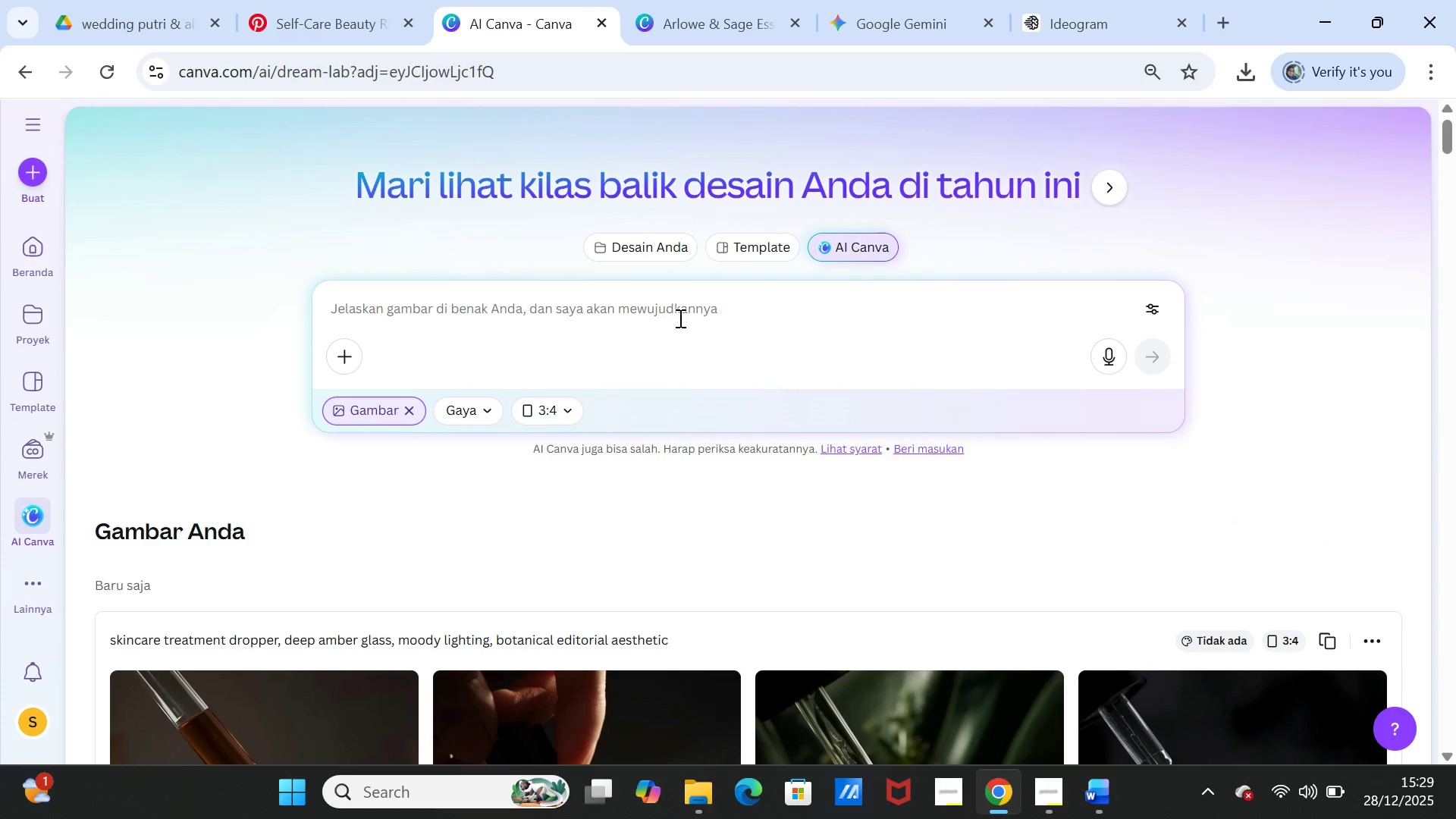 
key(Control+V)
 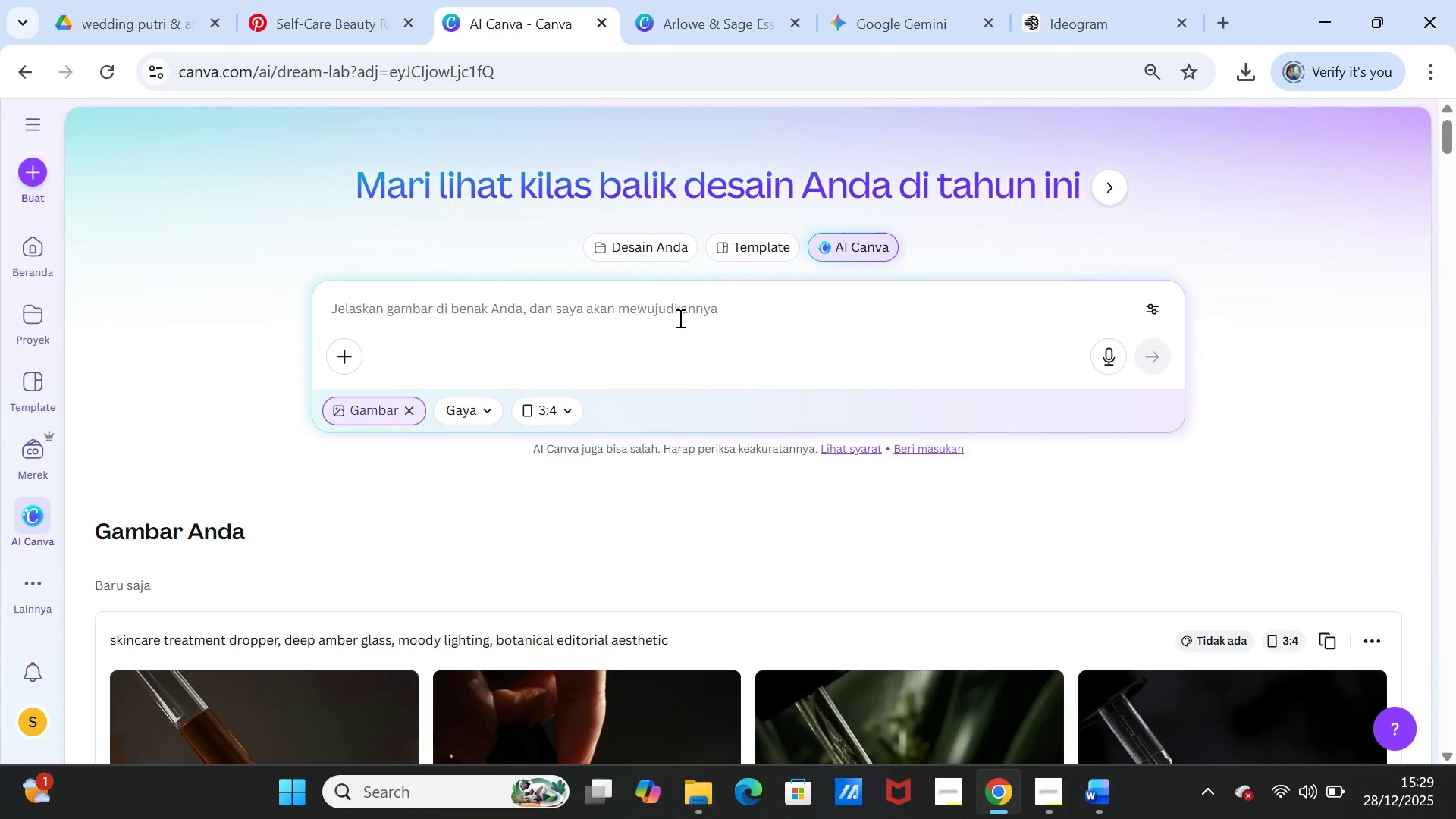 
left_click([679, 318])
 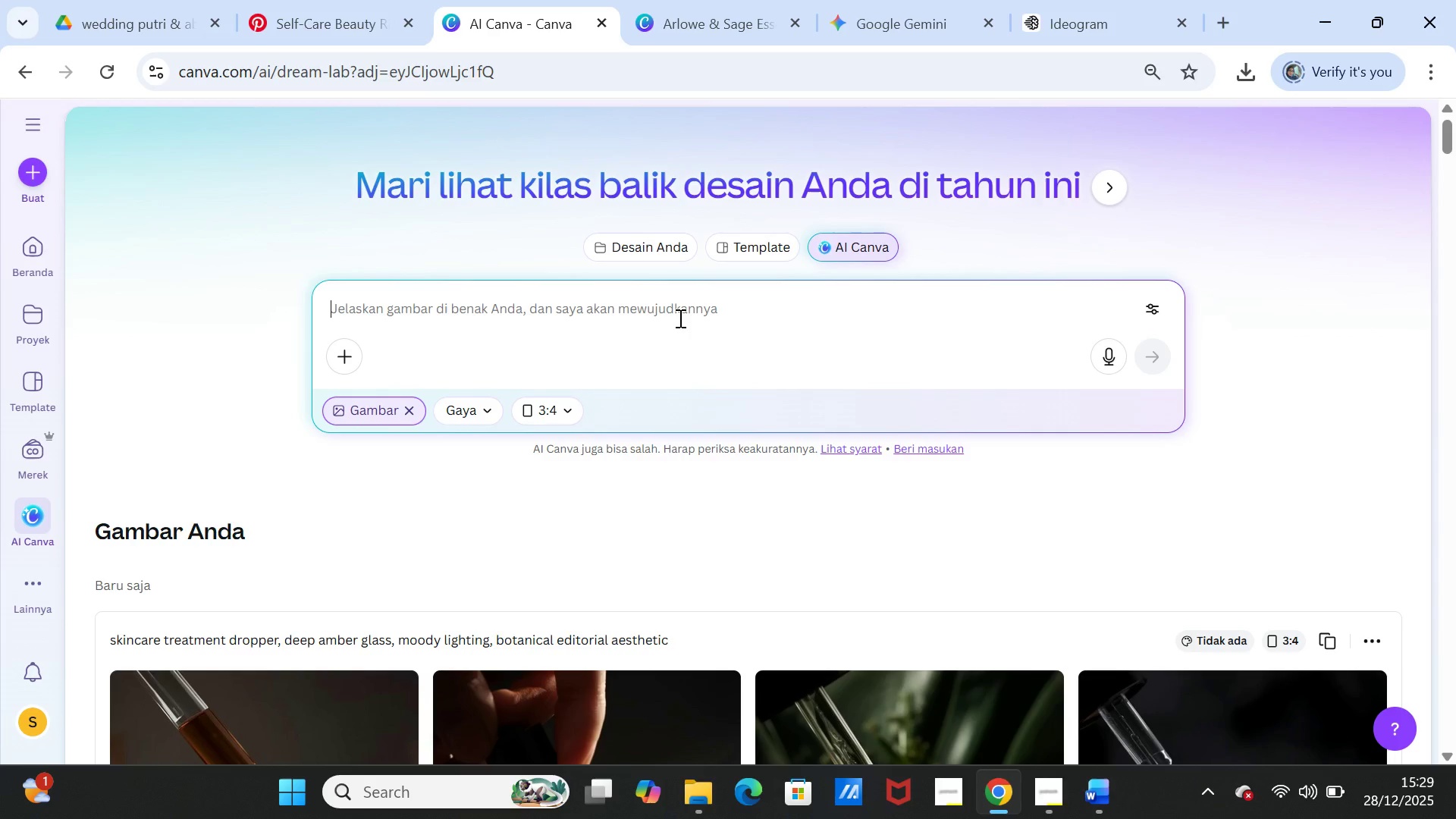 
key(Control+ControlLeft)
 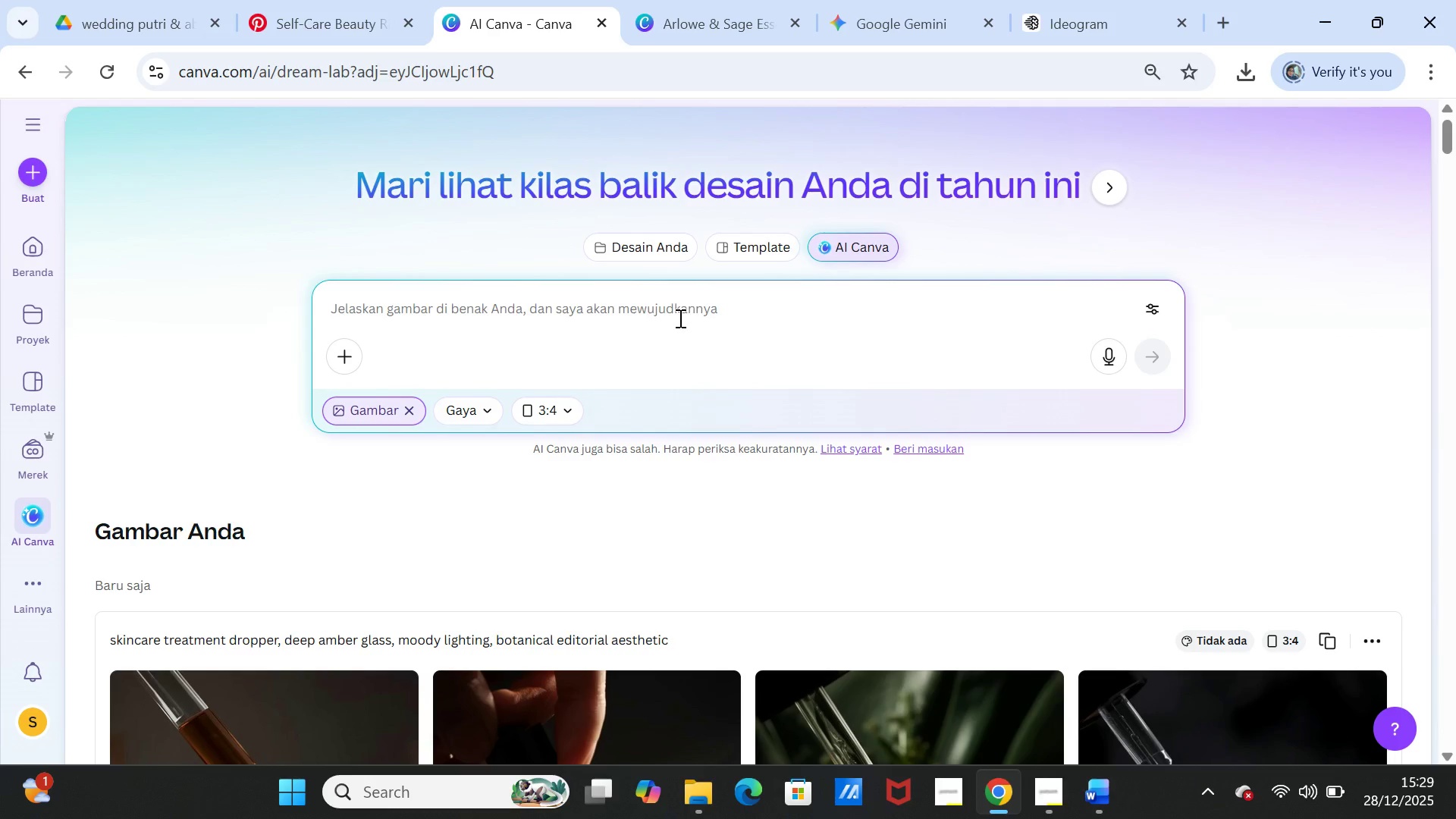 
key(Control+V)
 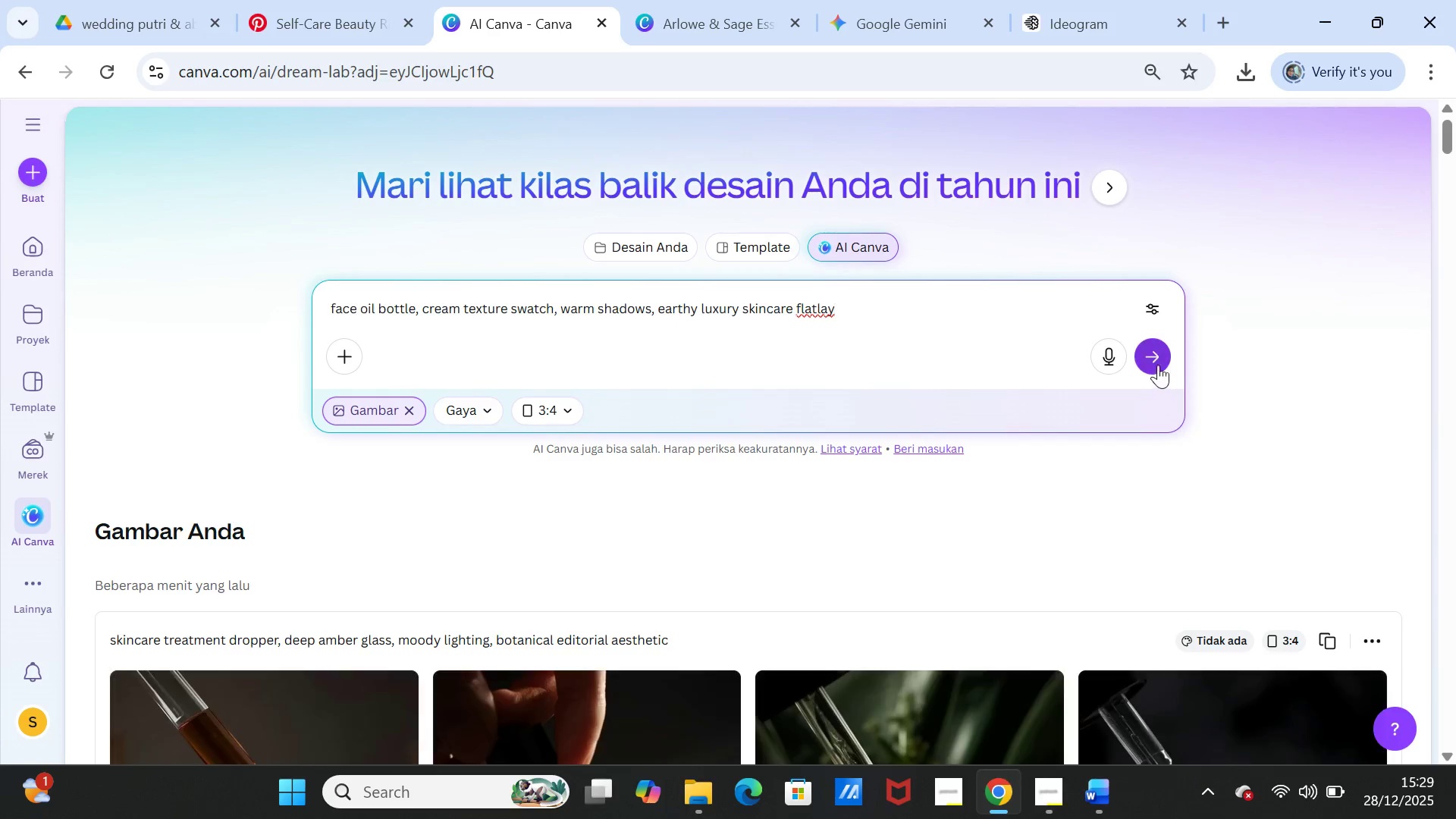 
left_click([1158, 358])
 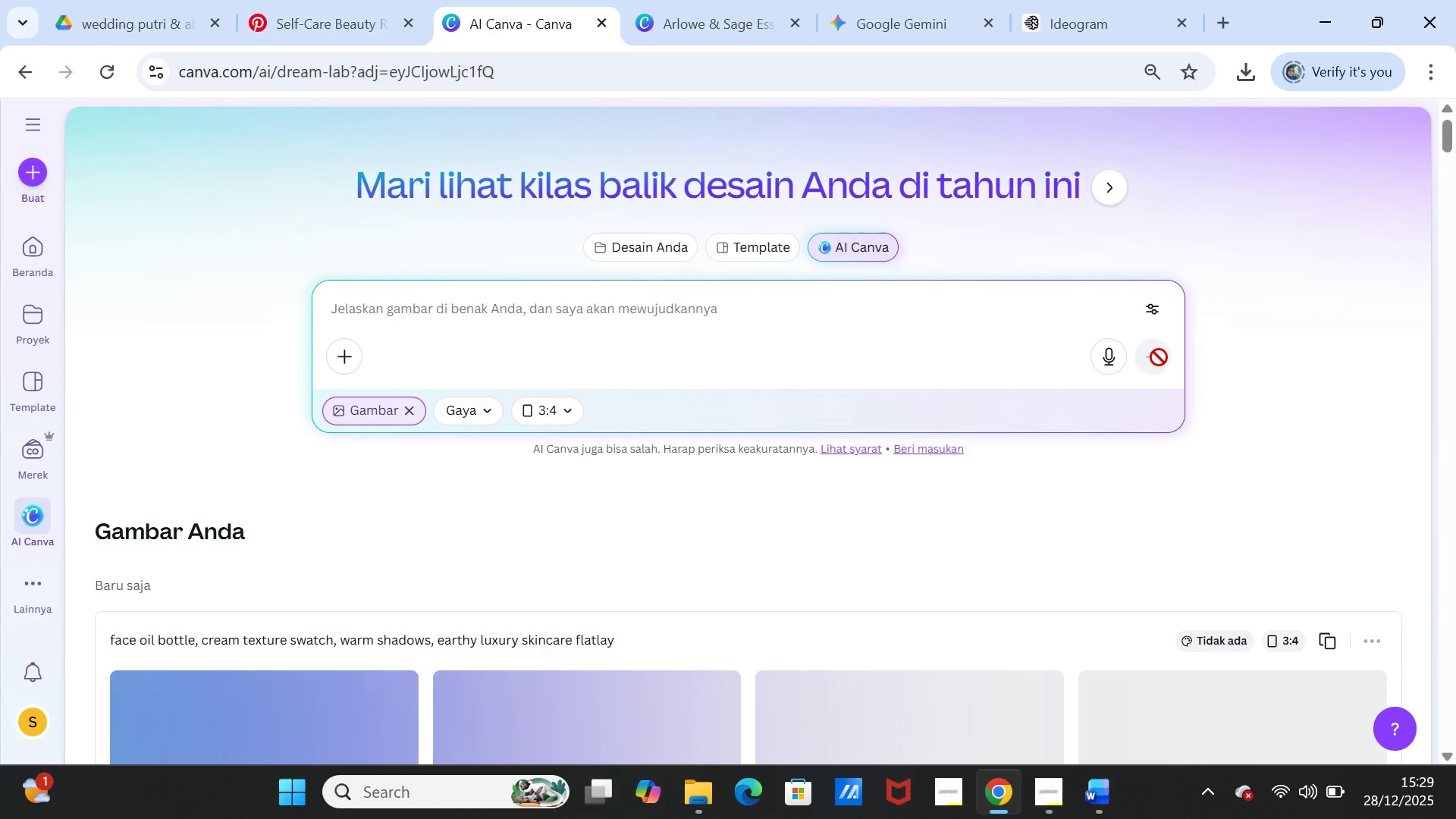 
wait(8.19)
 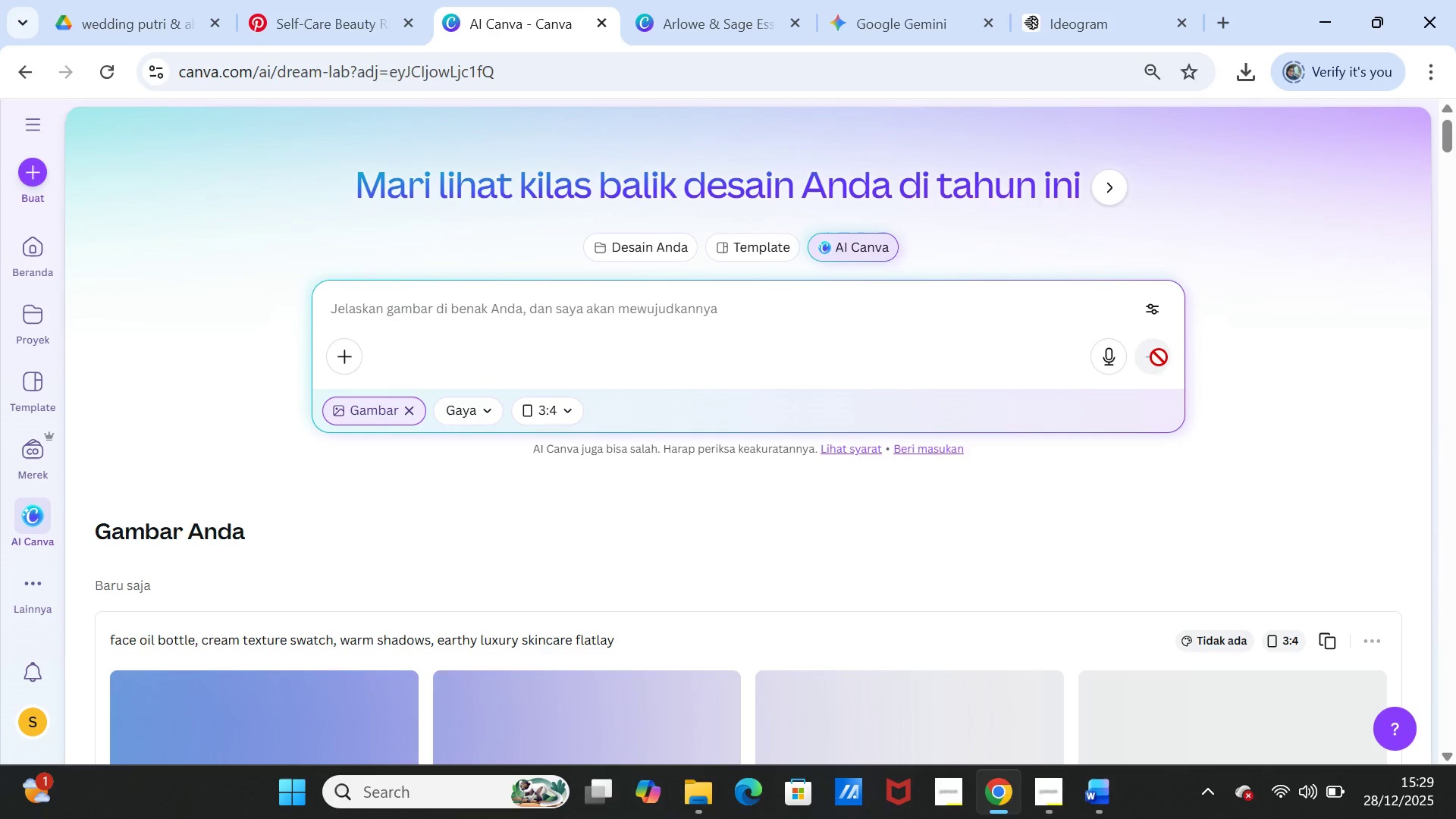 
scroll: coordinate [922, 504], scroll_direction: down, amount: 3.0
 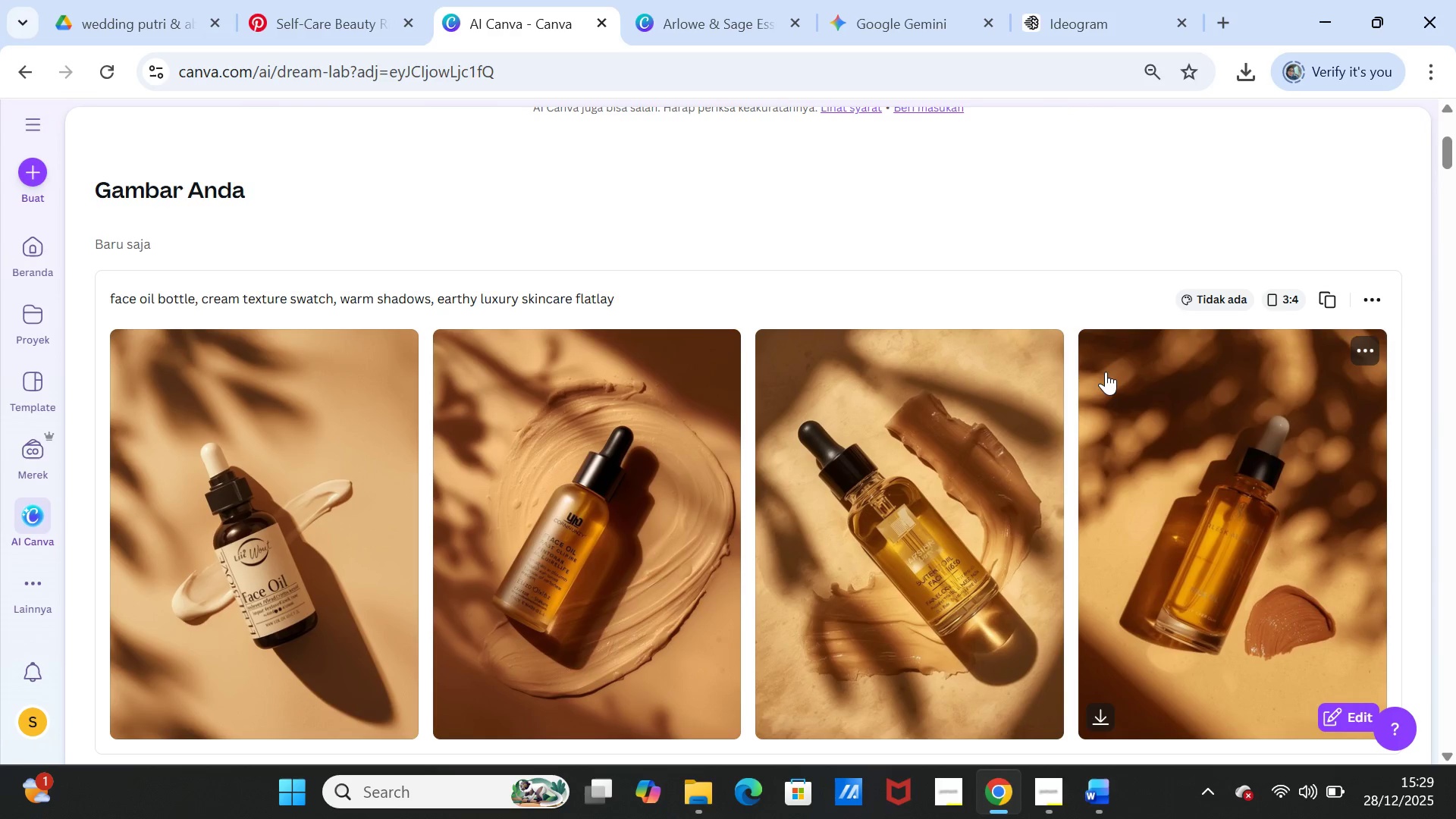 
wait(5.93)
 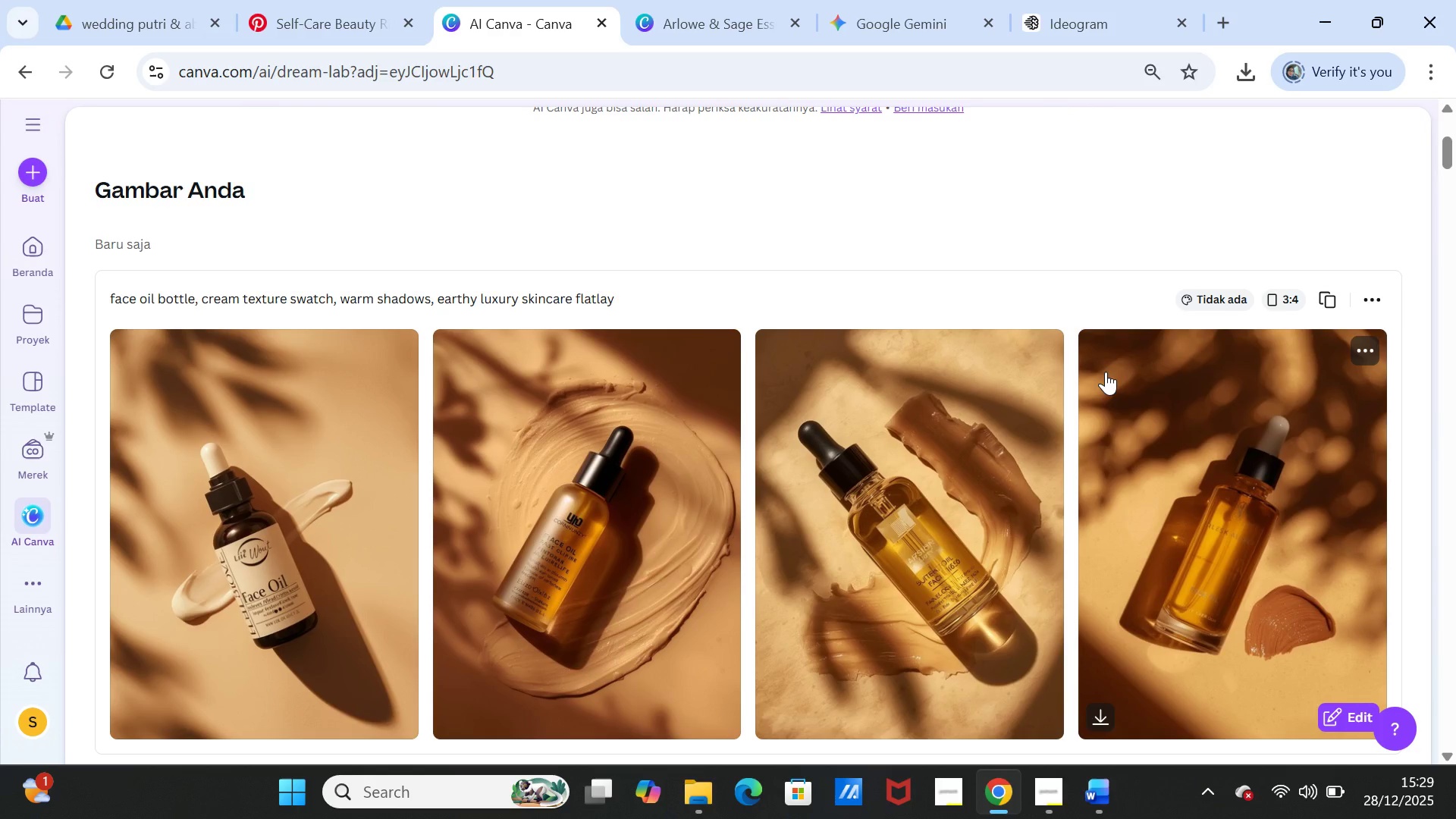 
left_click([400, 353])
 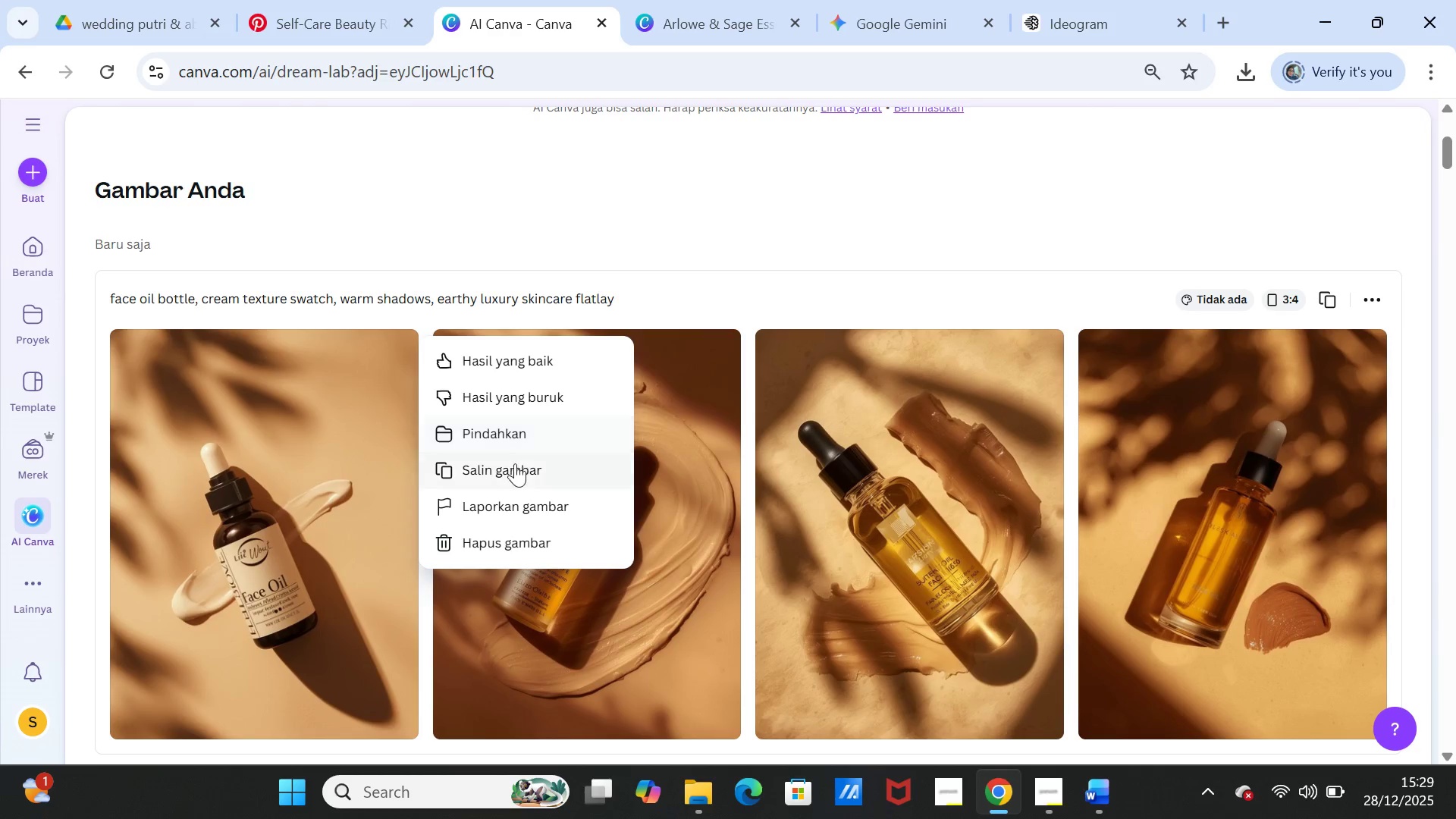 
left_click([514, 465])
 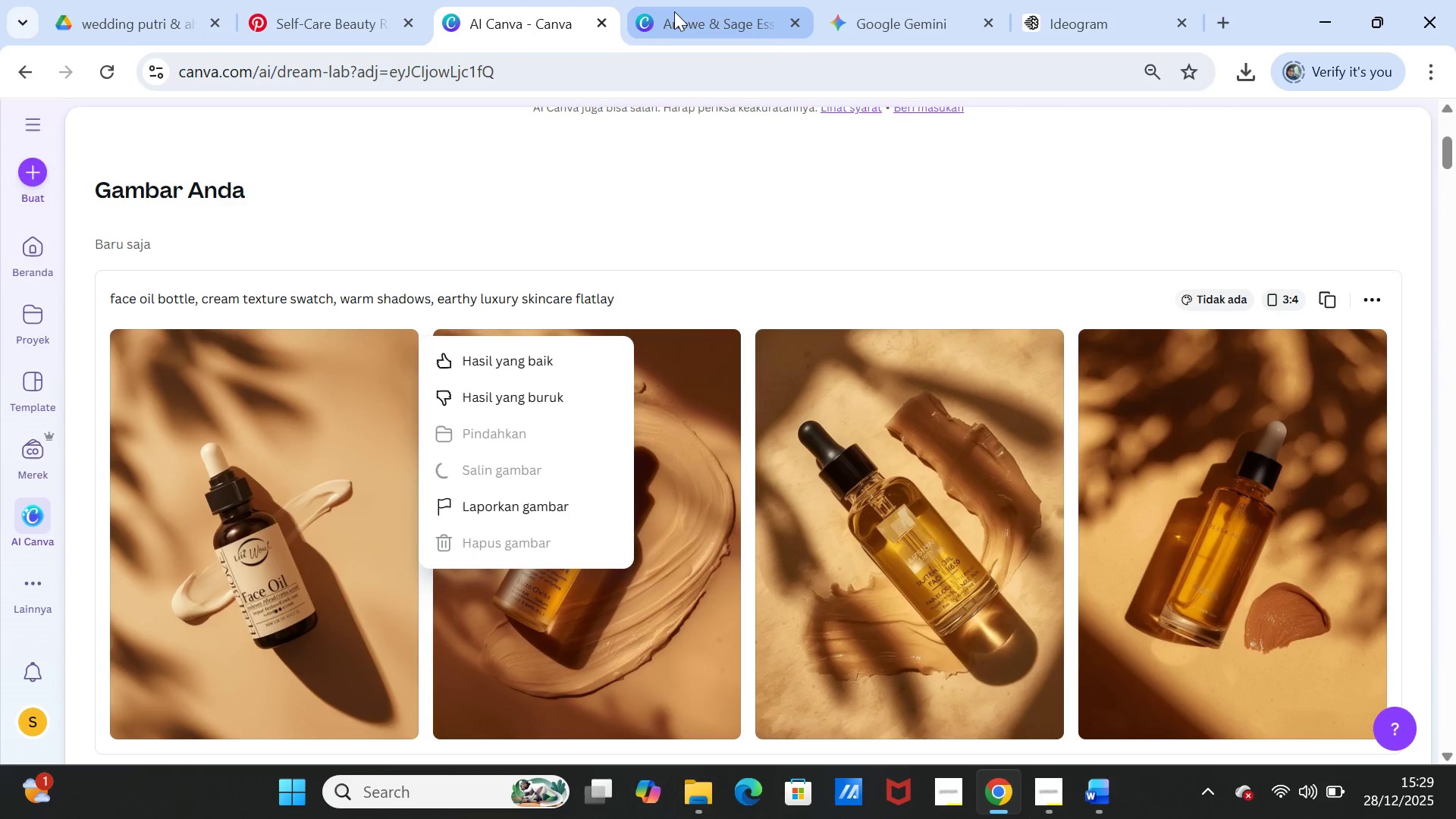 
left_click([674, 9])
 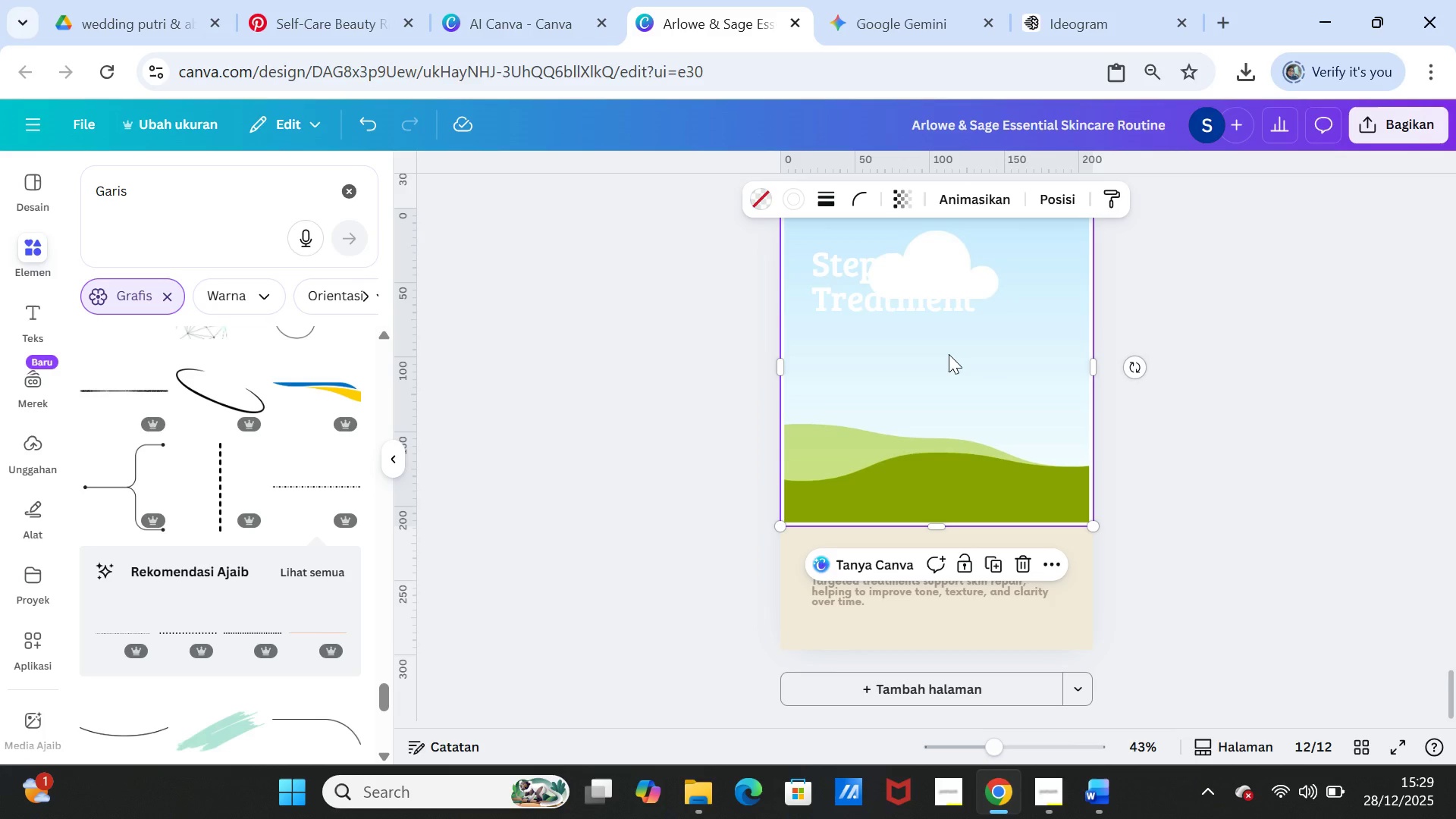 
left_click([949, 354])
 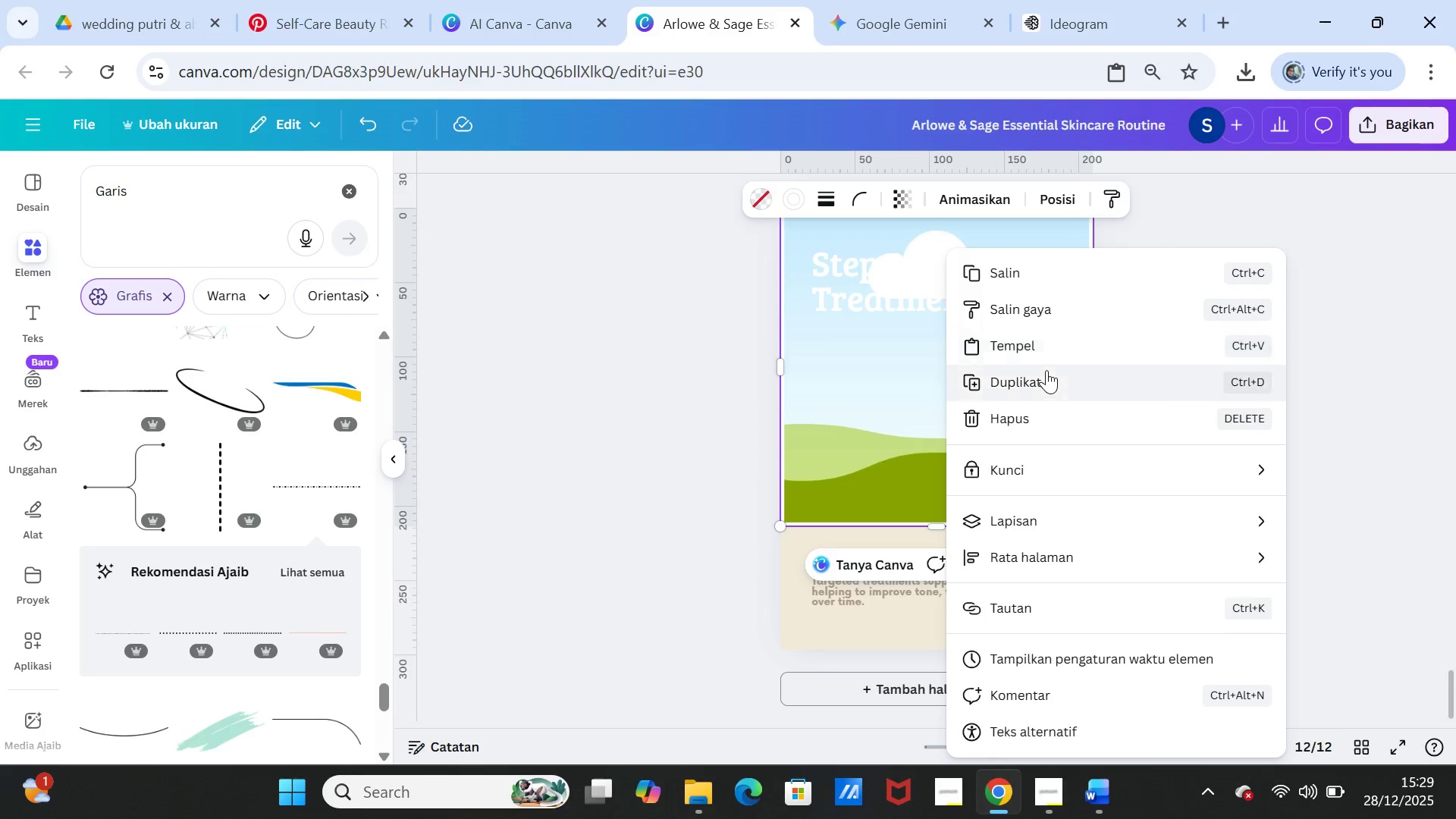 
left_click([1044, 344])
 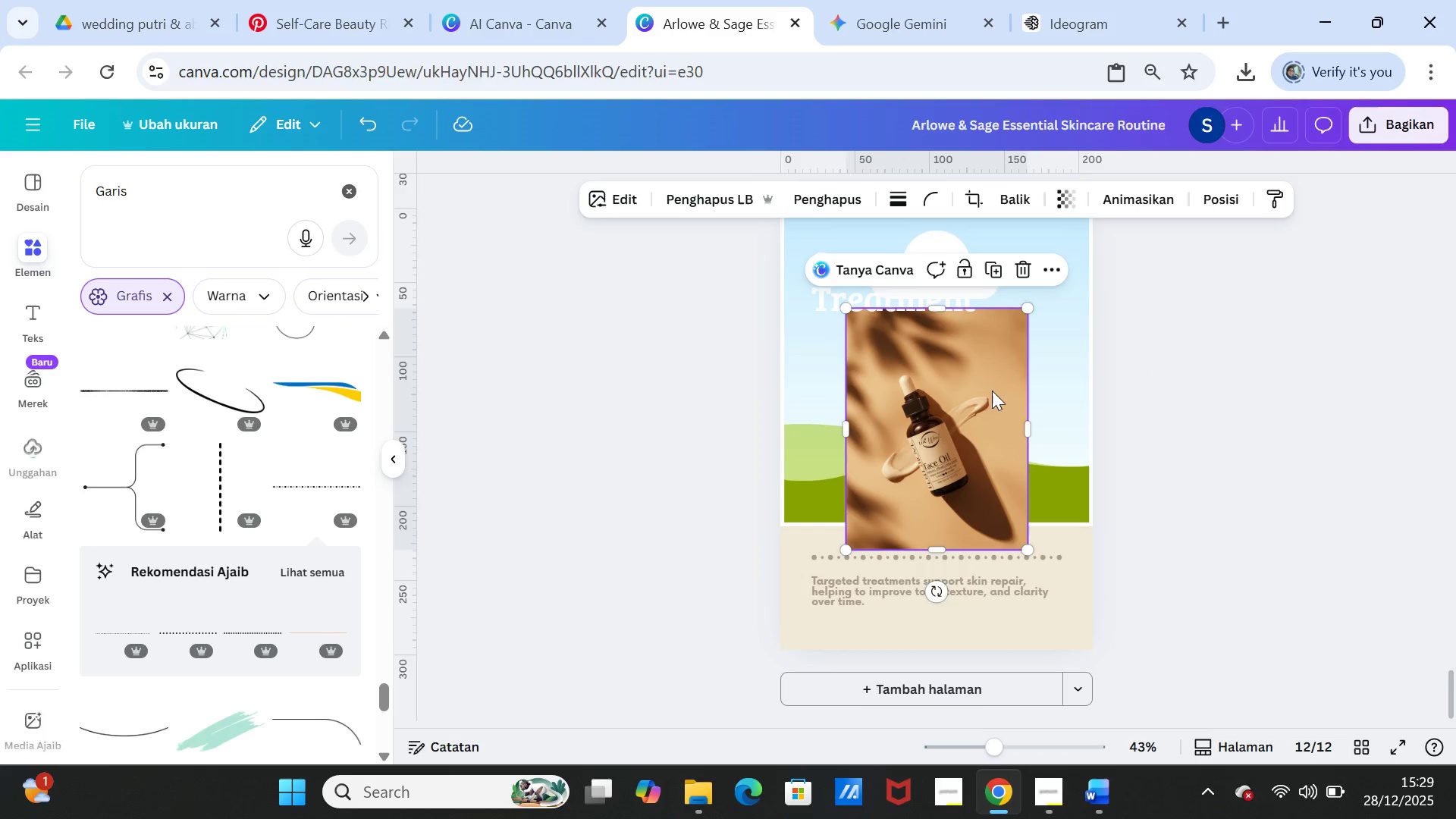 
left_click_drag(start_coordinate=[979, 389], to_coordinate=[977, 367])
 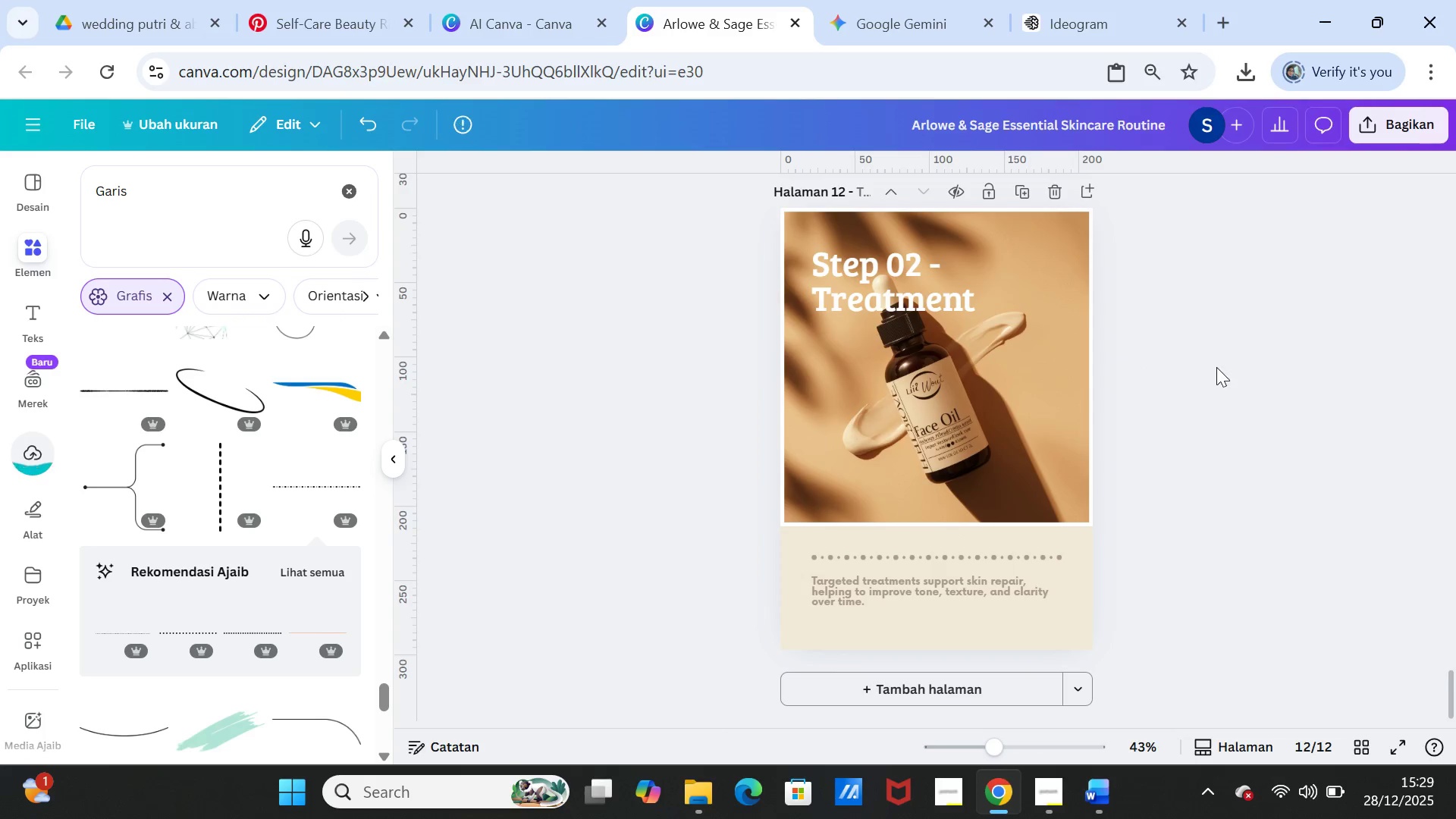 
left_click([1216, 367])
 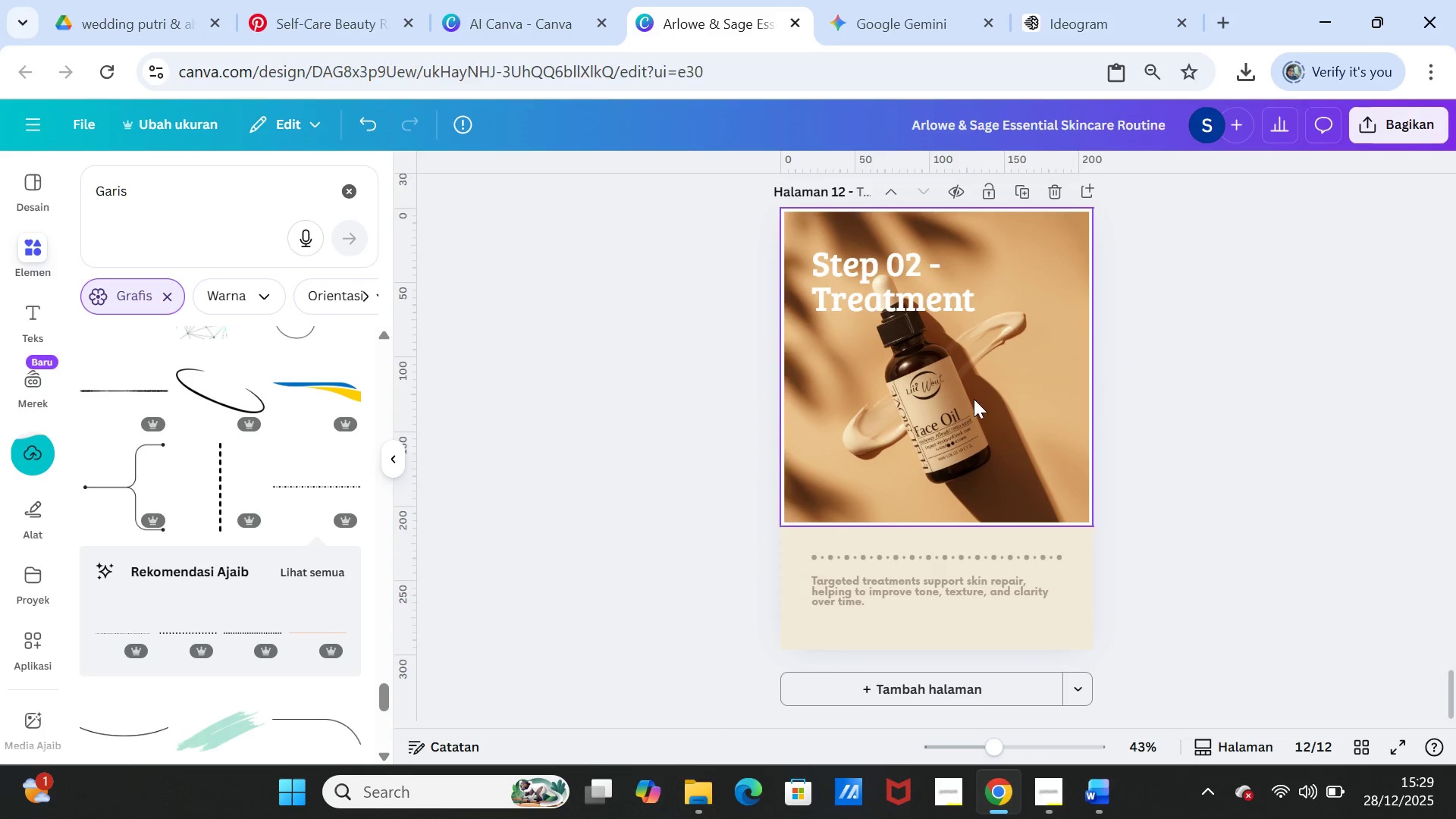 
double_click([973, 399])
 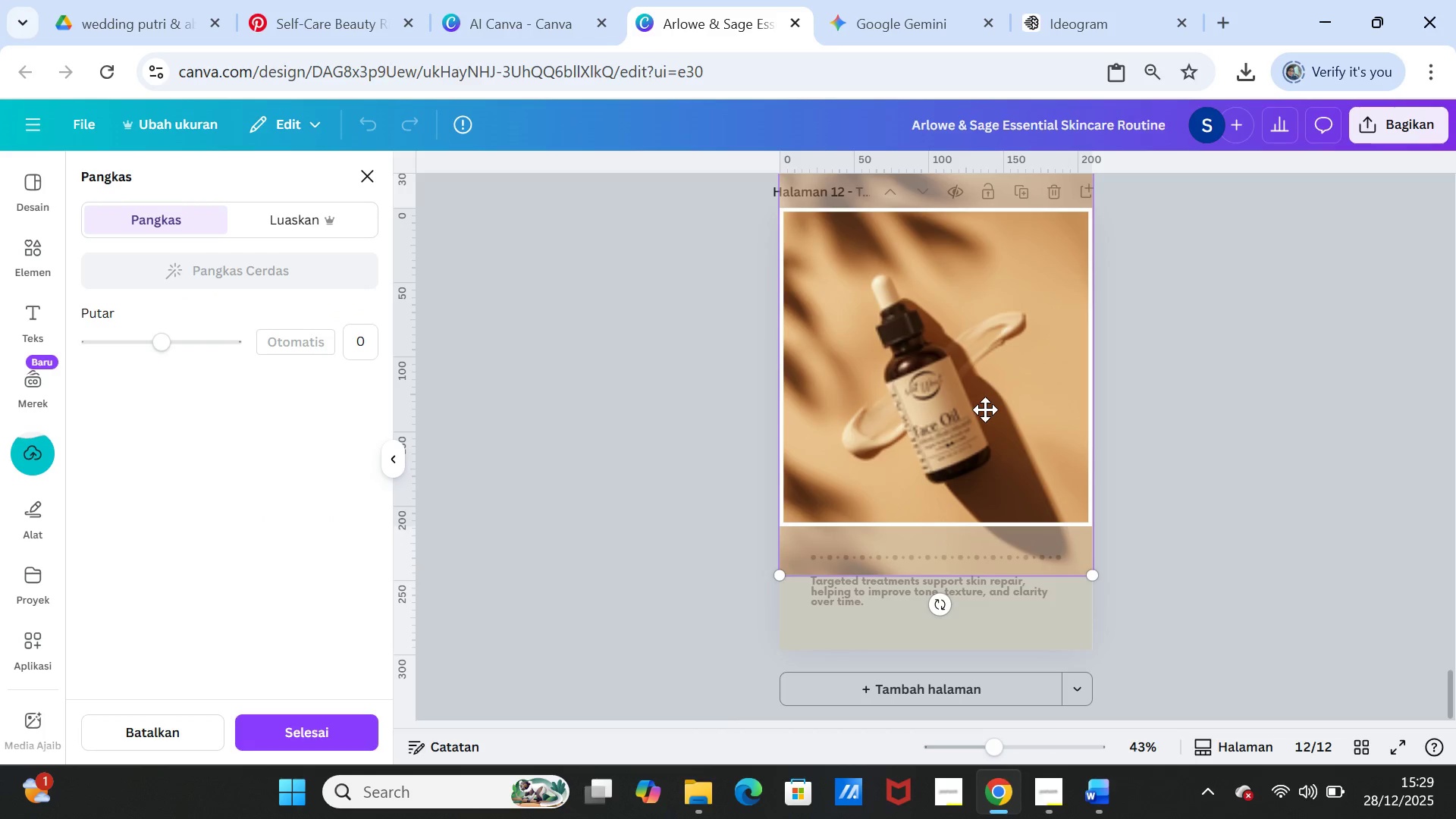 
left_click_drag(start_coordinate=[985, 410], to_coordinate=[997, 446])
 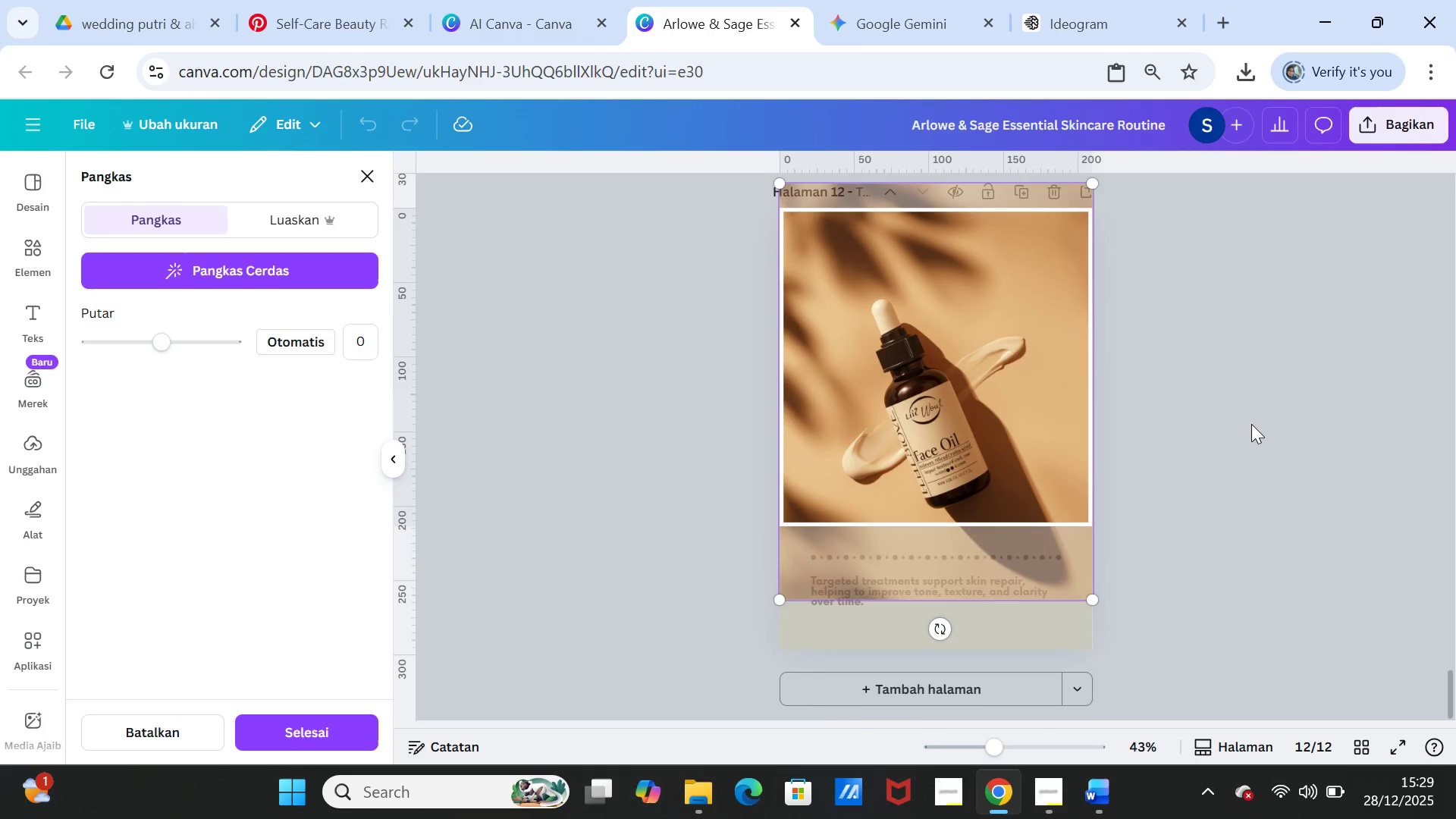 
left_click([1251, 424])
 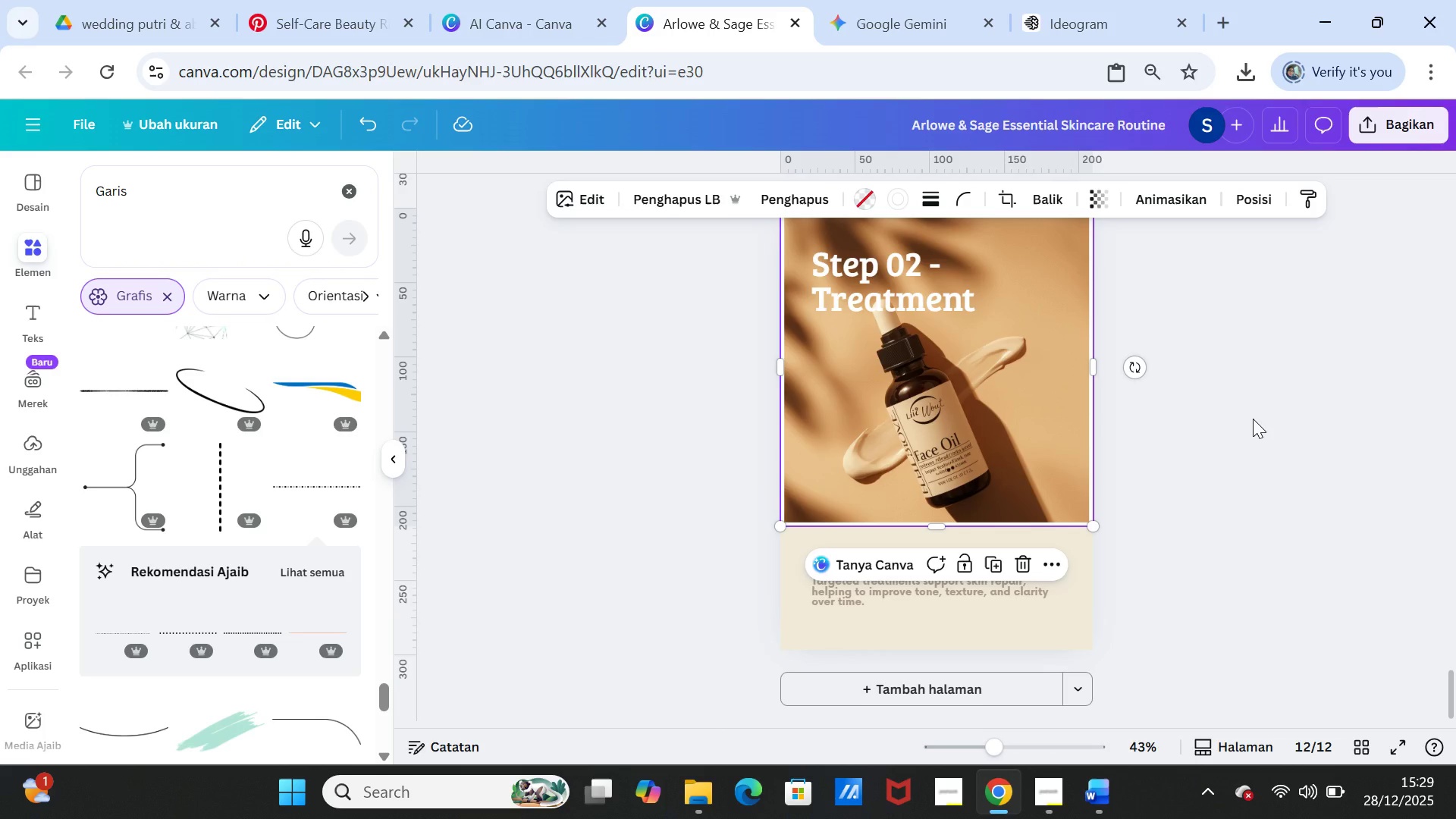 
wait(13.92)
 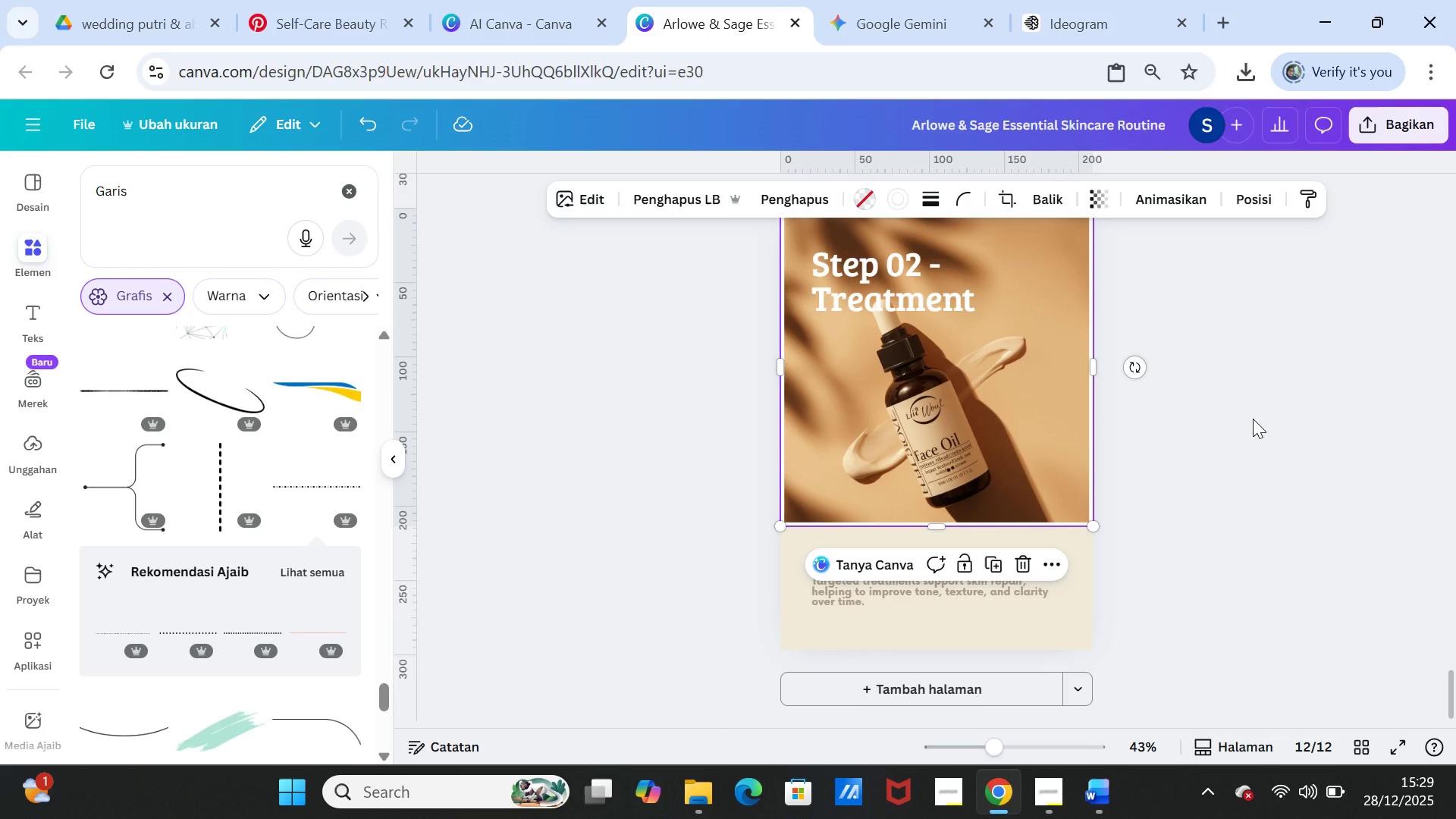 
double_click([1023, 440])
 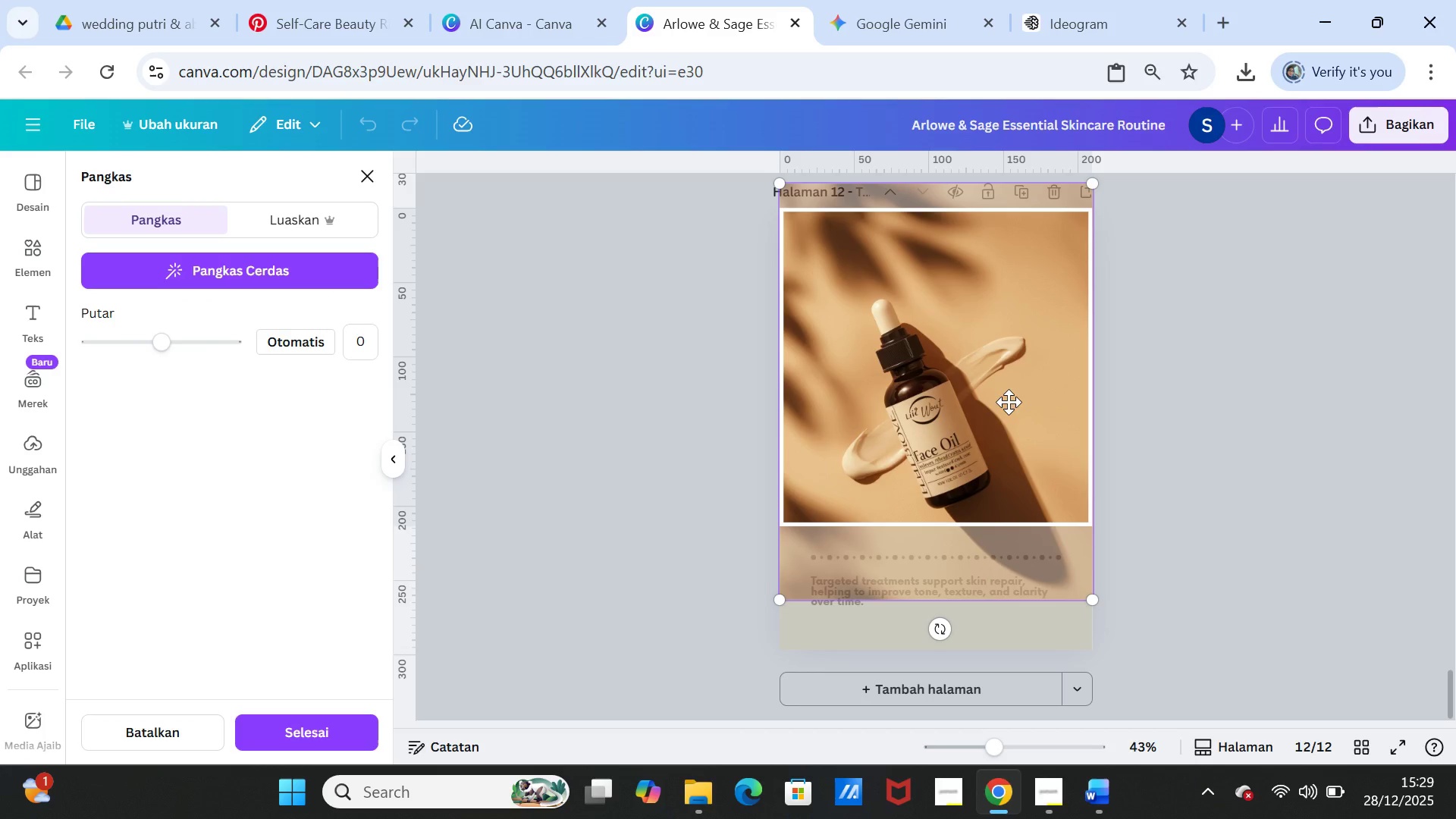 
left_click_drag(start_coordinate=[1009, 402], to_coordinate=[1011, 419])
 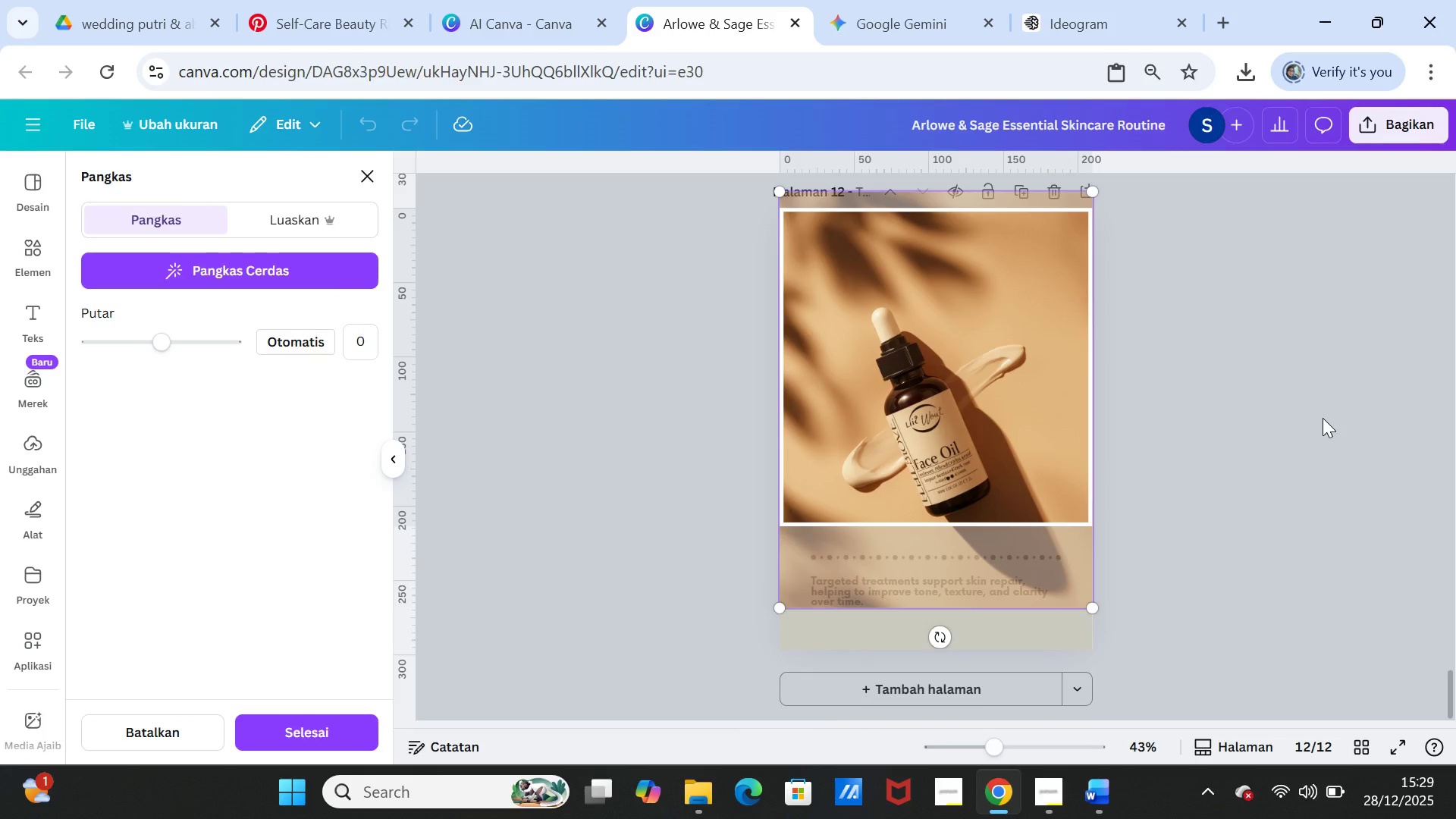 
left_click([1323, 418])
 